 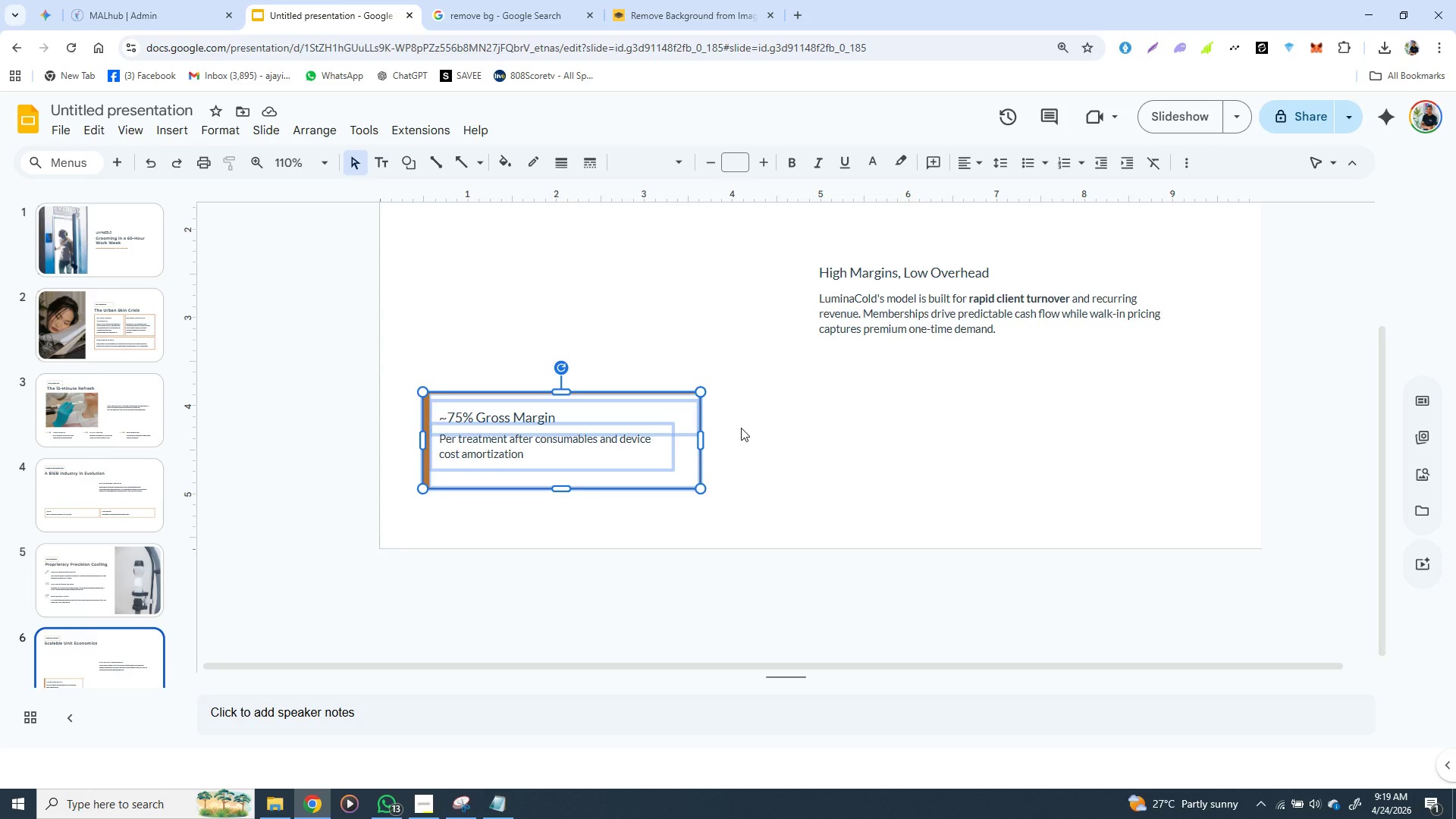 
key(Control+D)
 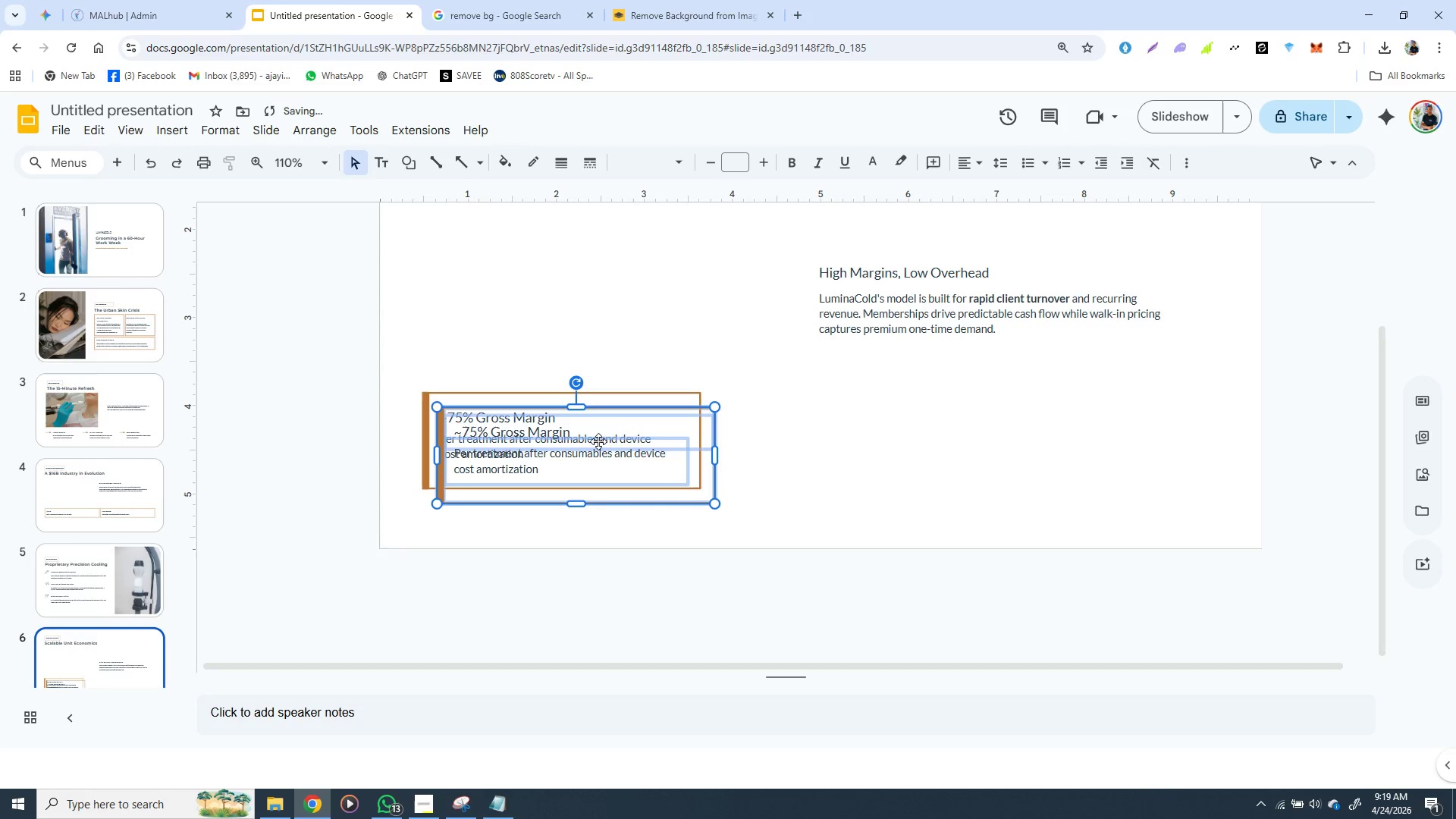 
left_click_drag(start_coordinate=[598, 441], to_coordinate=[877, 429])
 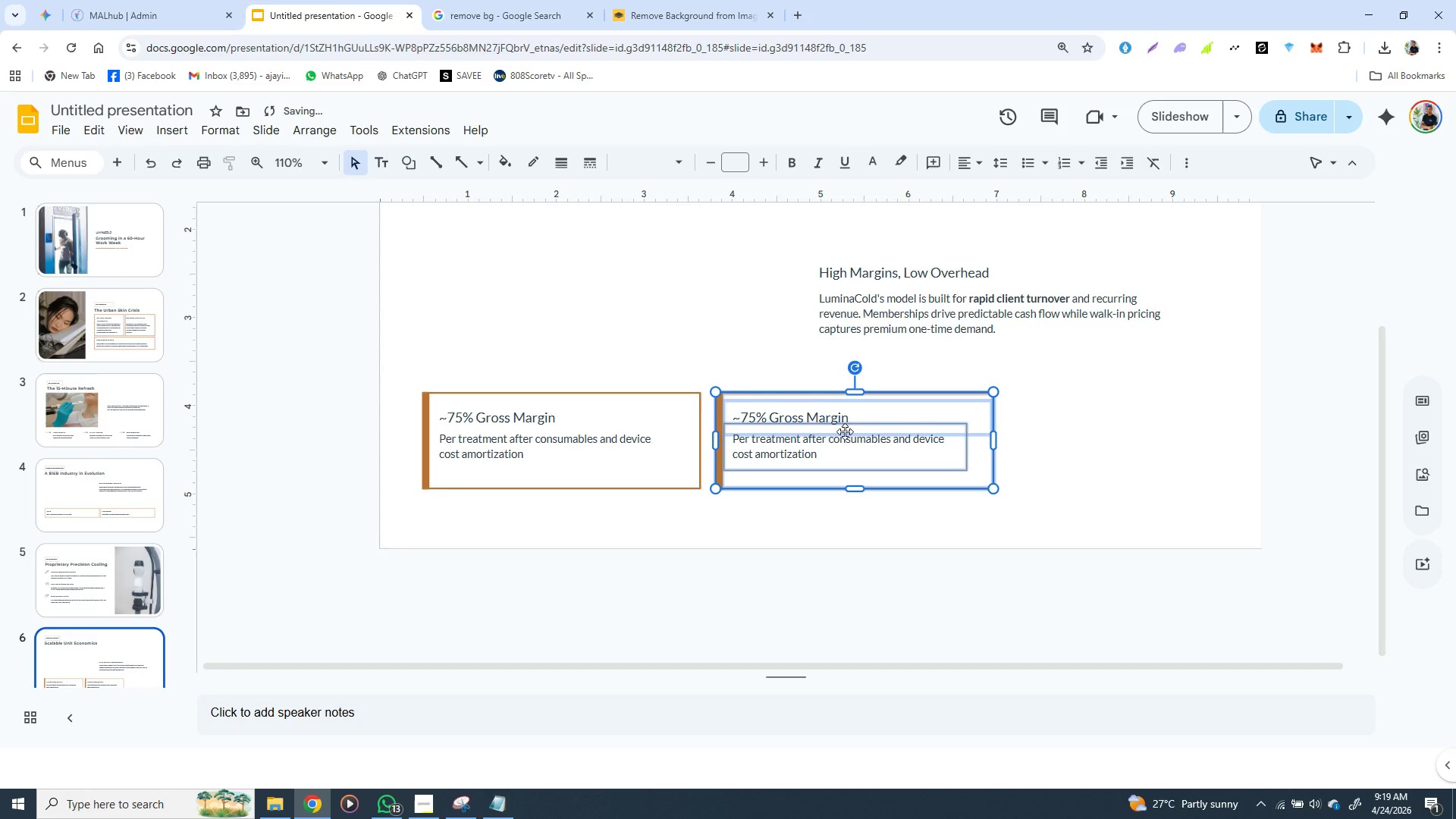 
key(Control+D)
 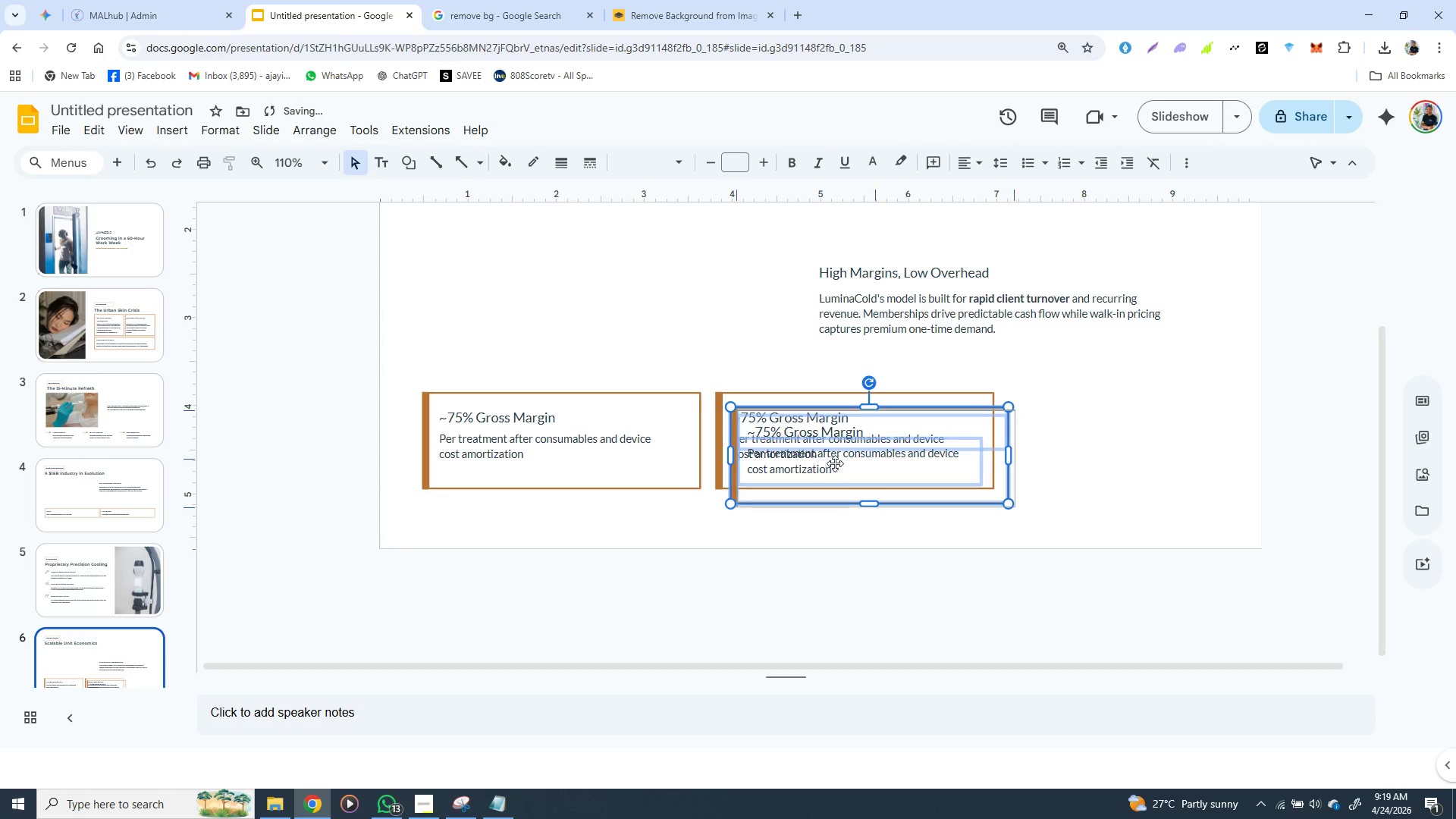 
left_click_drag(start_coordinate=[824, 460], to_coordinate=[1096, 445])
 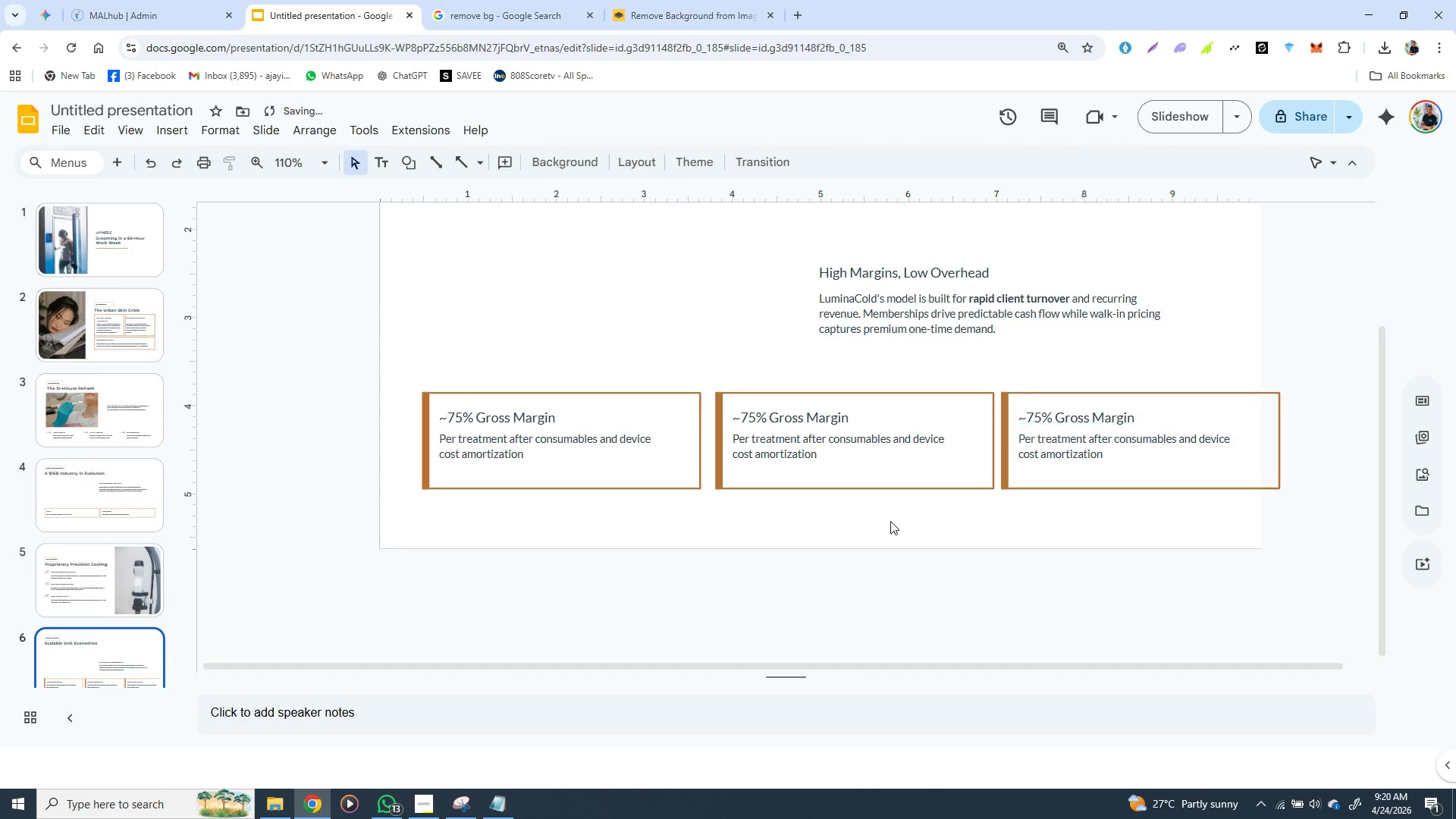 
left_click([890, 521])
 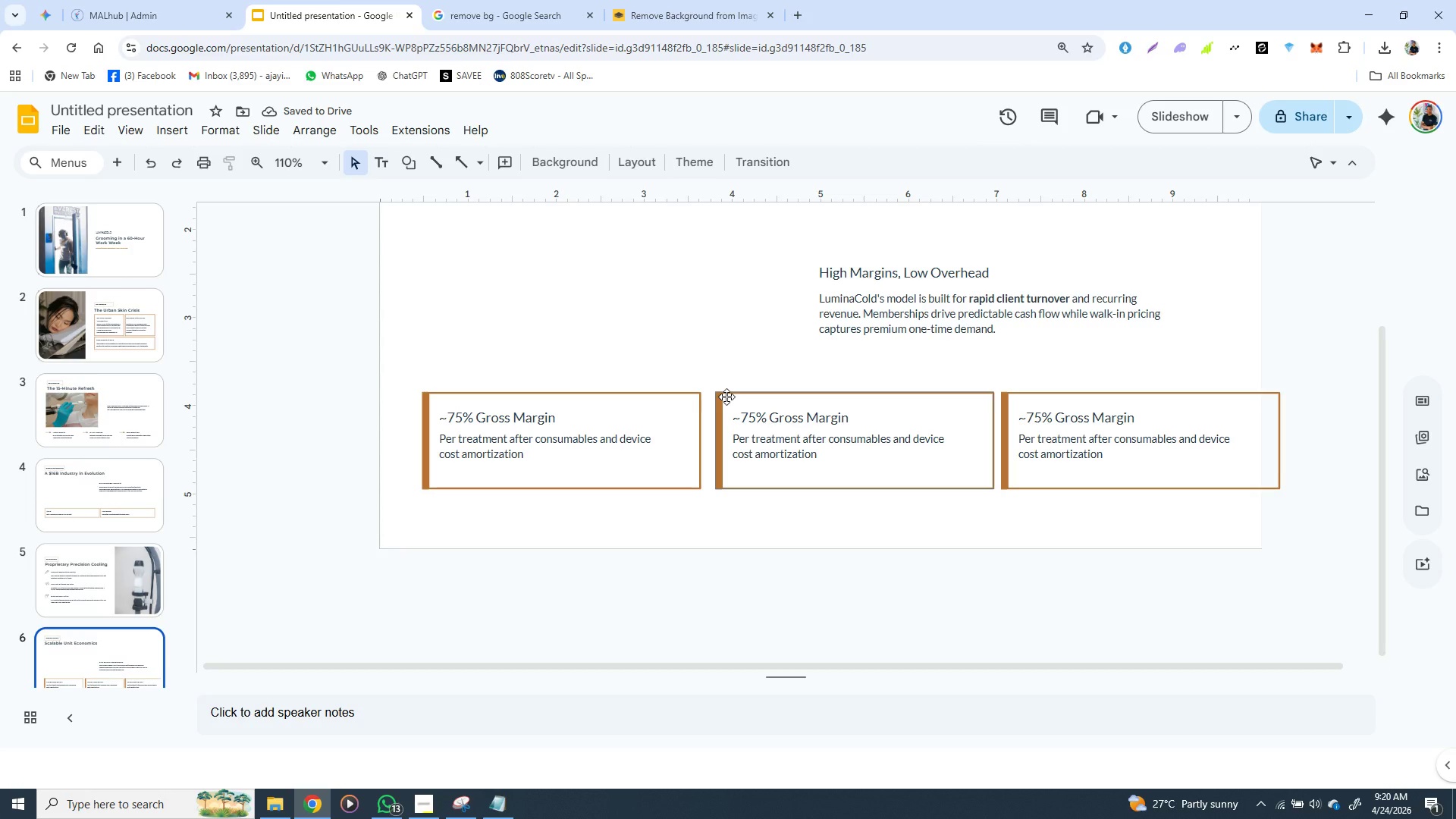 
left_click([726, 397])
 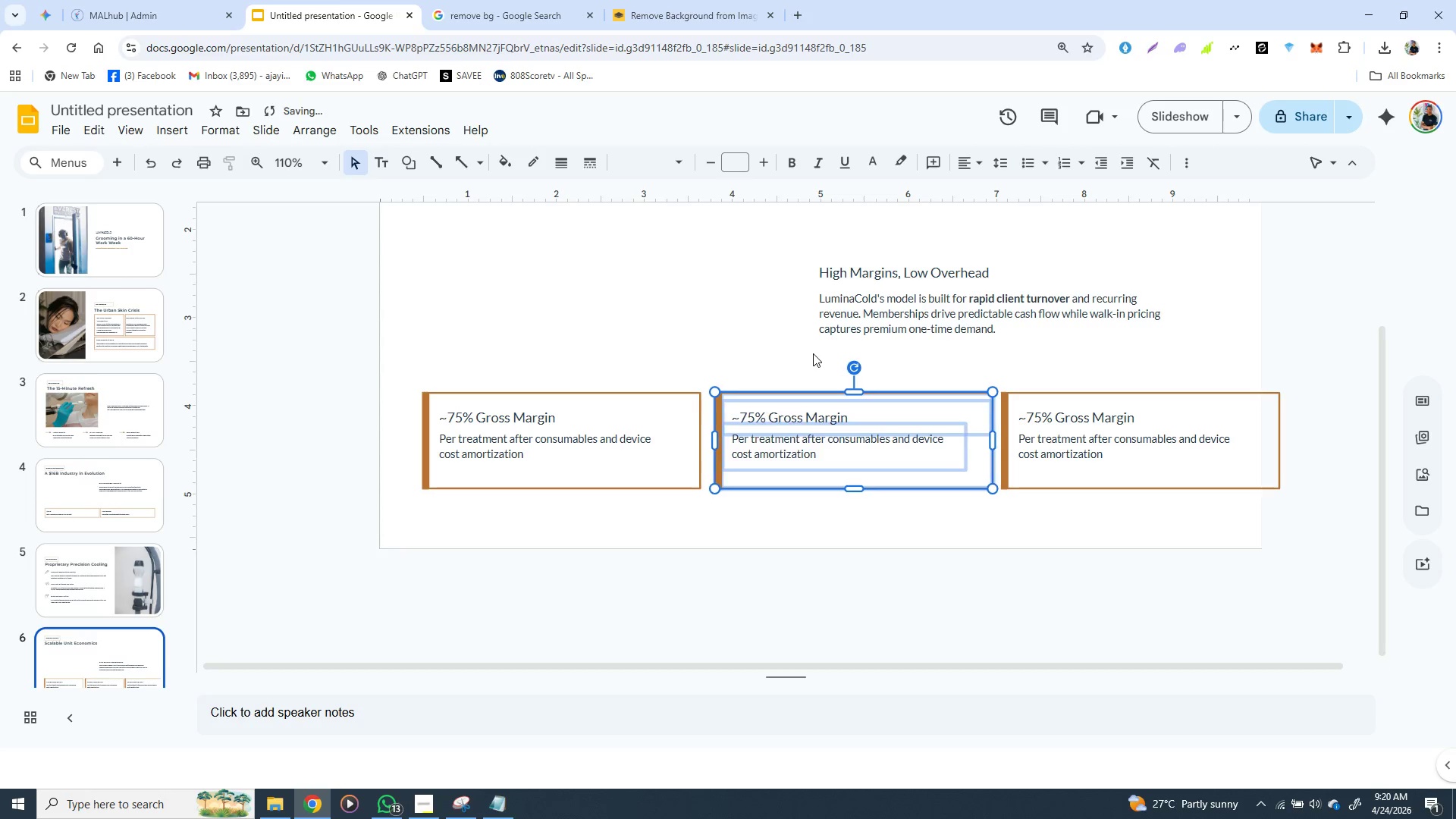 
key(ArrowLeft)
 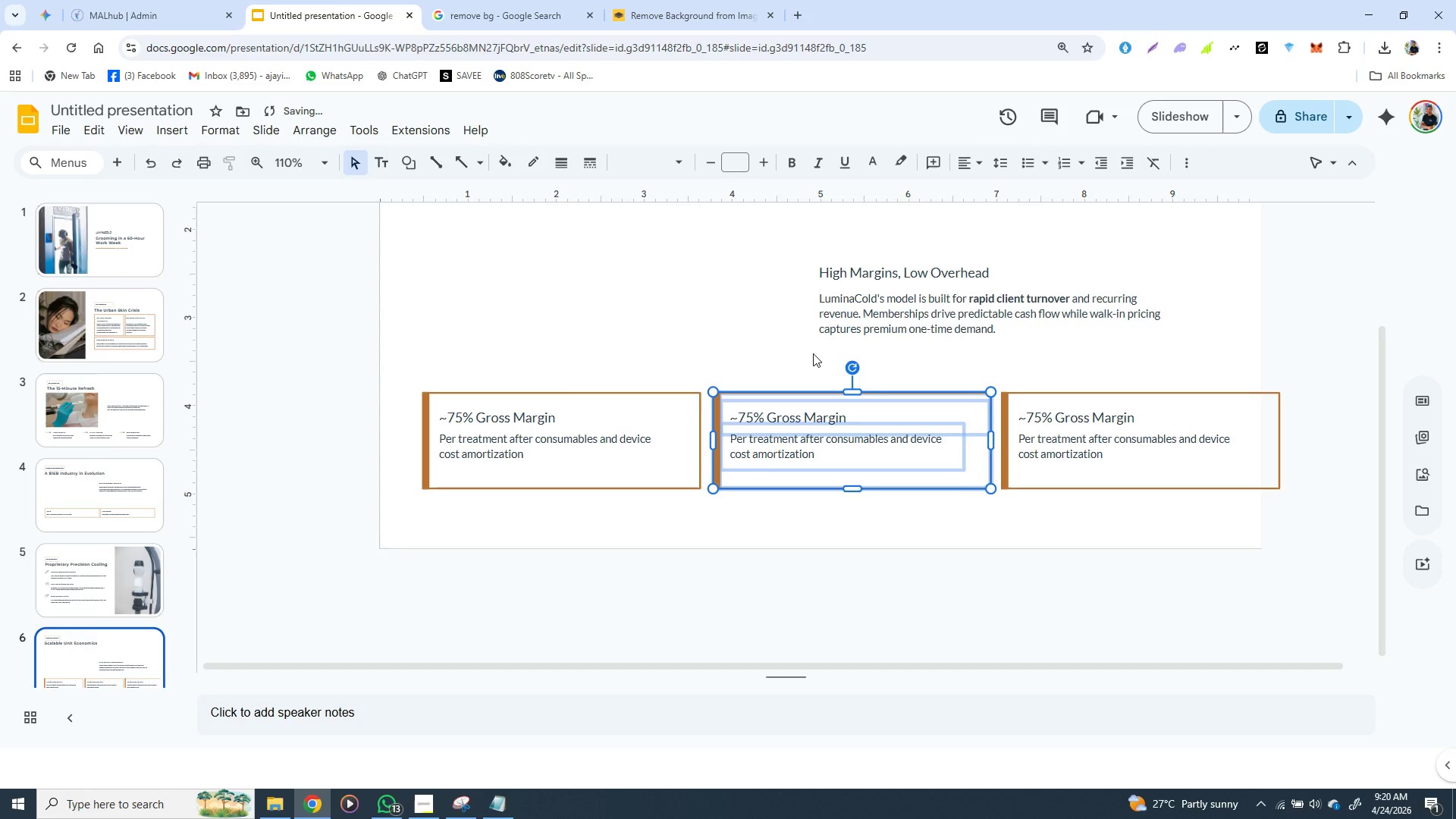 
key(ArrowLeft)
 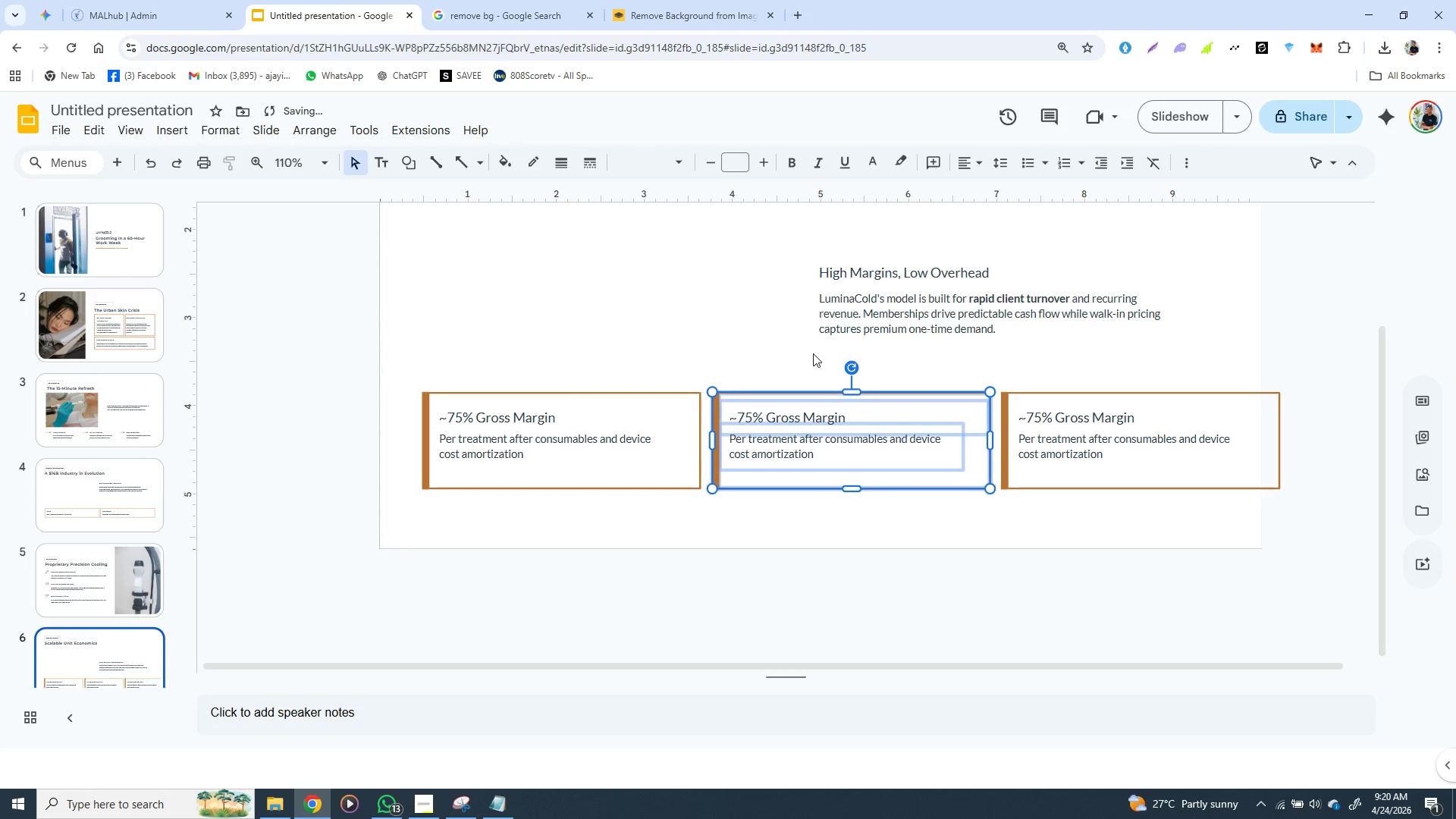 
key(ArrowLeft)
 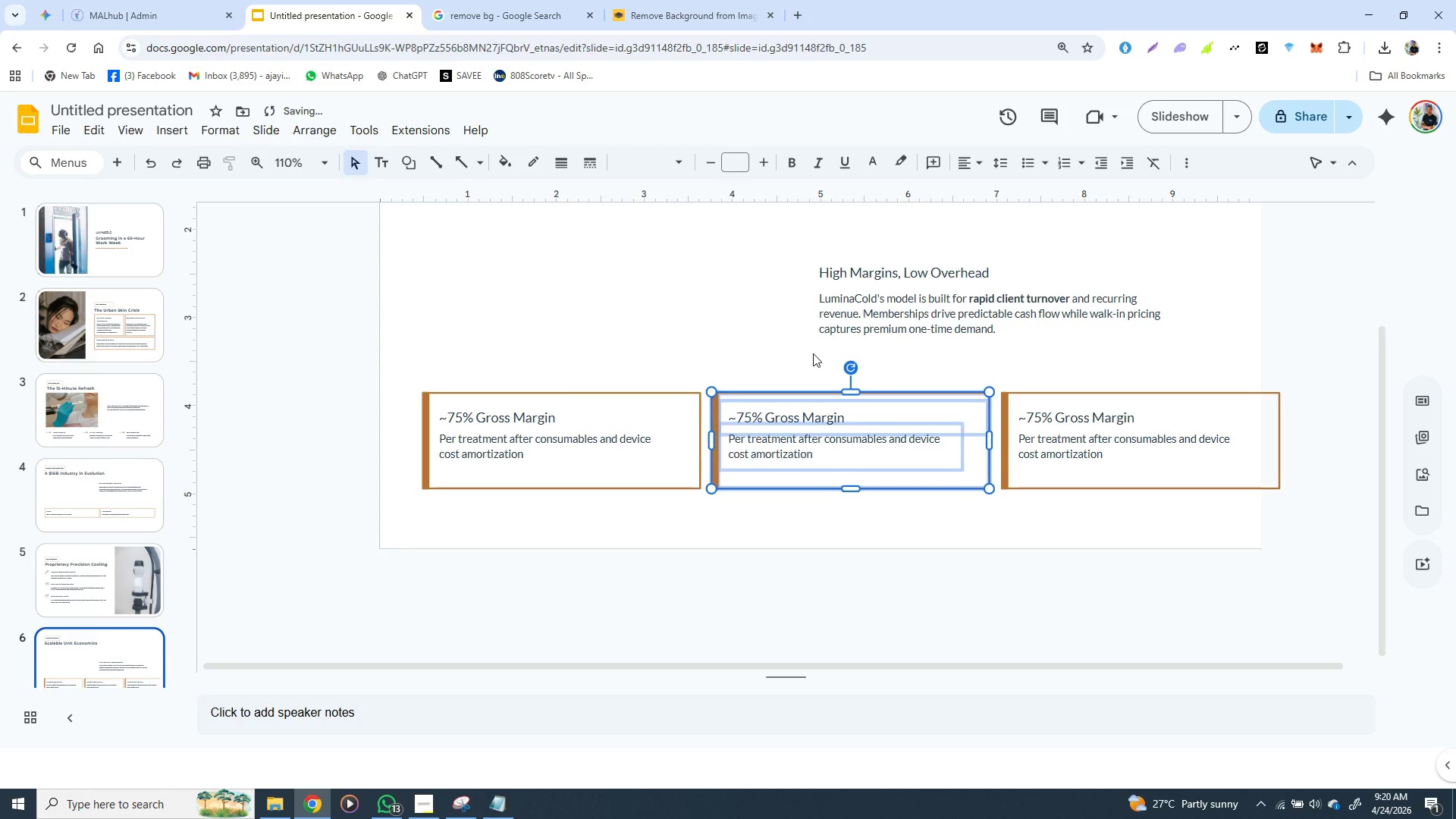 
key(ArrowLeft)
 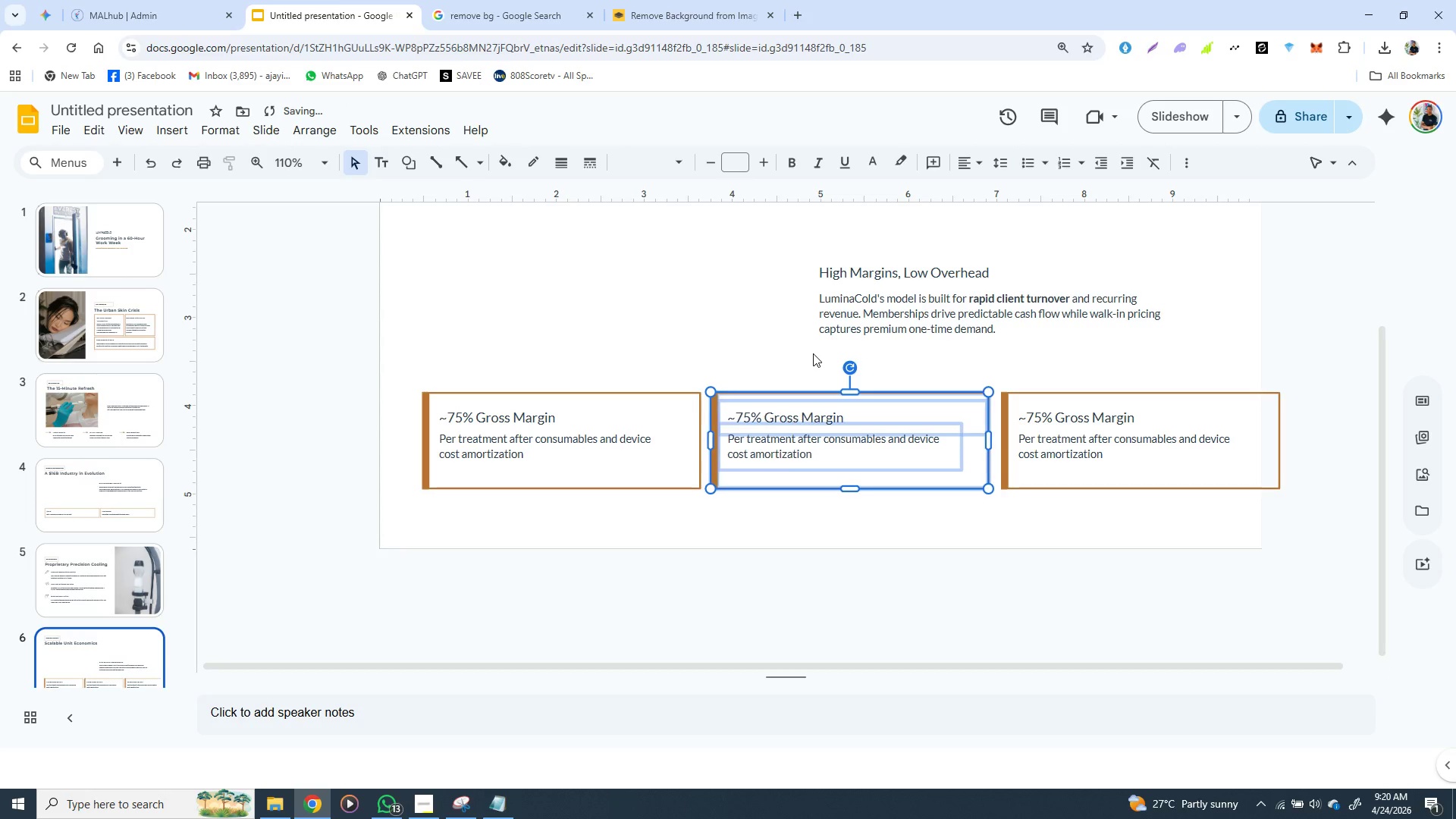 
key(ArrowLeft)
 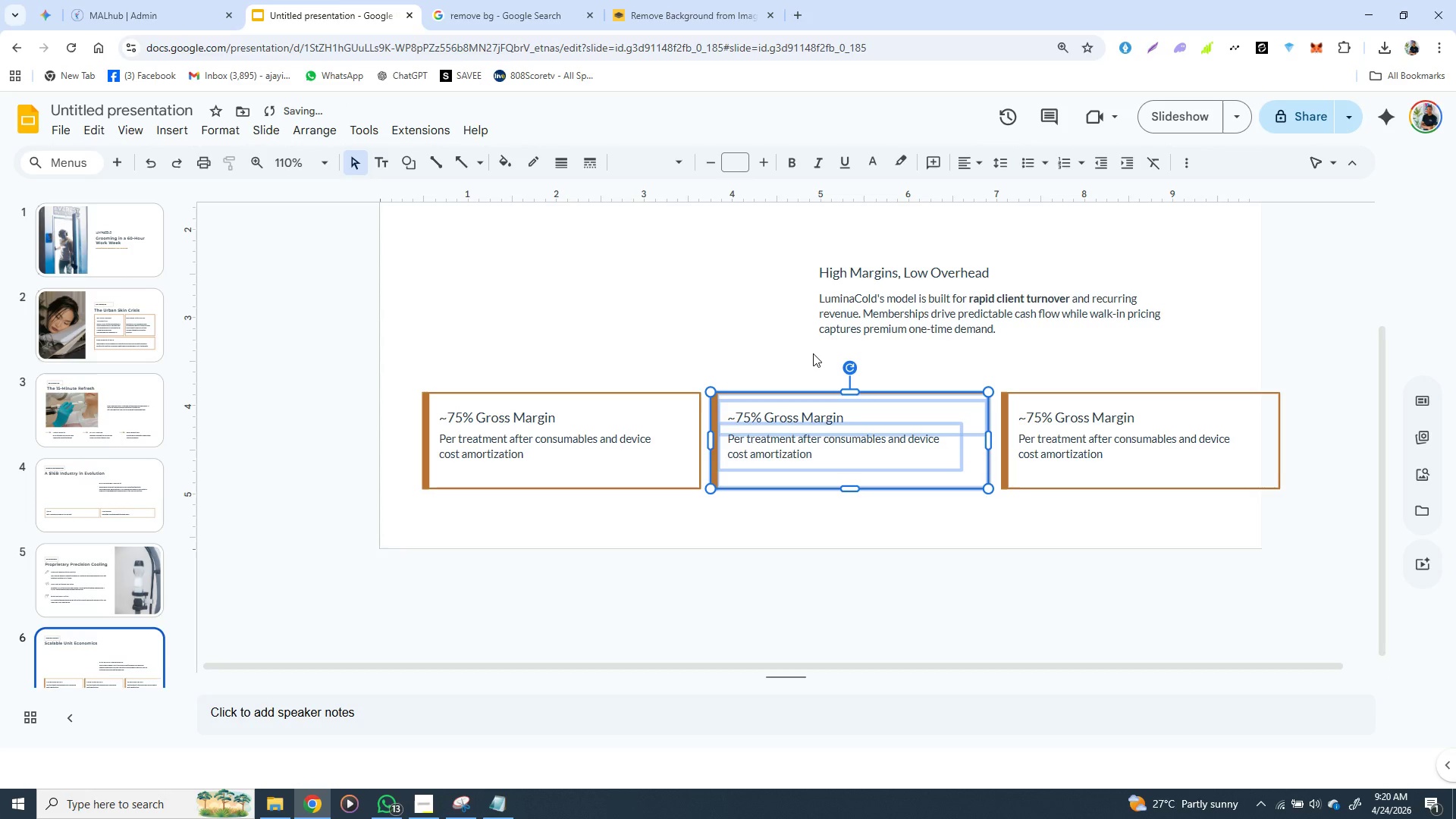 
key(ArrowLeft)
 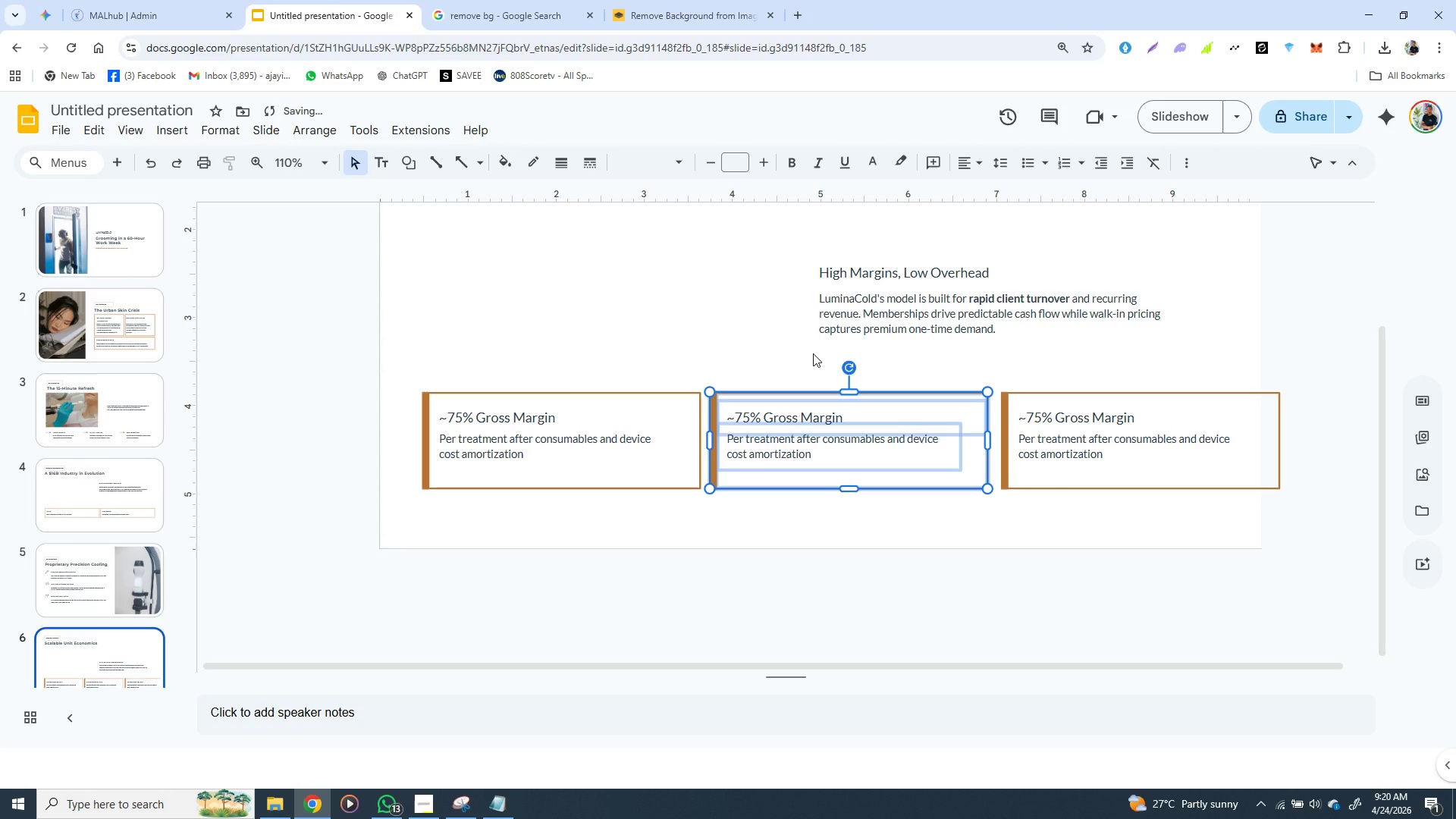 
key(ArrowLeft)
 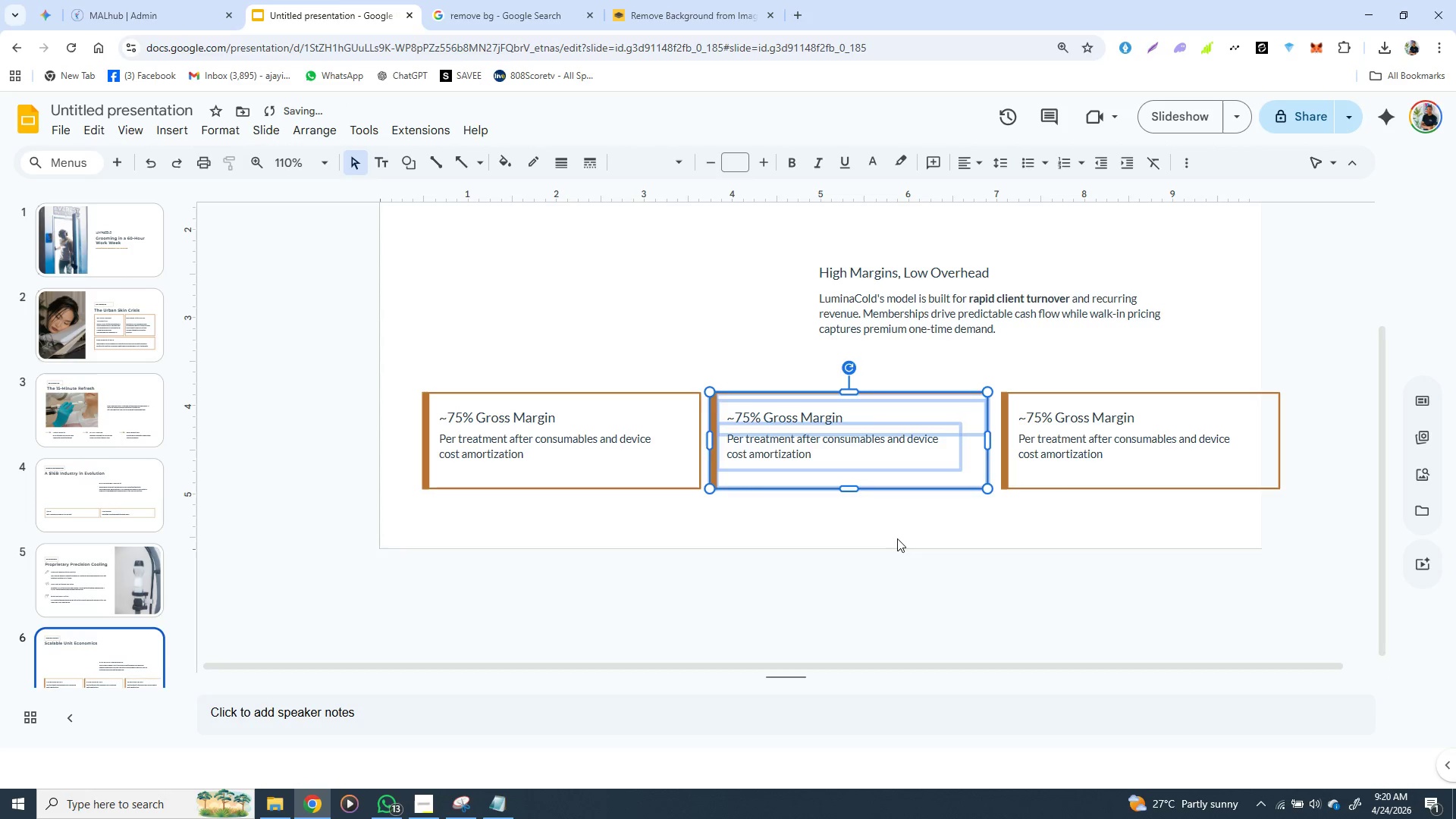 
left_click([897, 543])
 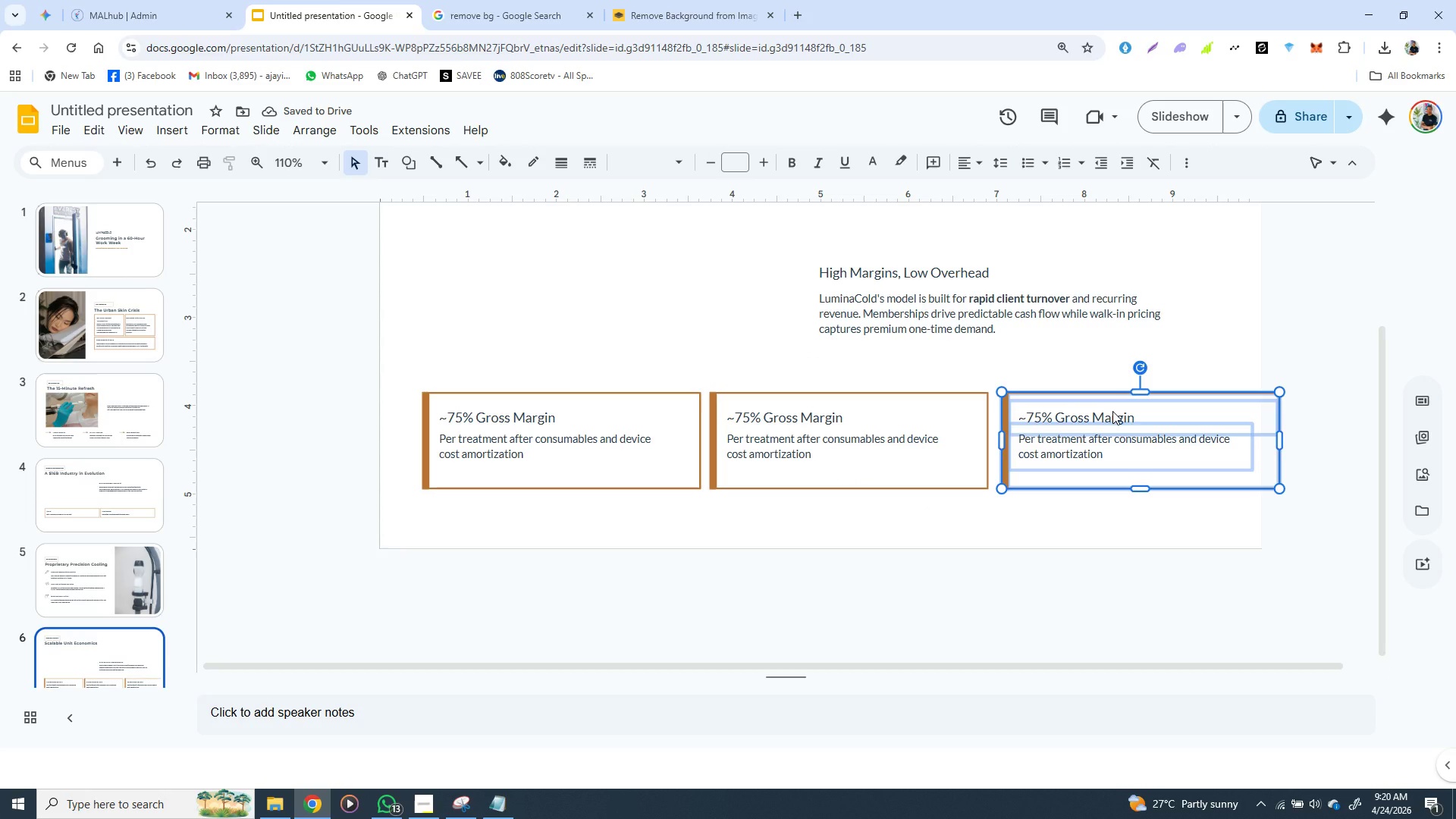 
key(ArrowLeft)
 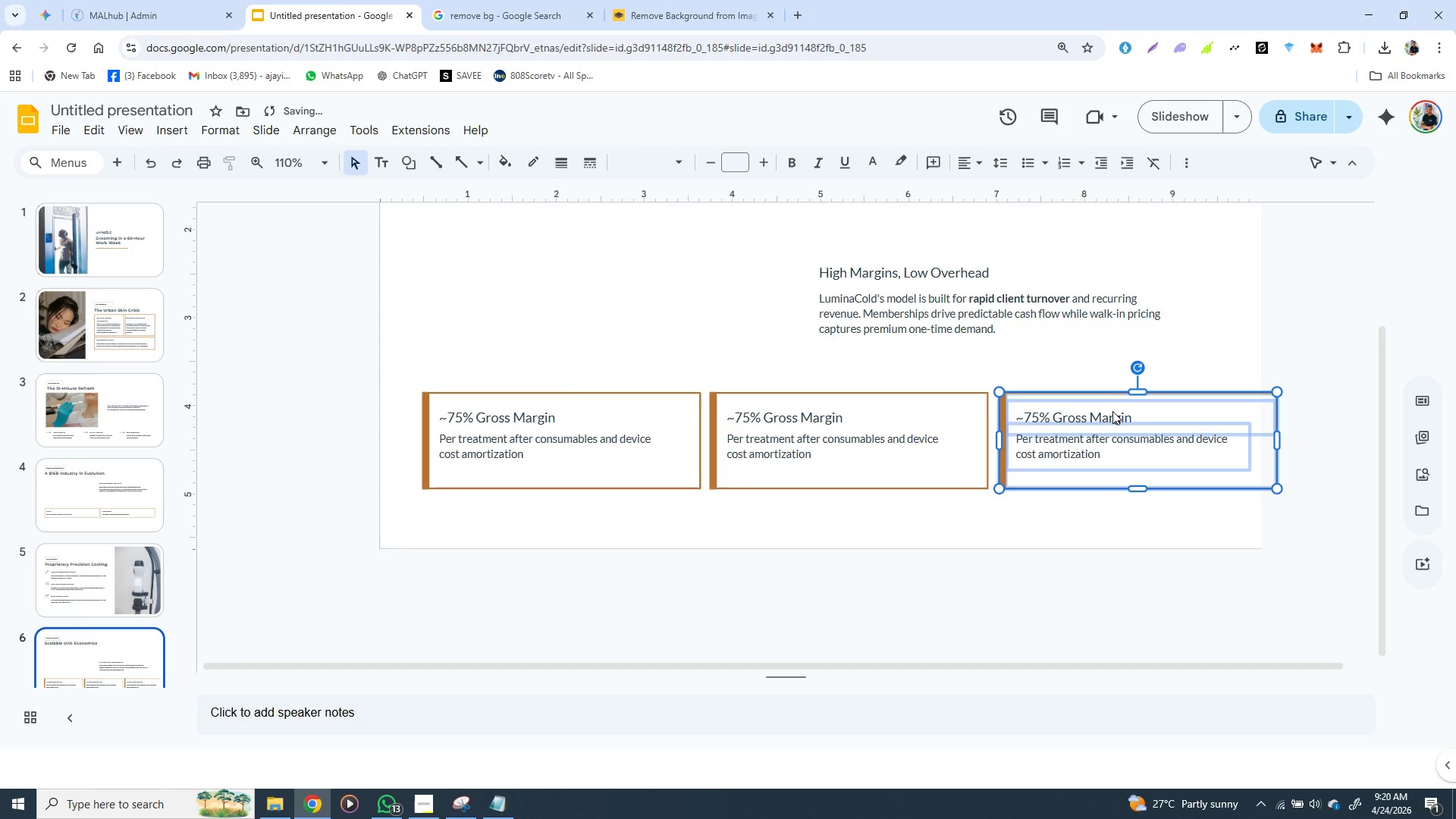 
key(ArrowLeft)
 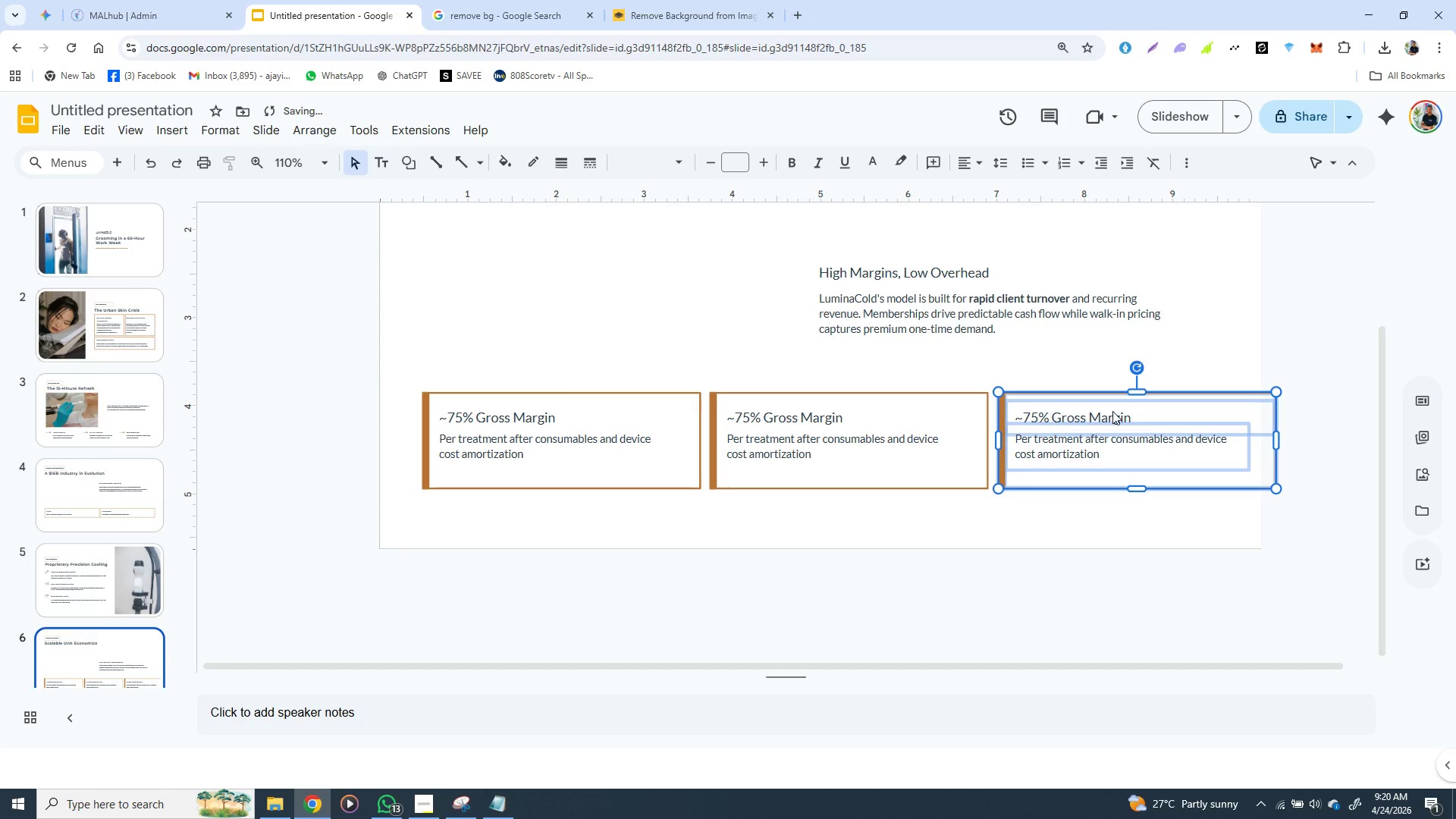 
key(ArrowLeft)
 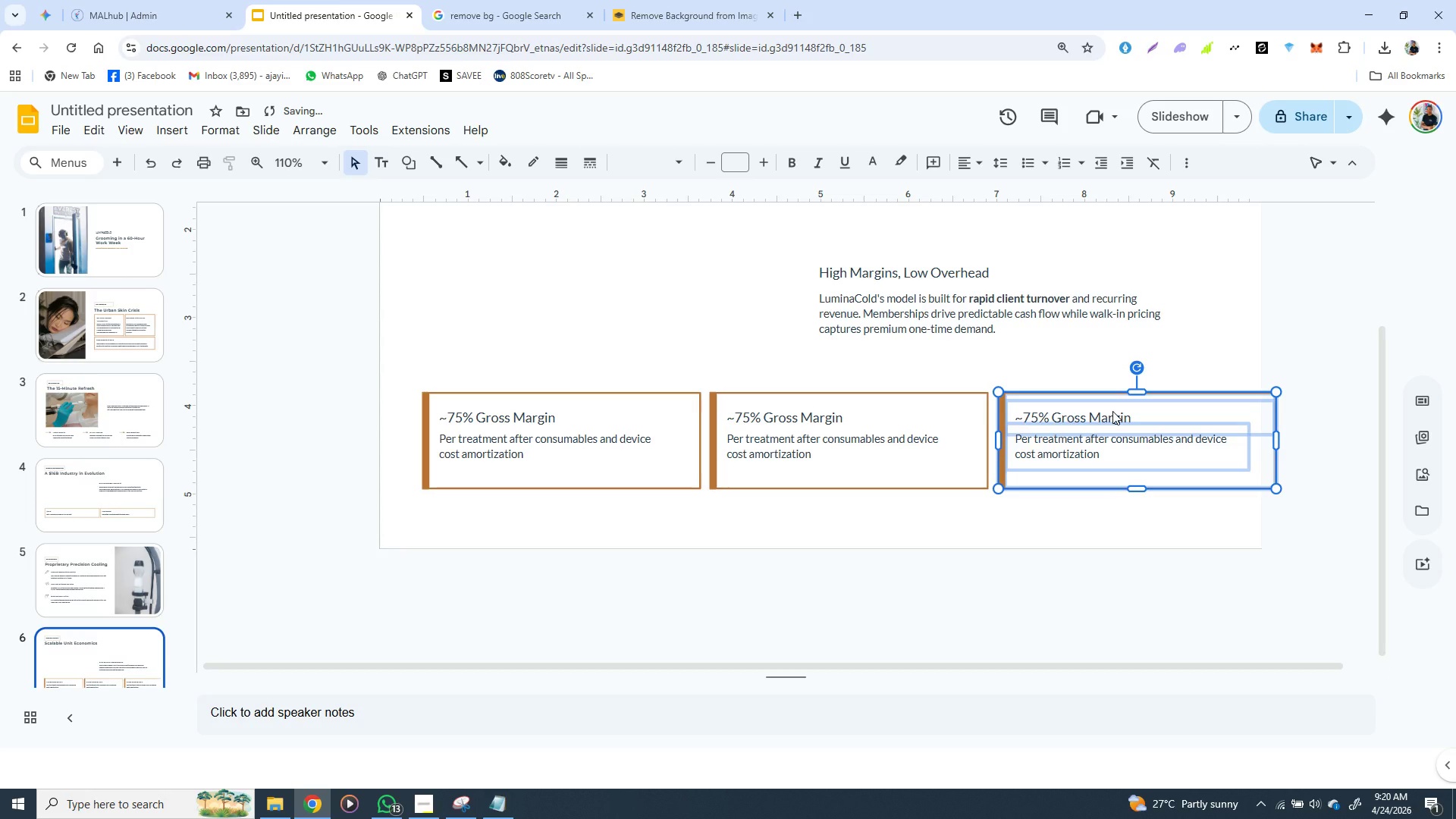 
key(ArrowLeft)
 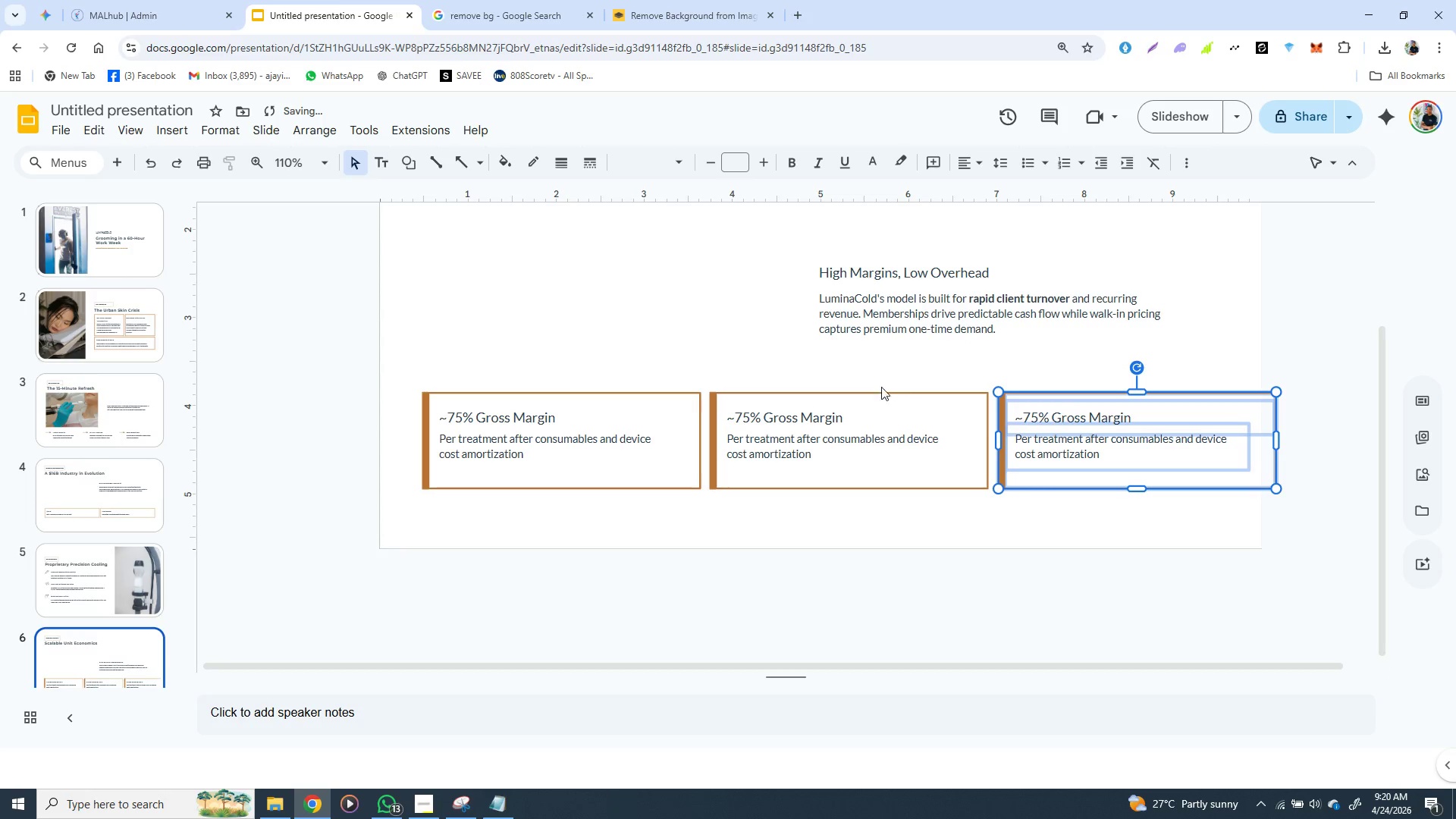 
left_click([814, 350])
 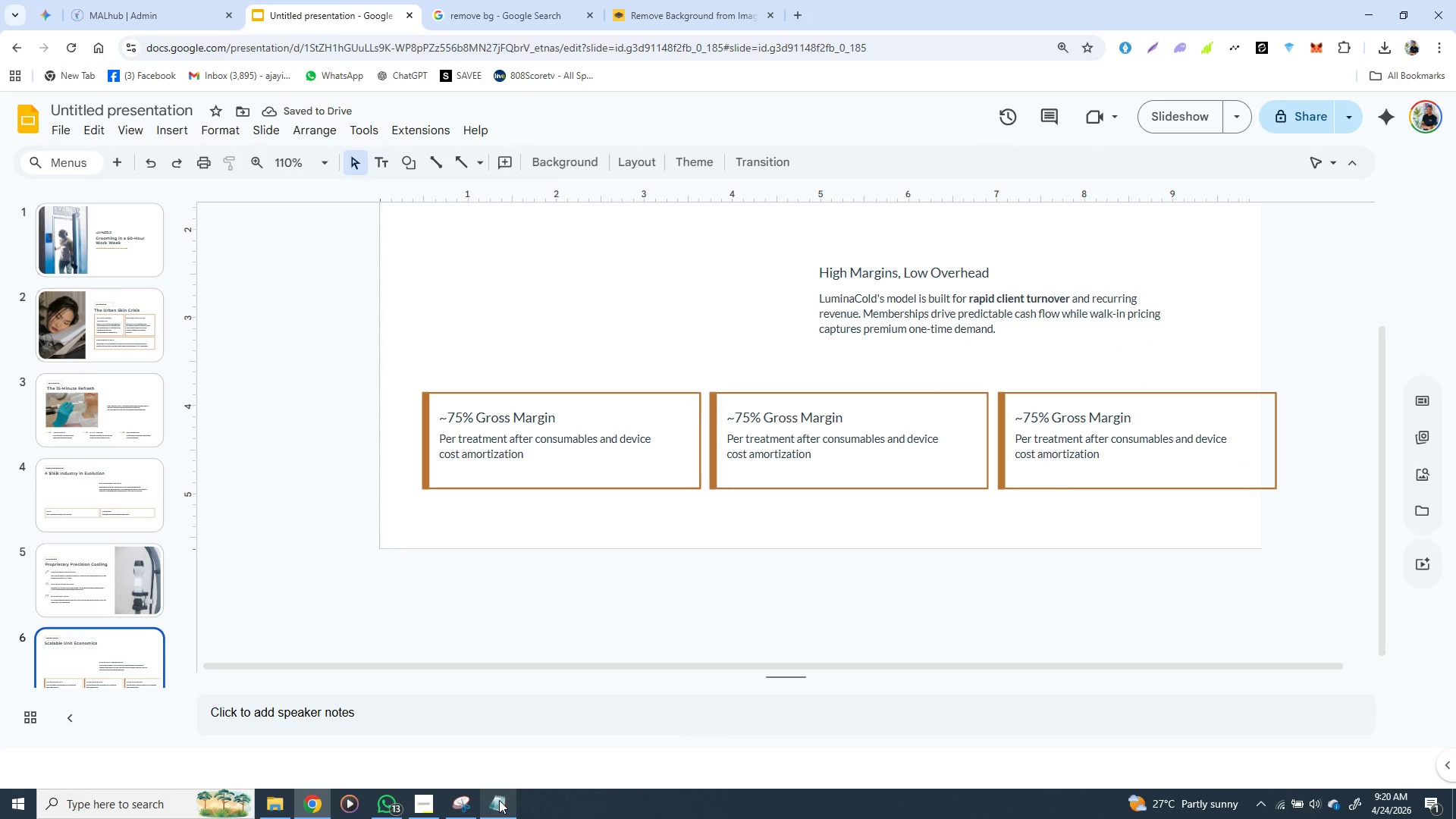 
left_click([499, 800])
 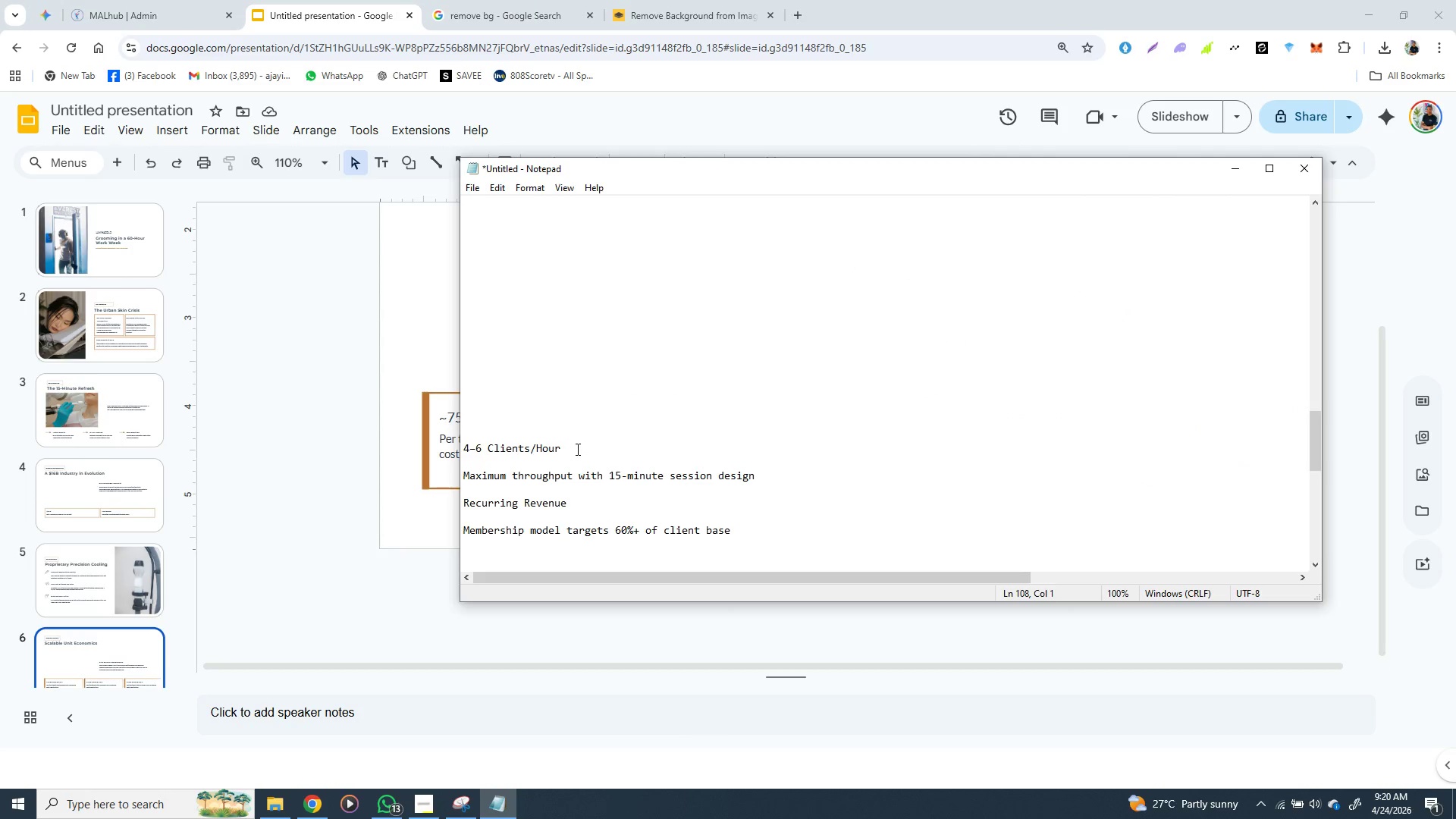 
left_click_drag(start_coordinate=[570, 444], to_coordinate=[463, 450])
 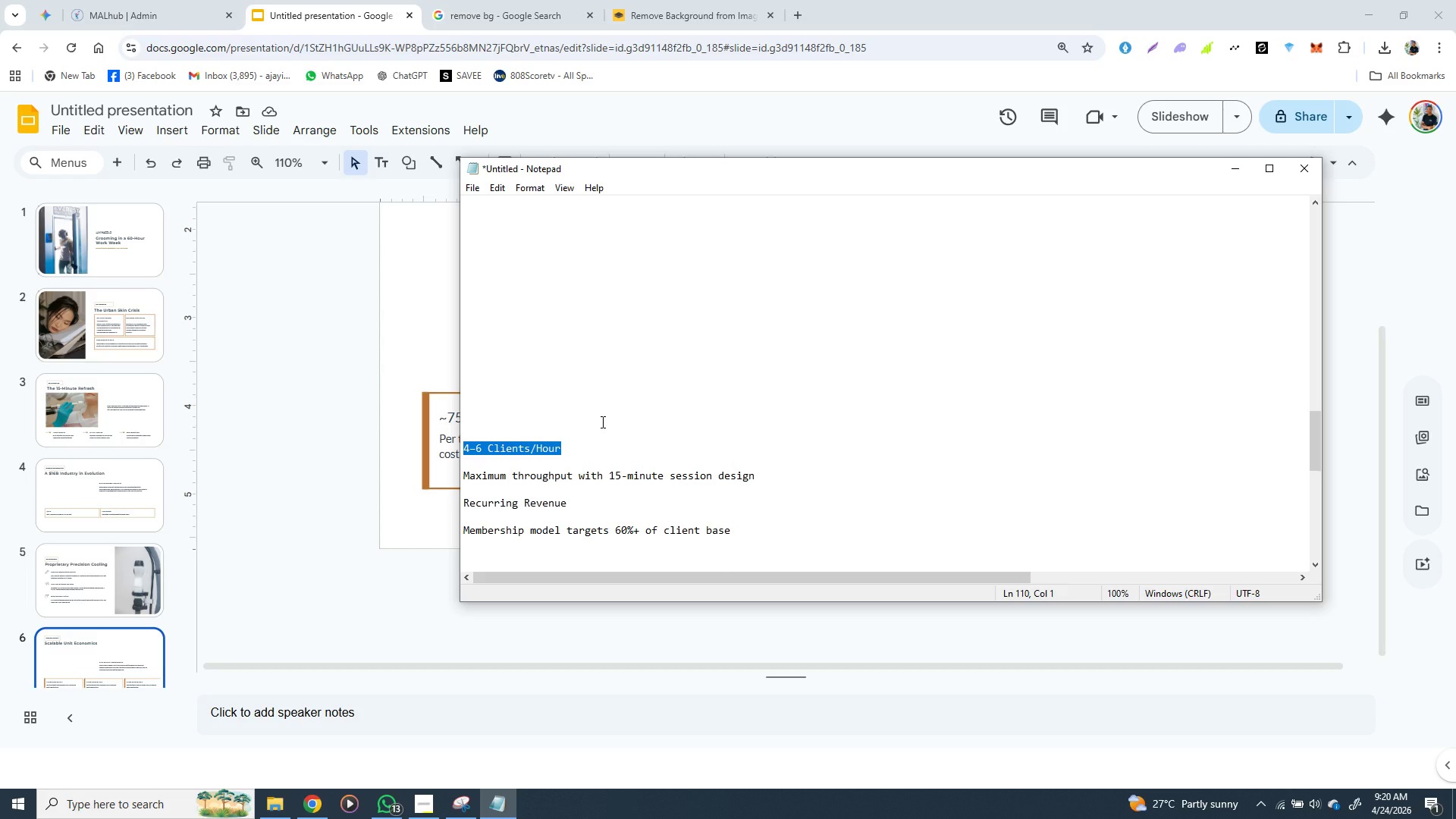 
key(Control+X)
 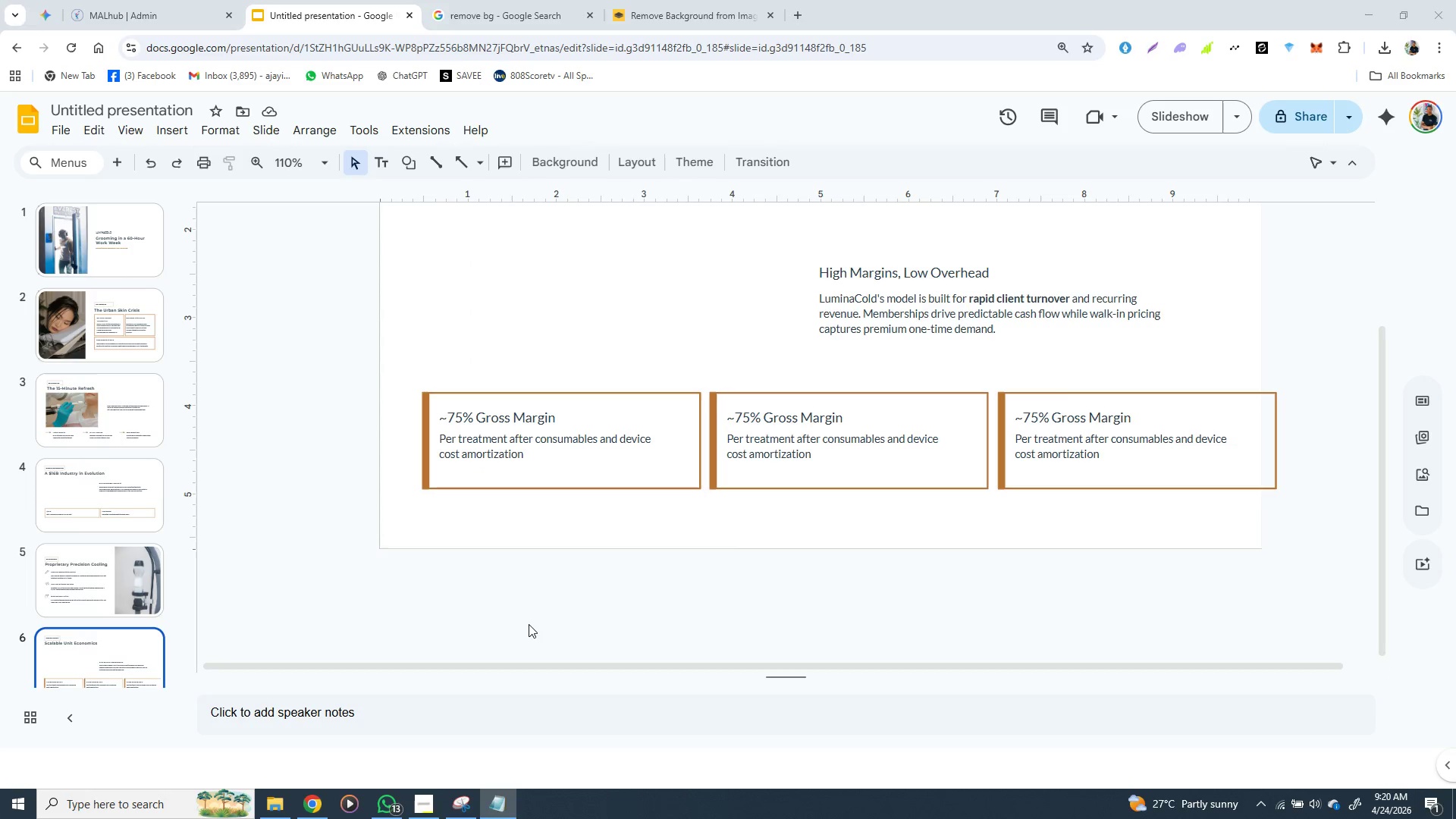 
left_click([529, 624])
 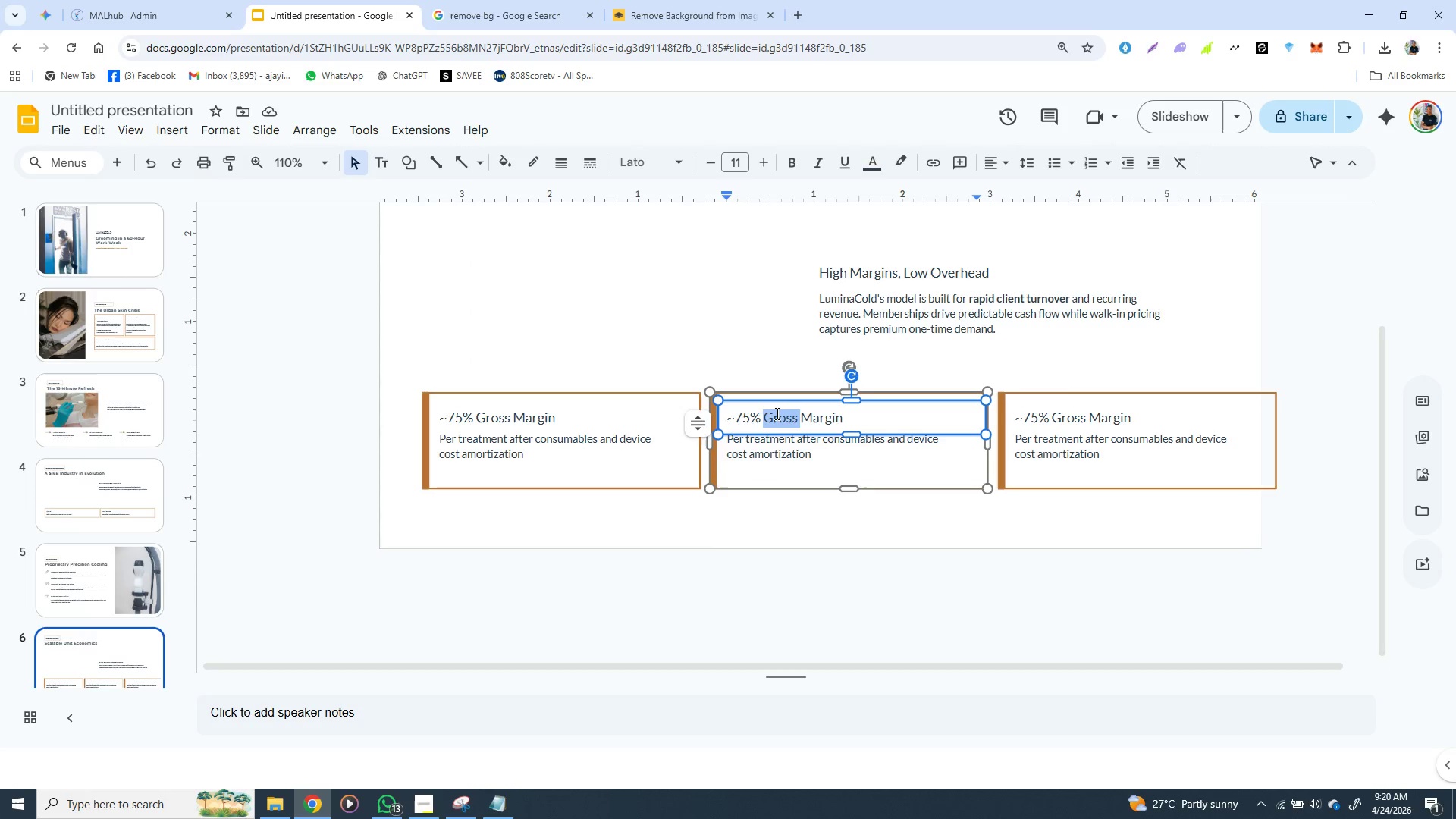 
double_click([776, 413])
 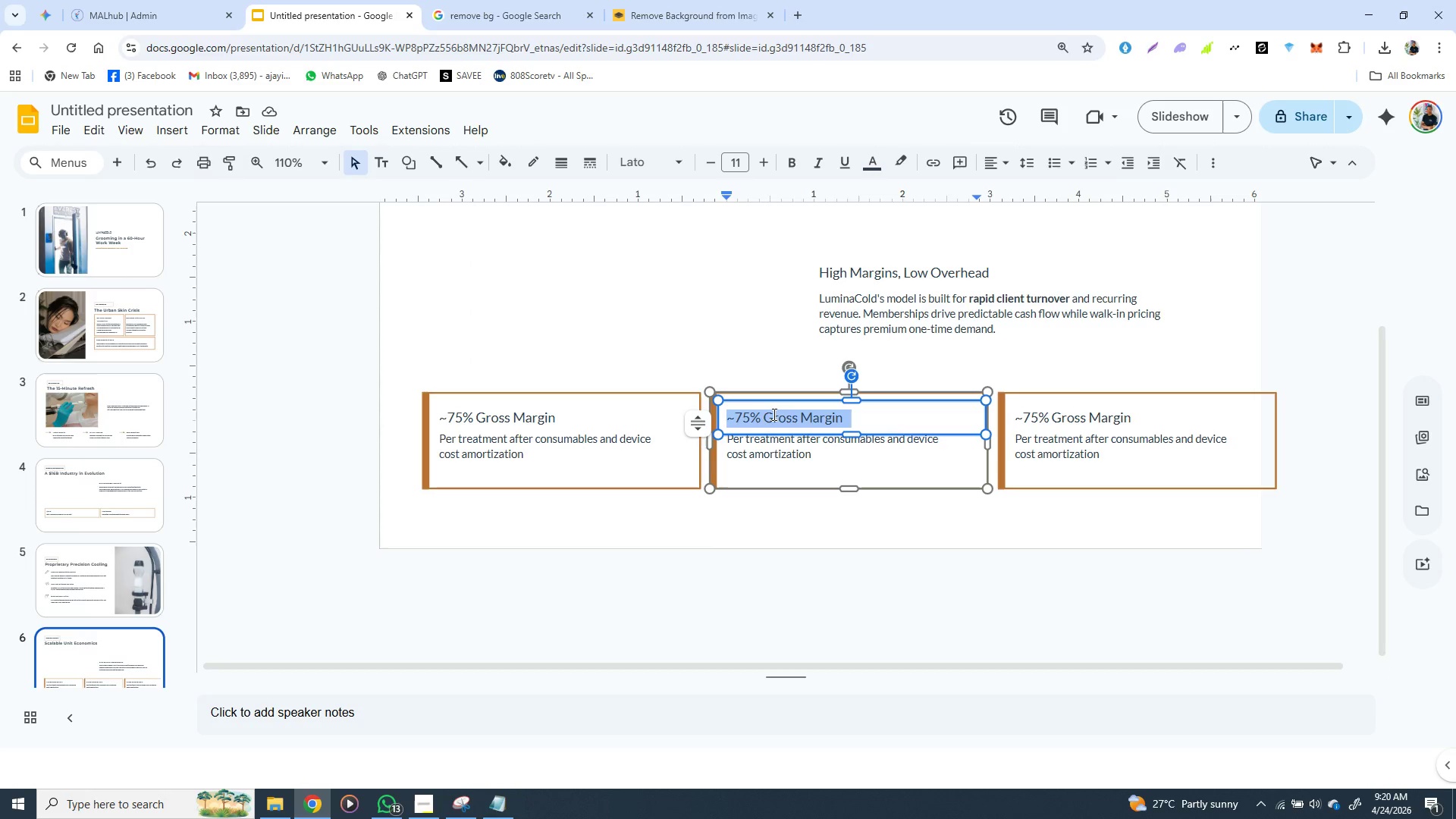 
triple_click([776, 413])
 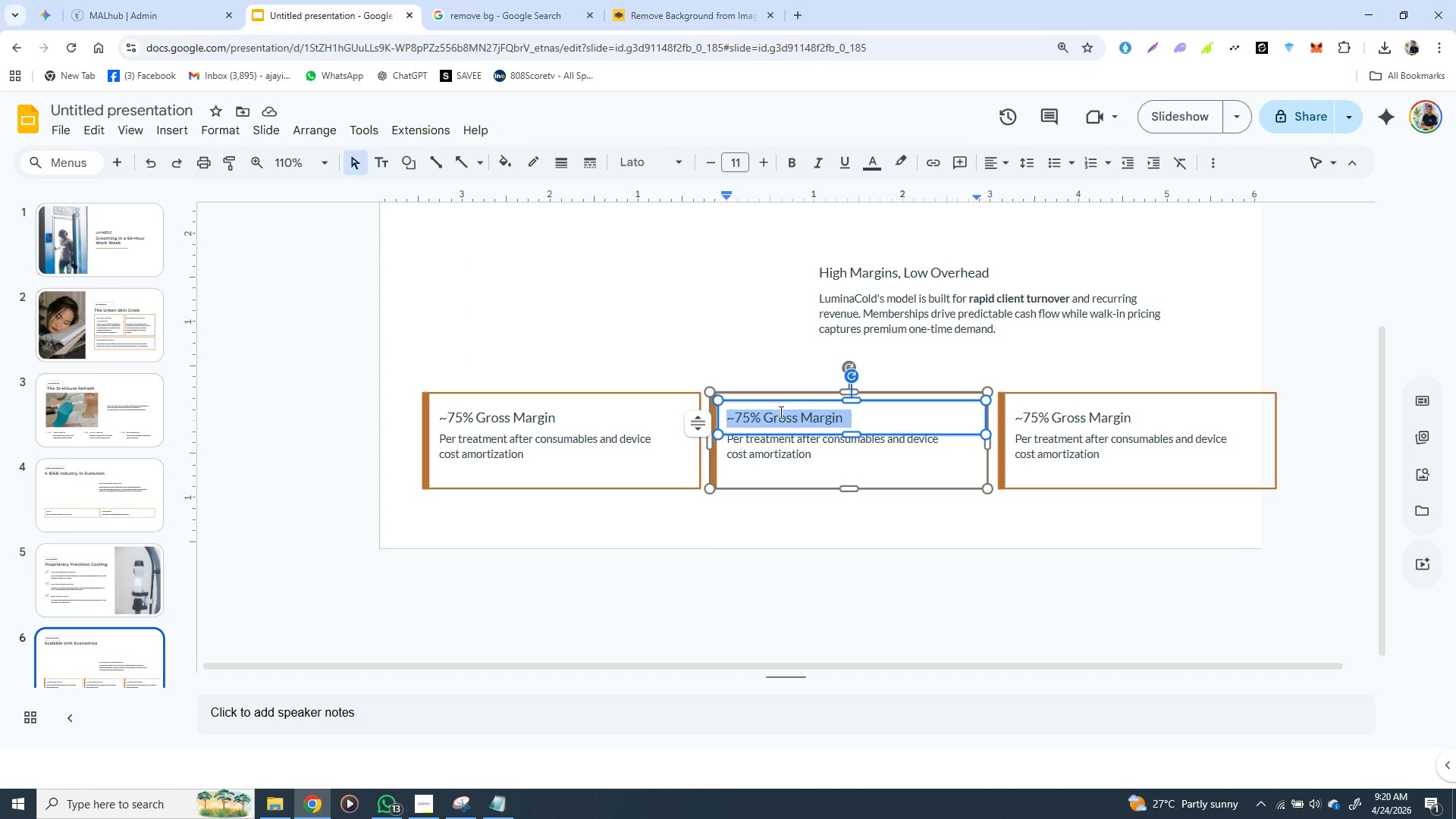 
key(Control+V)
 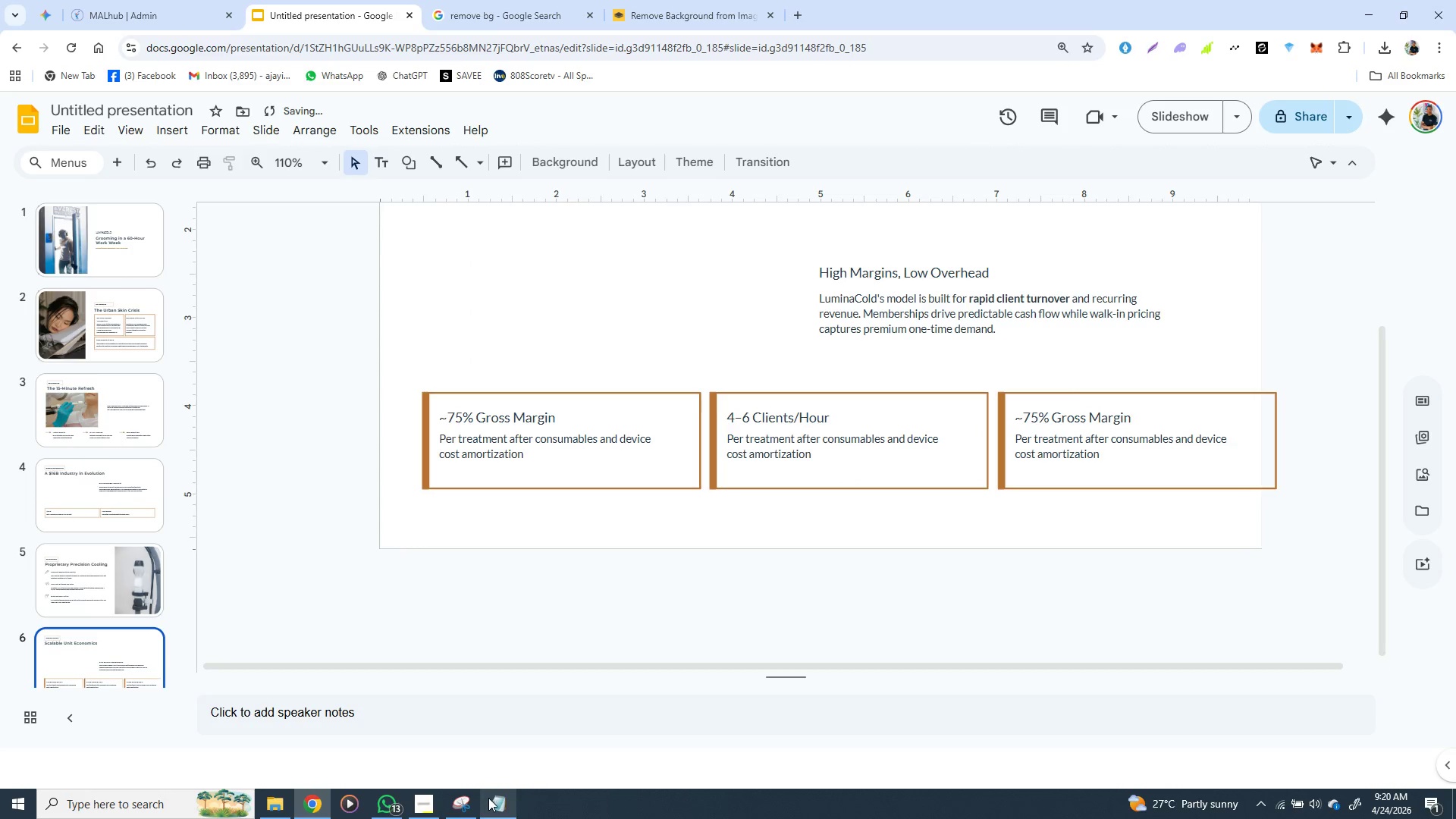 
left_click([496, 798])
 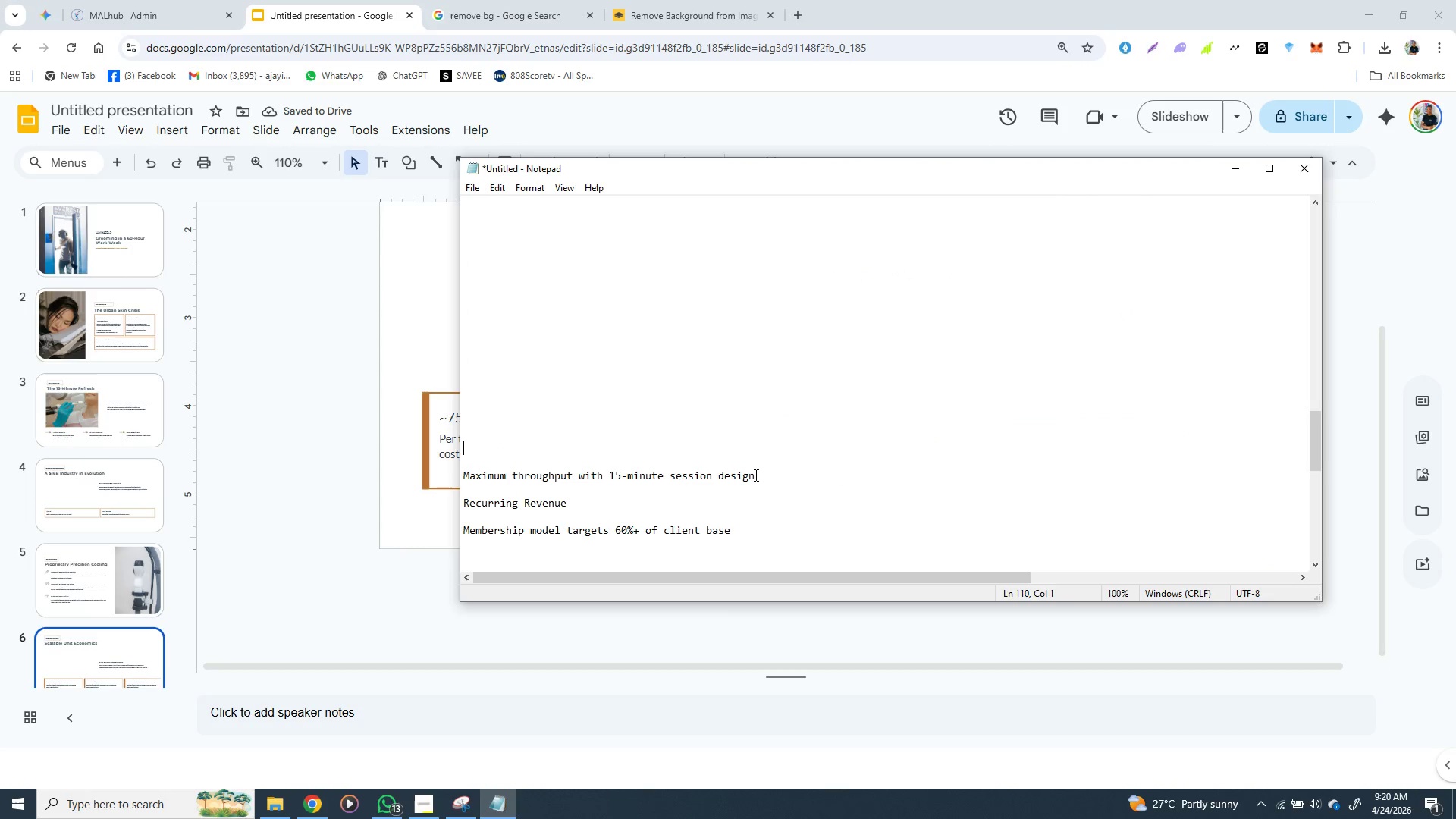 
left_click_drag(start_coordinate=[755, 475], to_coordinate=[463, 478])
 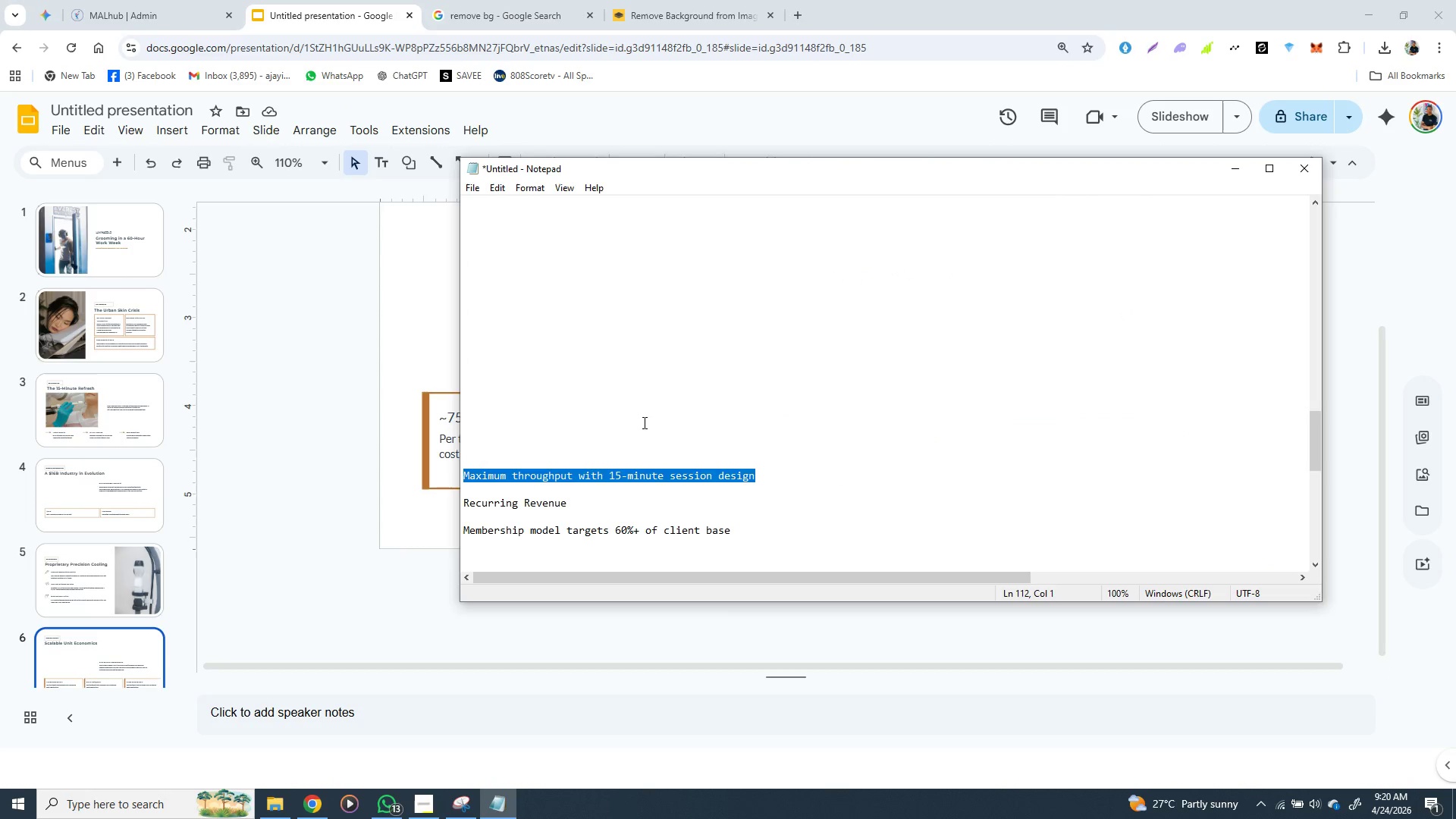 
key(Control+X)
 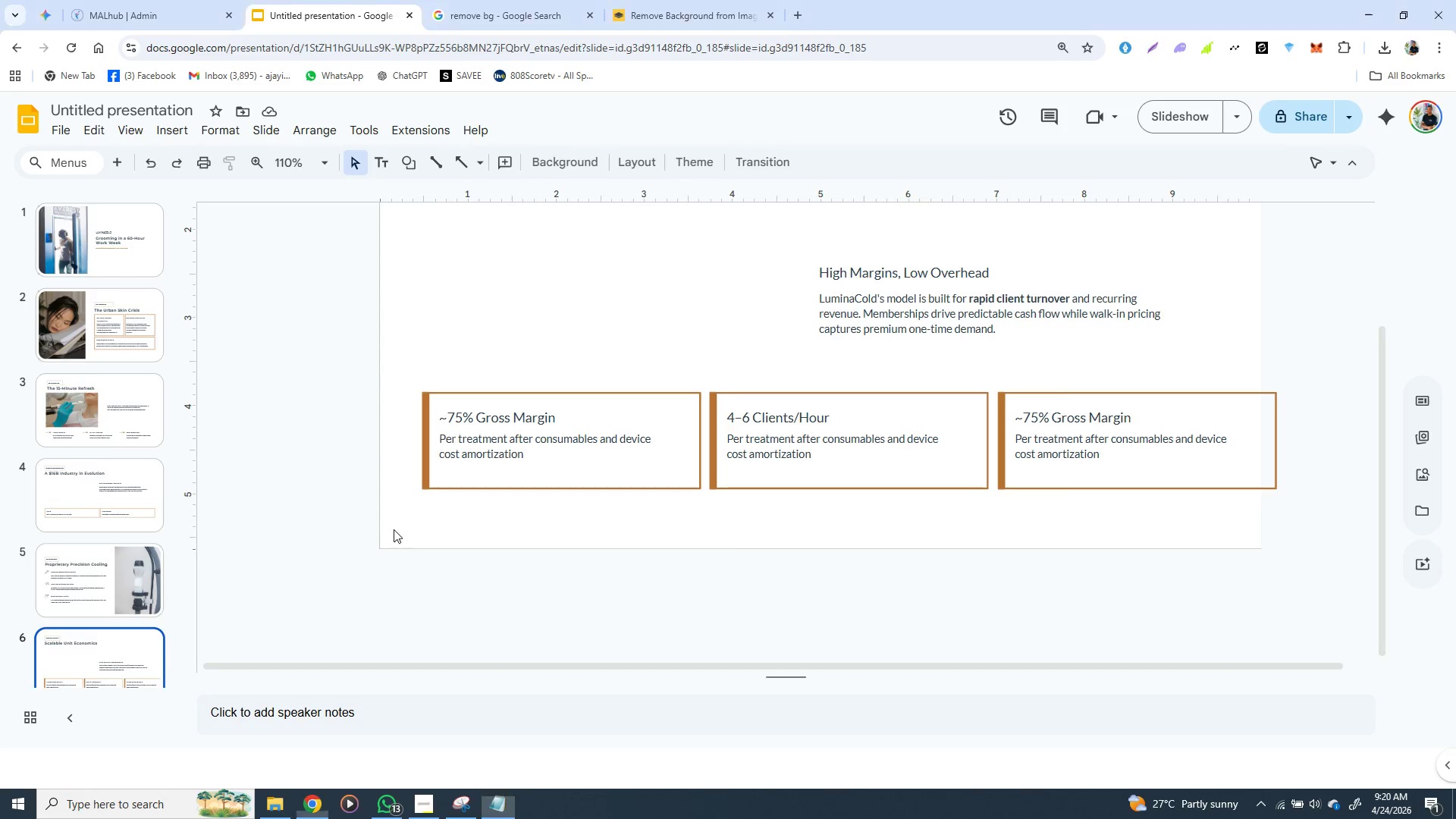 
left_click([393, 529])
 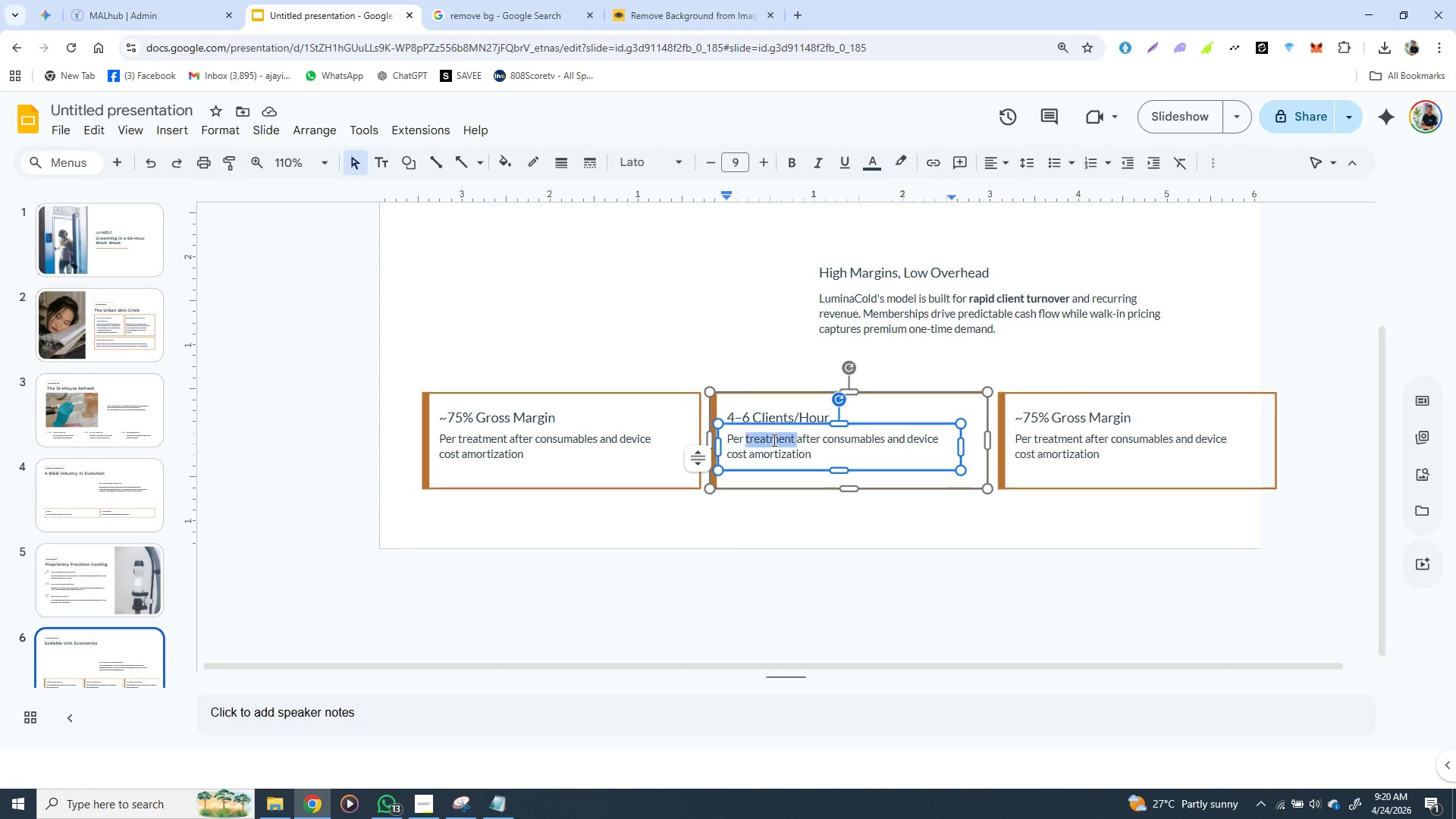 
double_click([773, 440])
 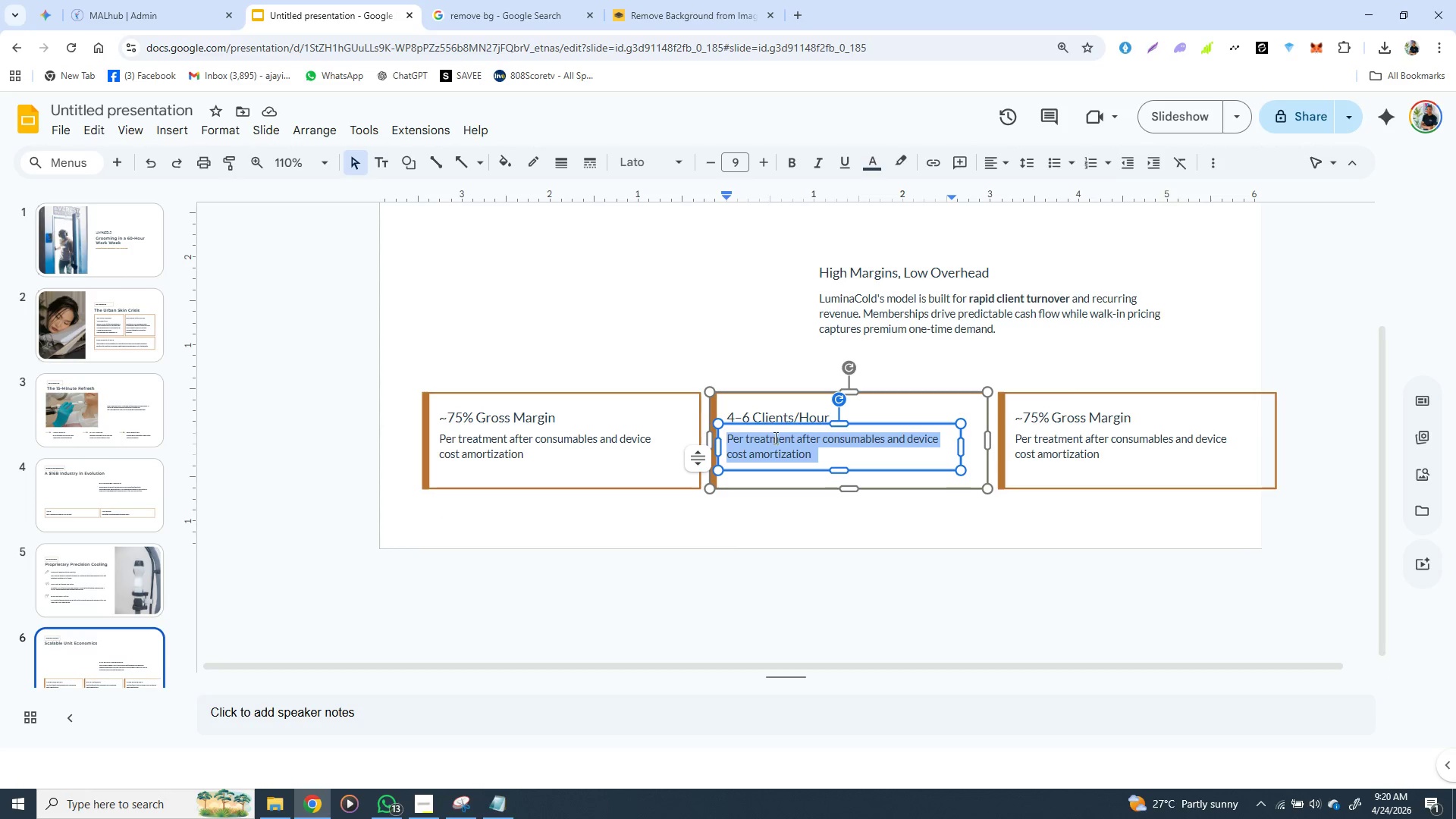 
triple_click([773, 440])
 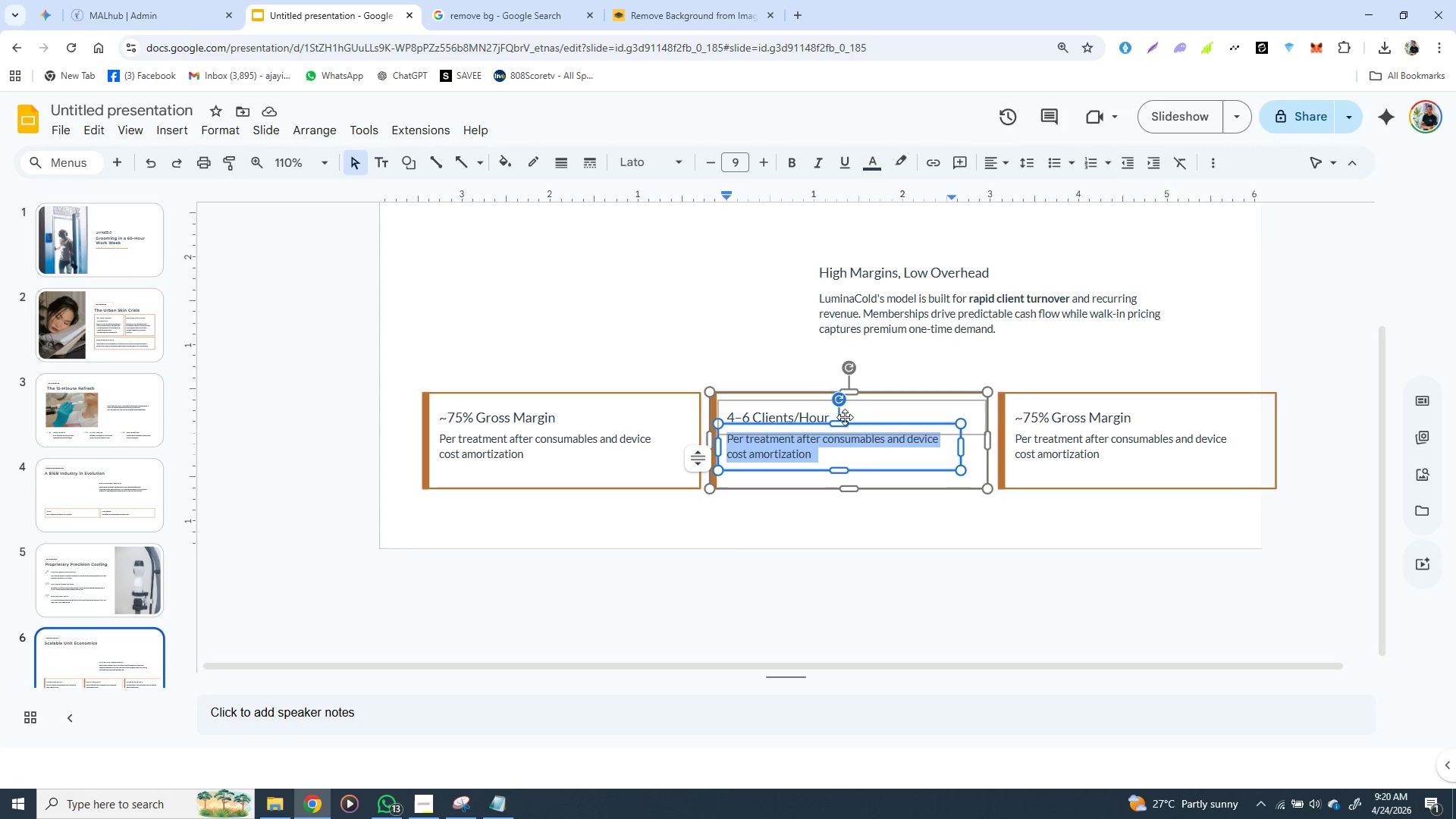 
key(Control+V)
 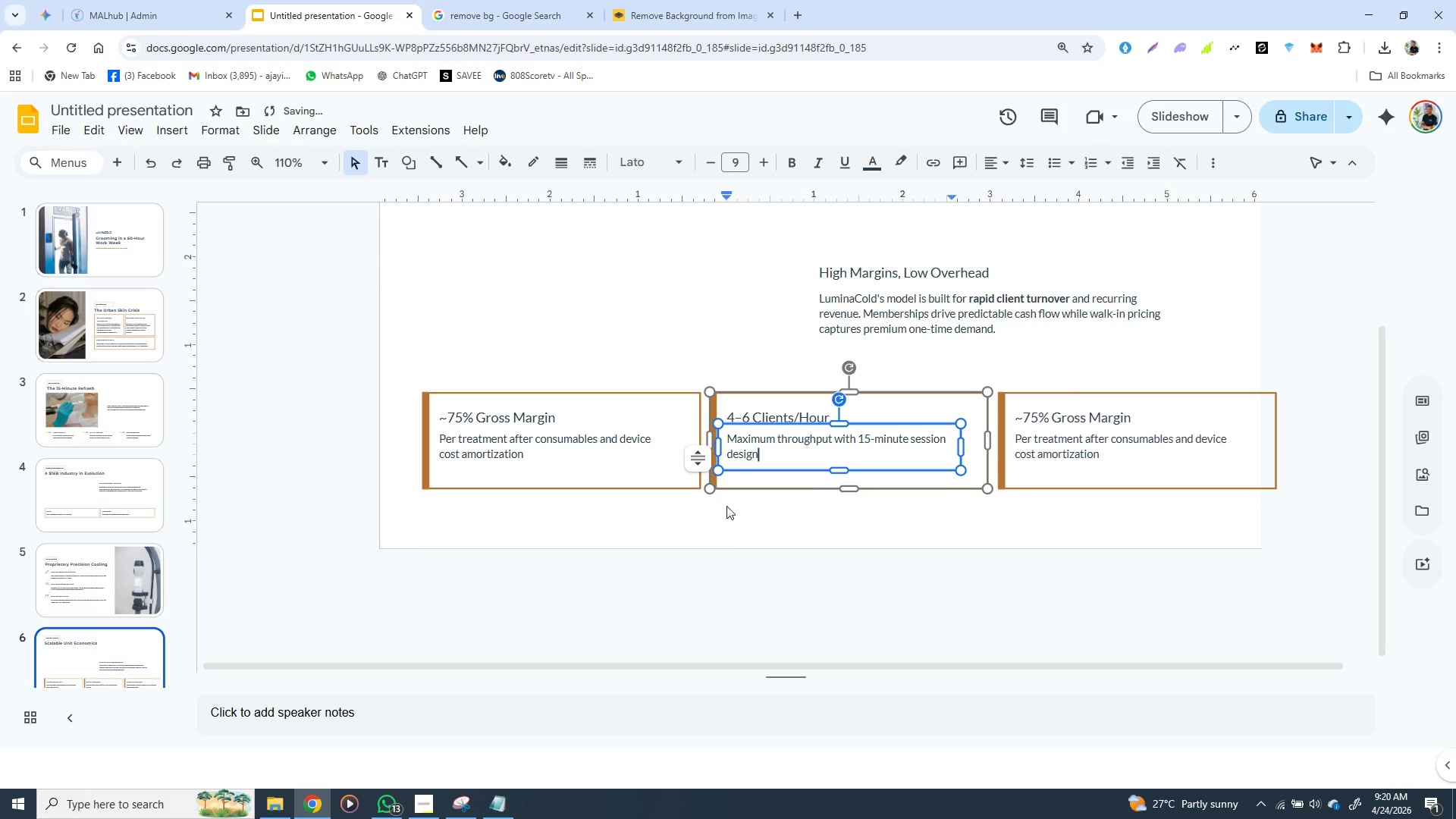 
left_click([664, 527])
 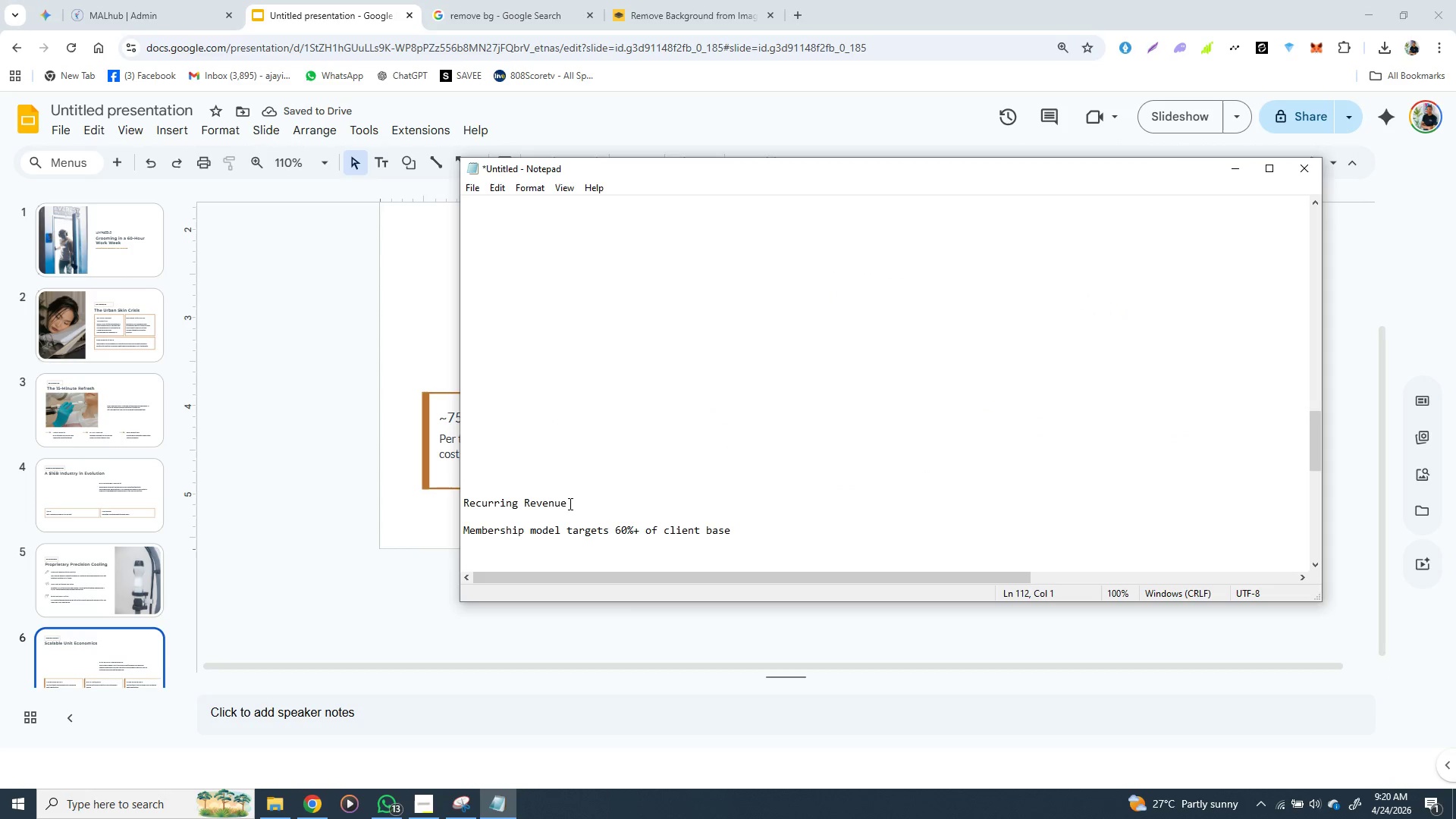 
left_click_drag(start_coordinate=[568, 503], to_coordinate=[466, 504])
 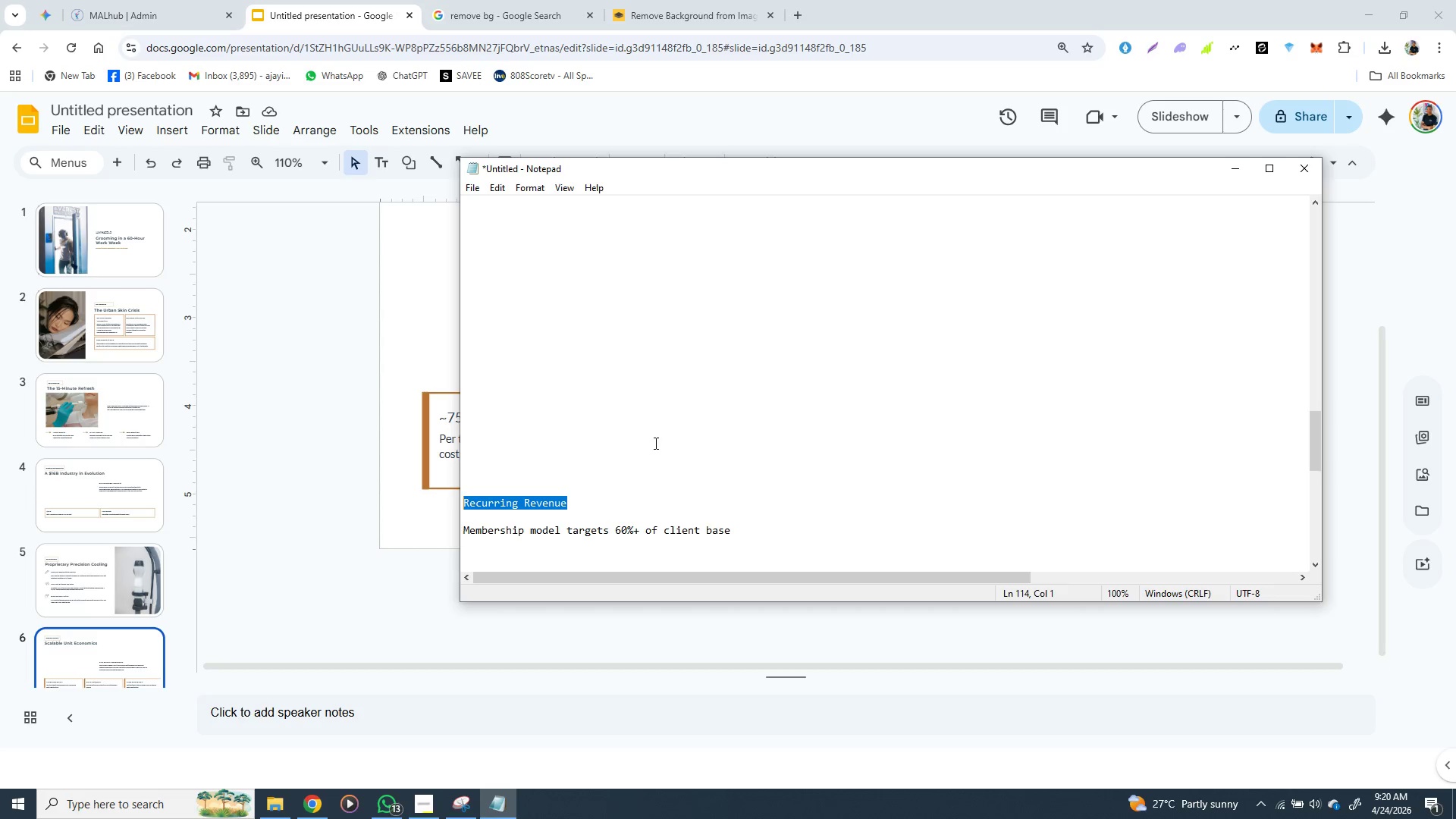 
key(Control+X)
 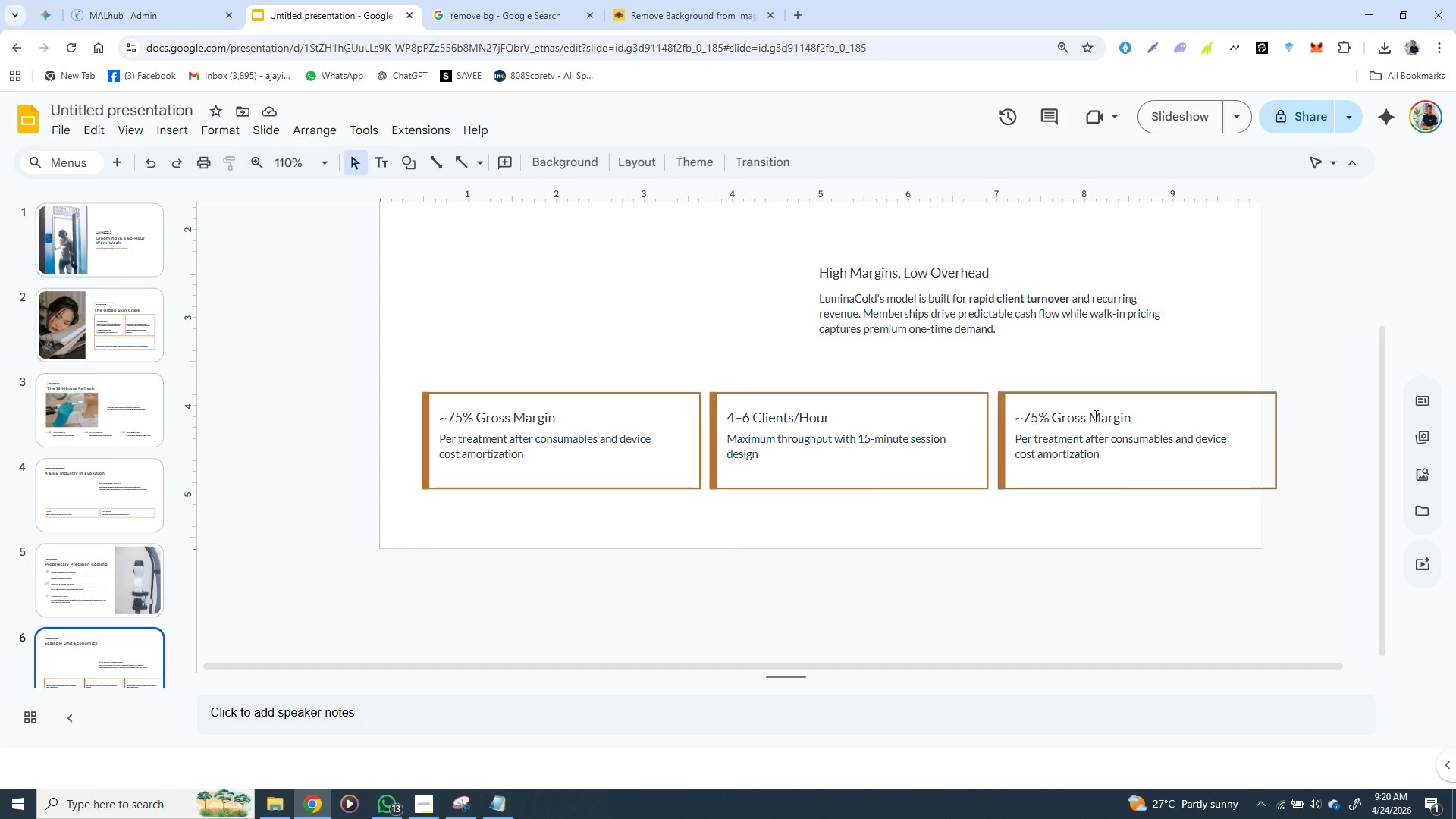 
double_click([1094, 416])
 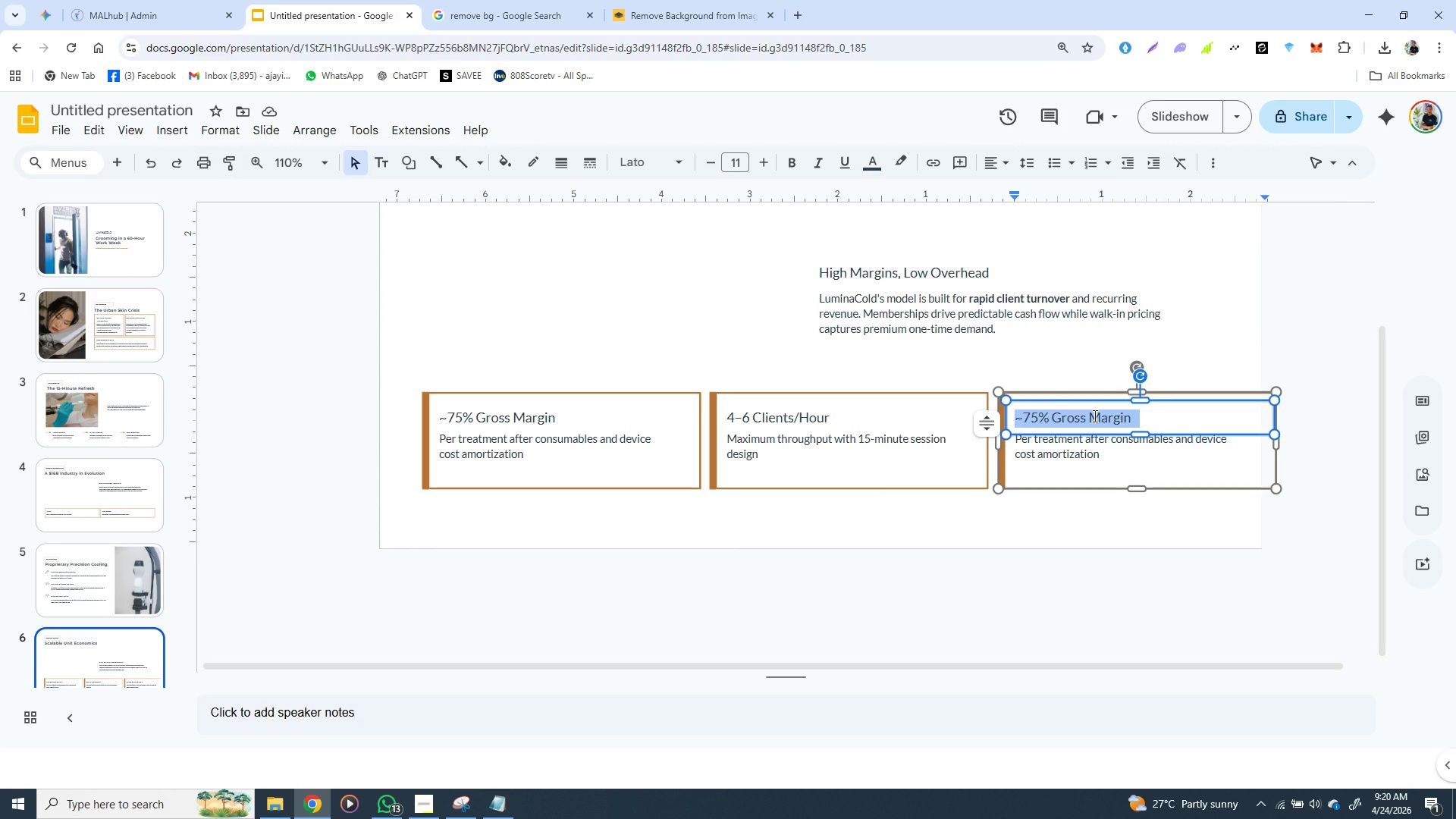 
triple_click([1094, 416])
 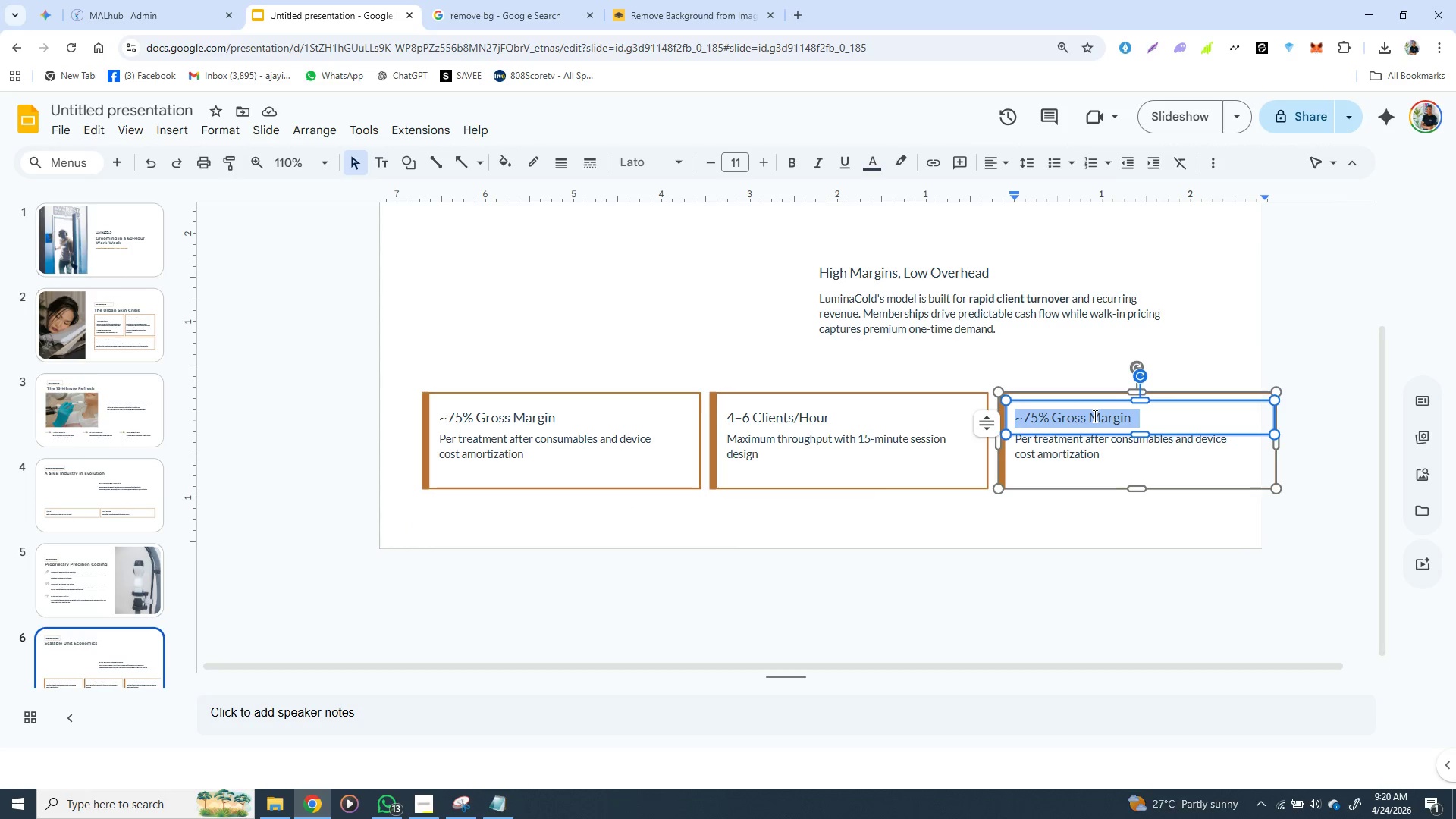 
key(Control+V)
 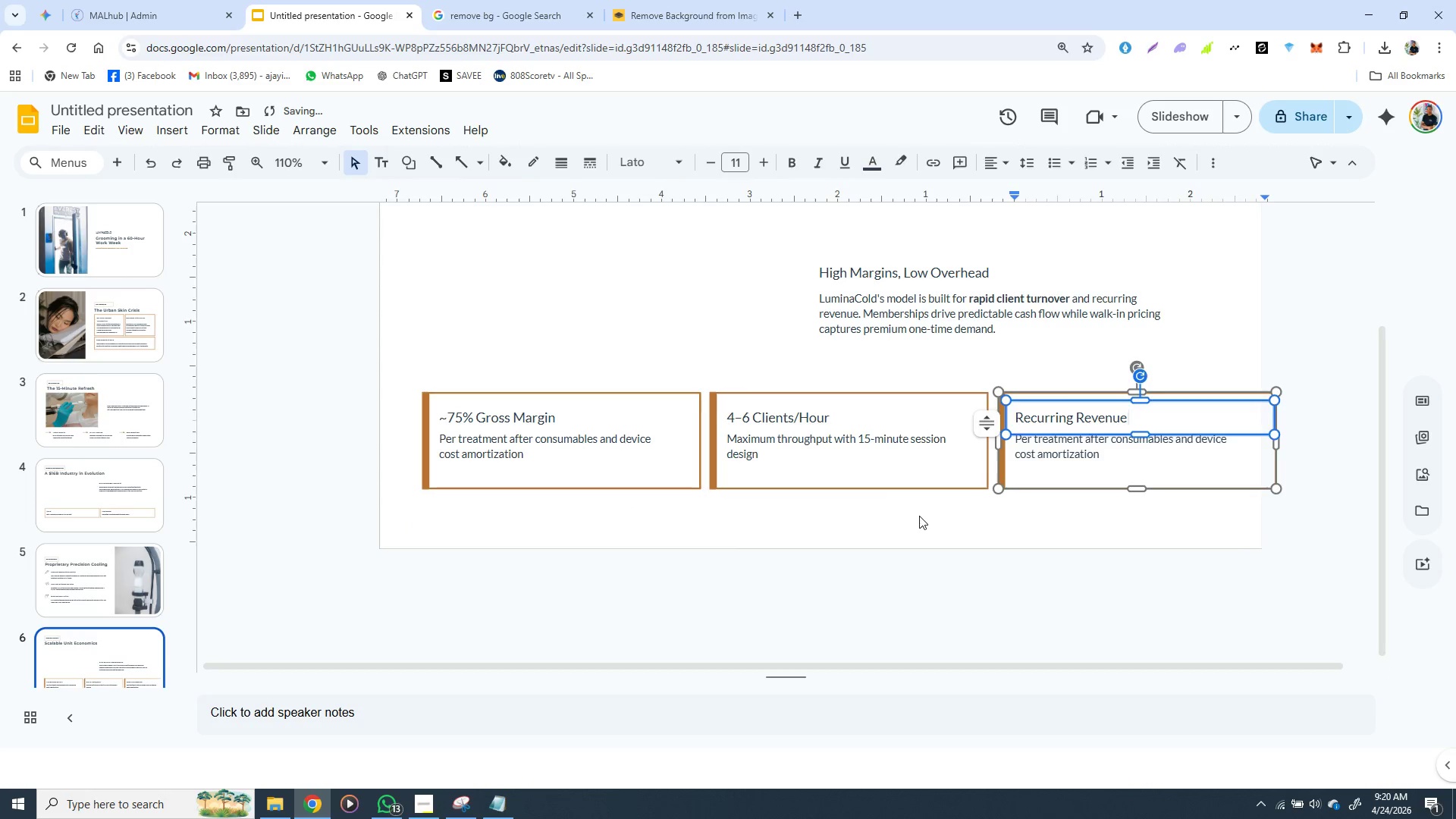 
left_click([919, 516])
 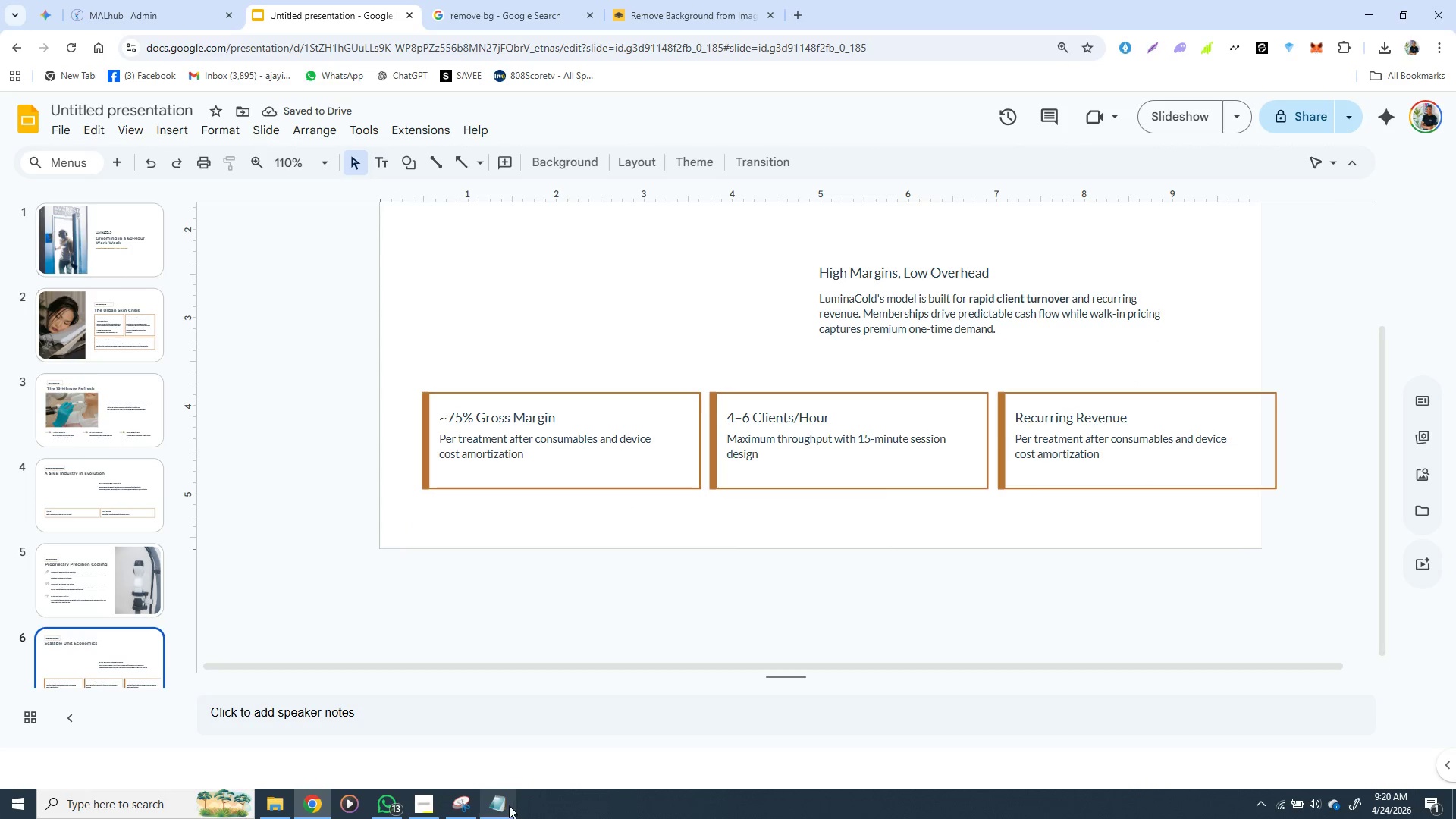 
left_click([508, 806])
 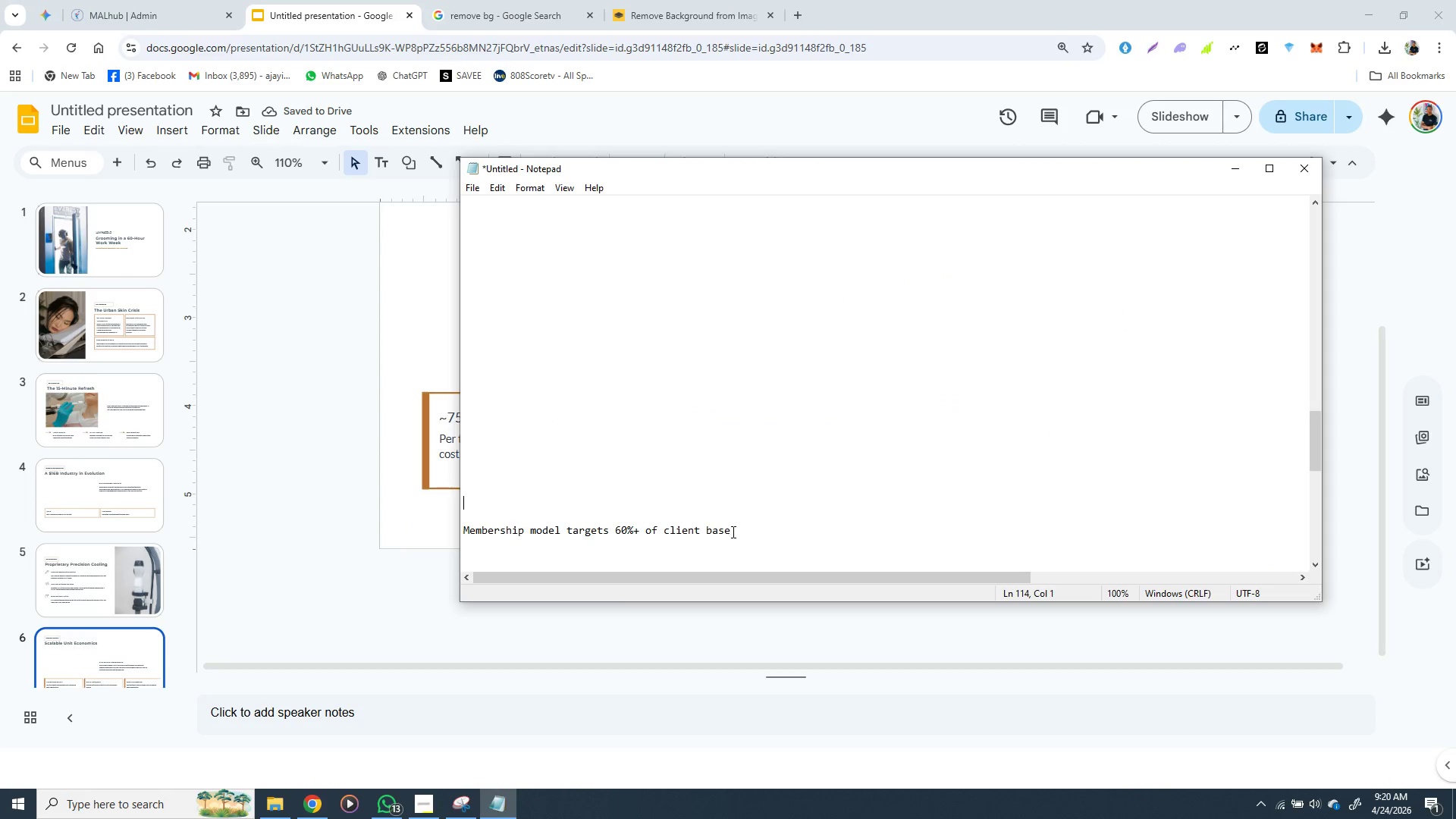 
left_click_drag(start_coordinate=[732, 532], to_coordinate=[462, 529])
 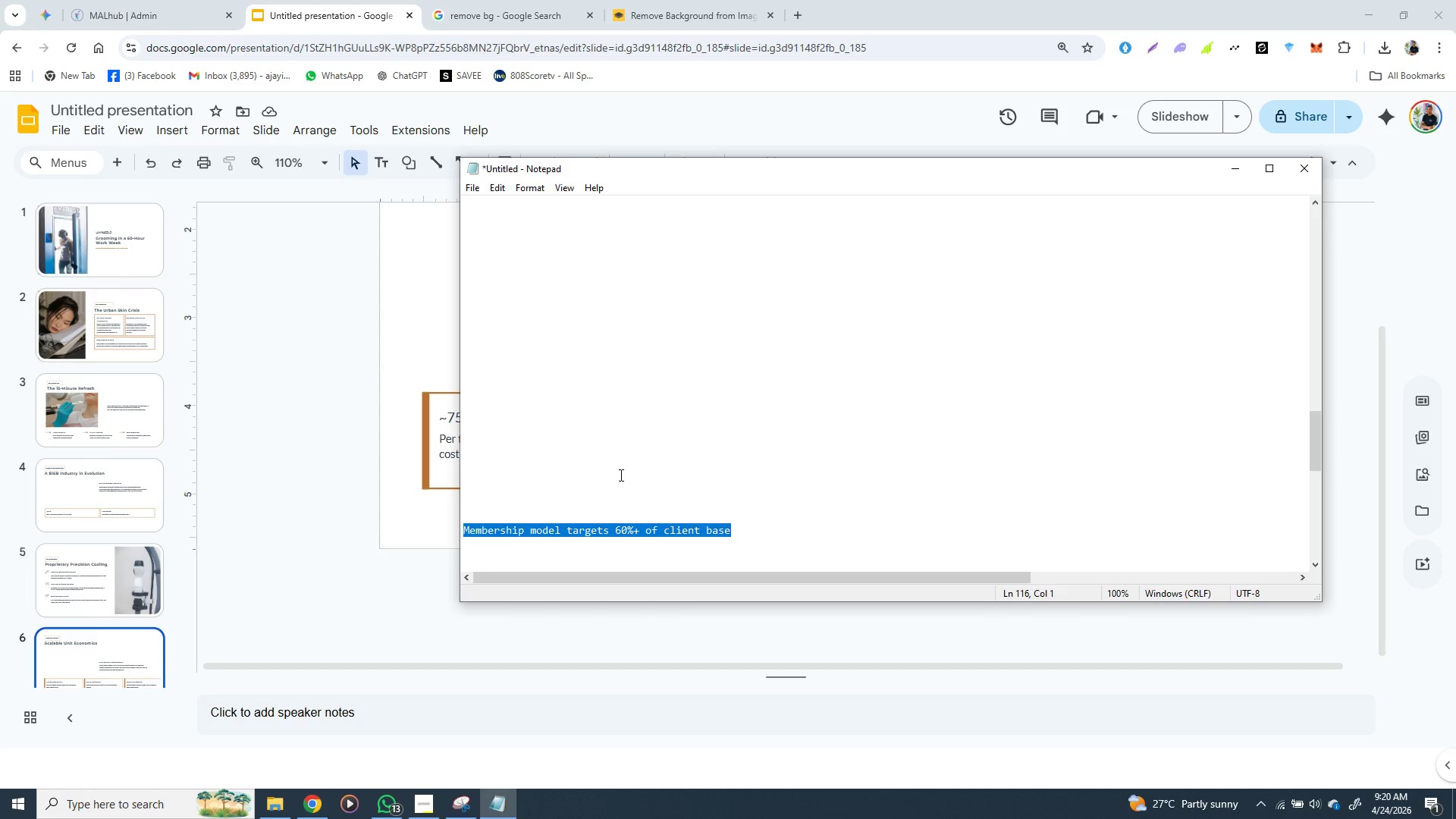 
key(Control+X)
 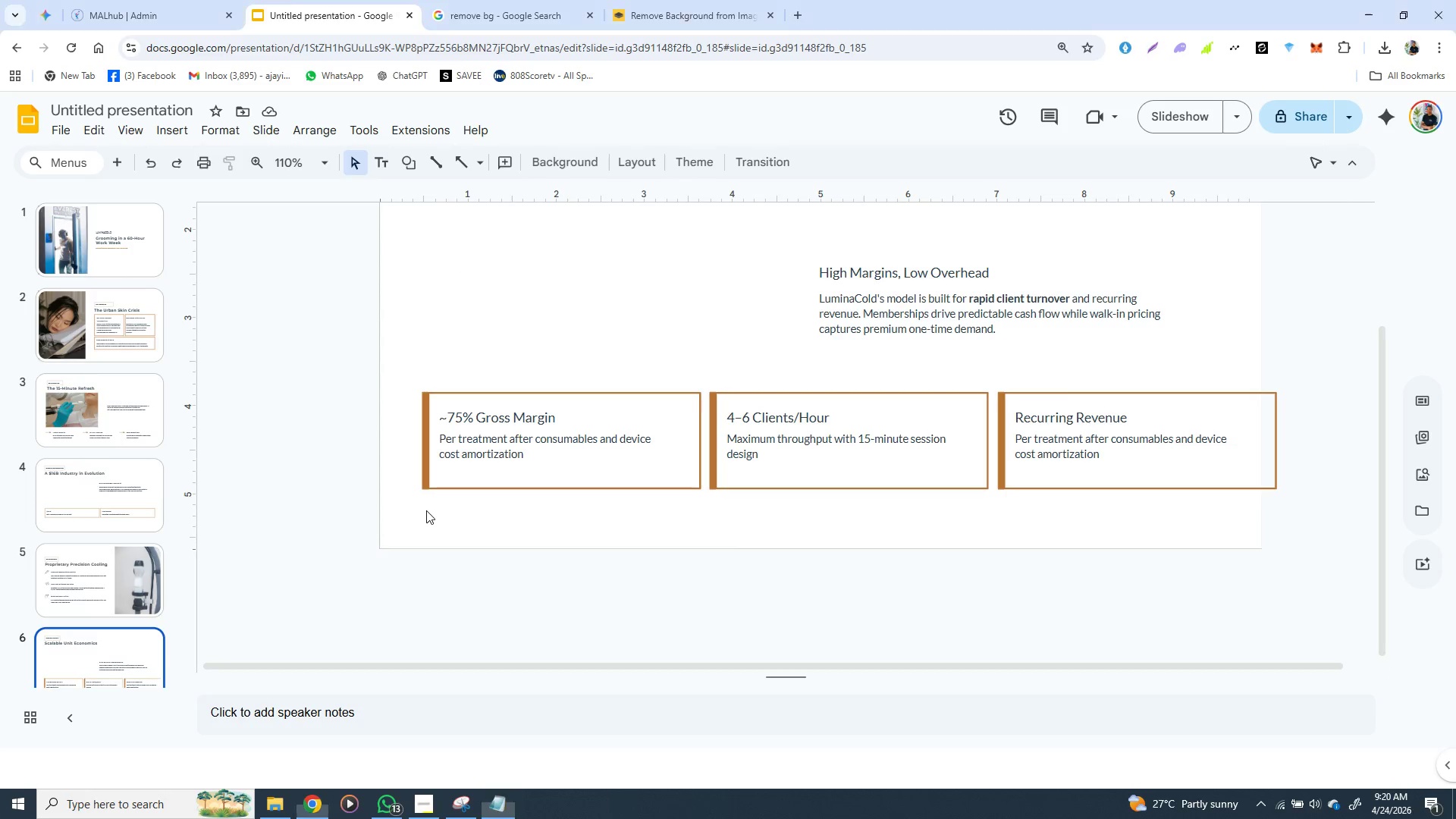 
left_click([426, 510])
 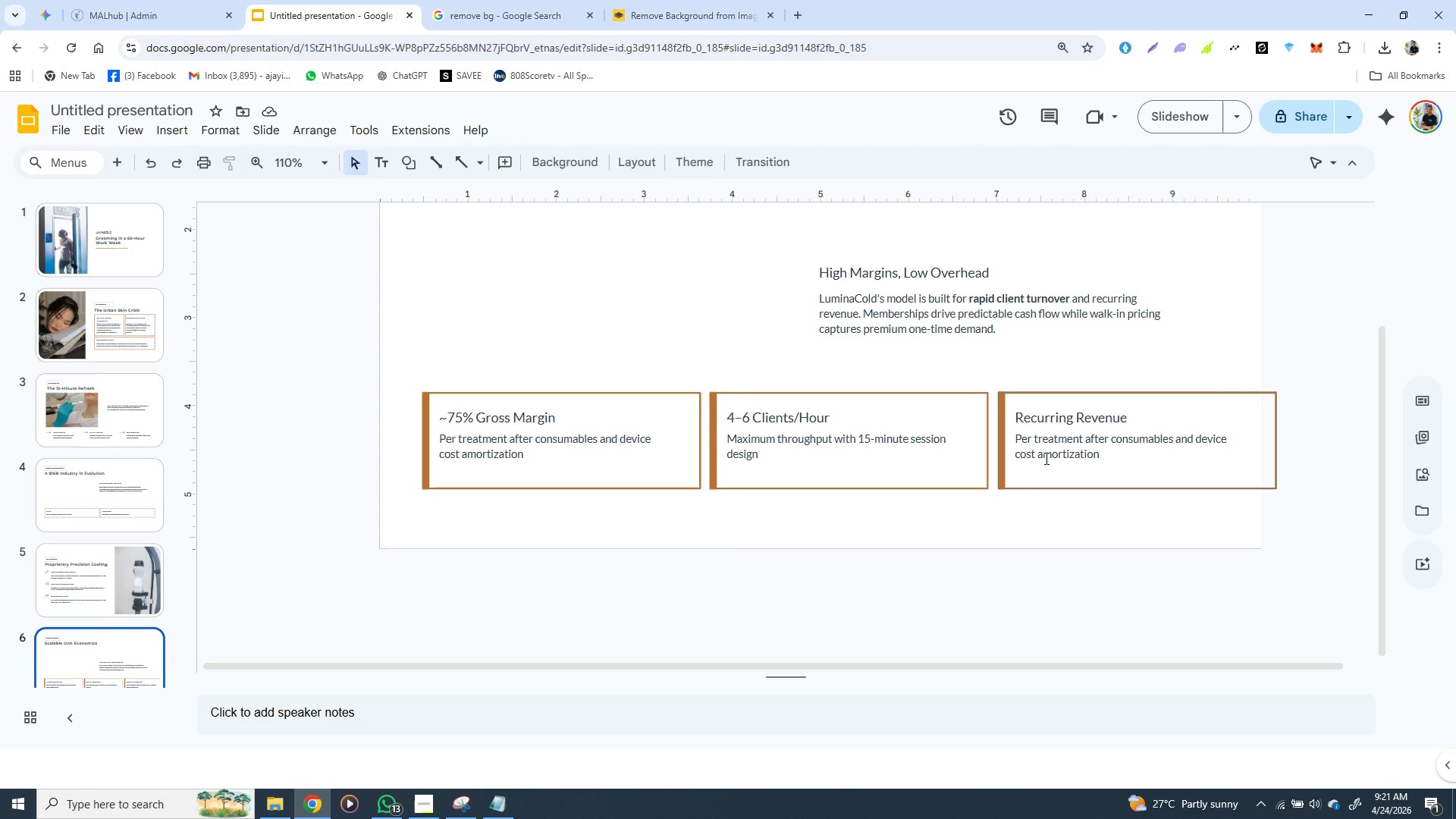 
double_click([1045, 457])
 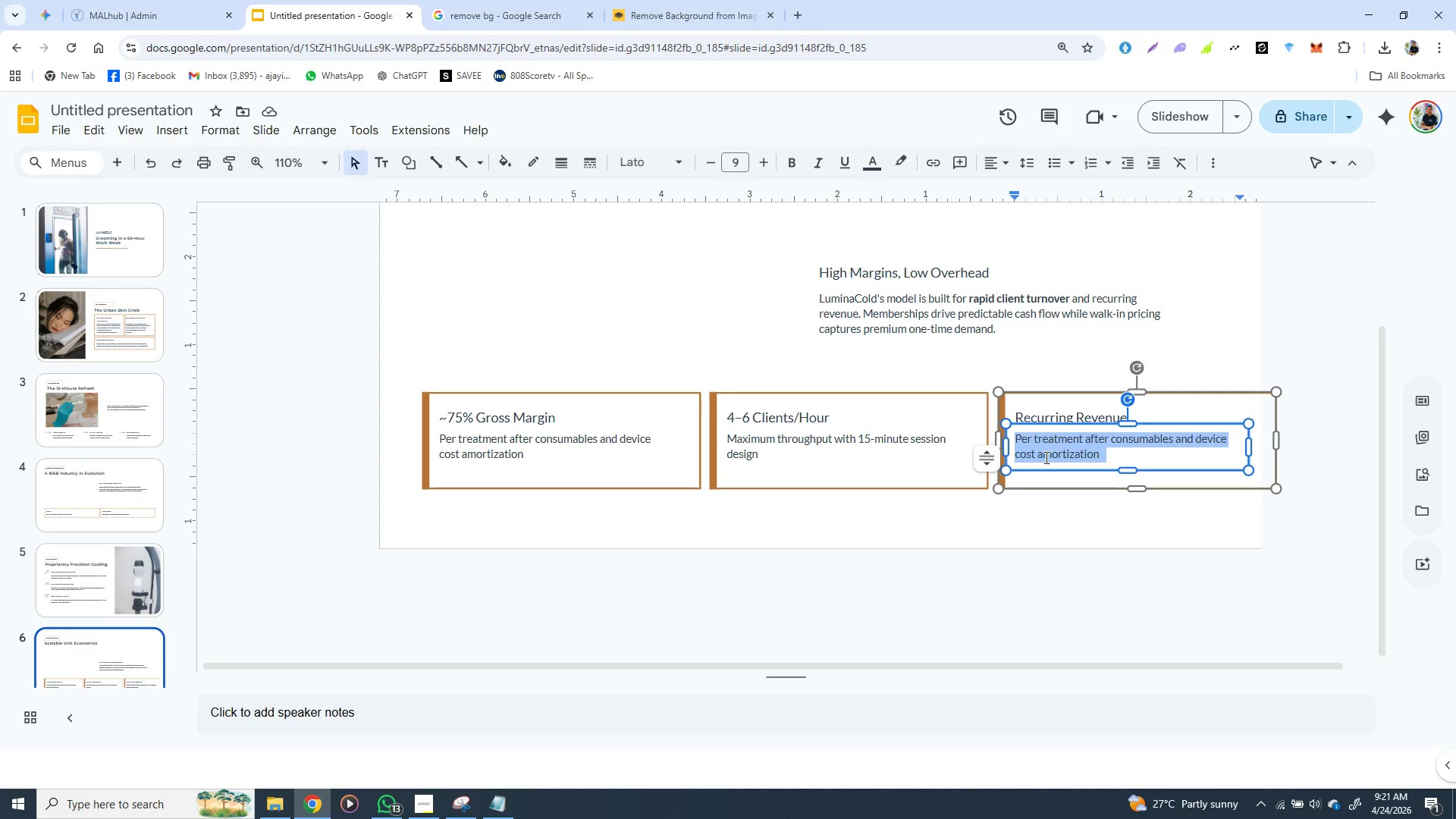 
triple_click([1045, 457])
 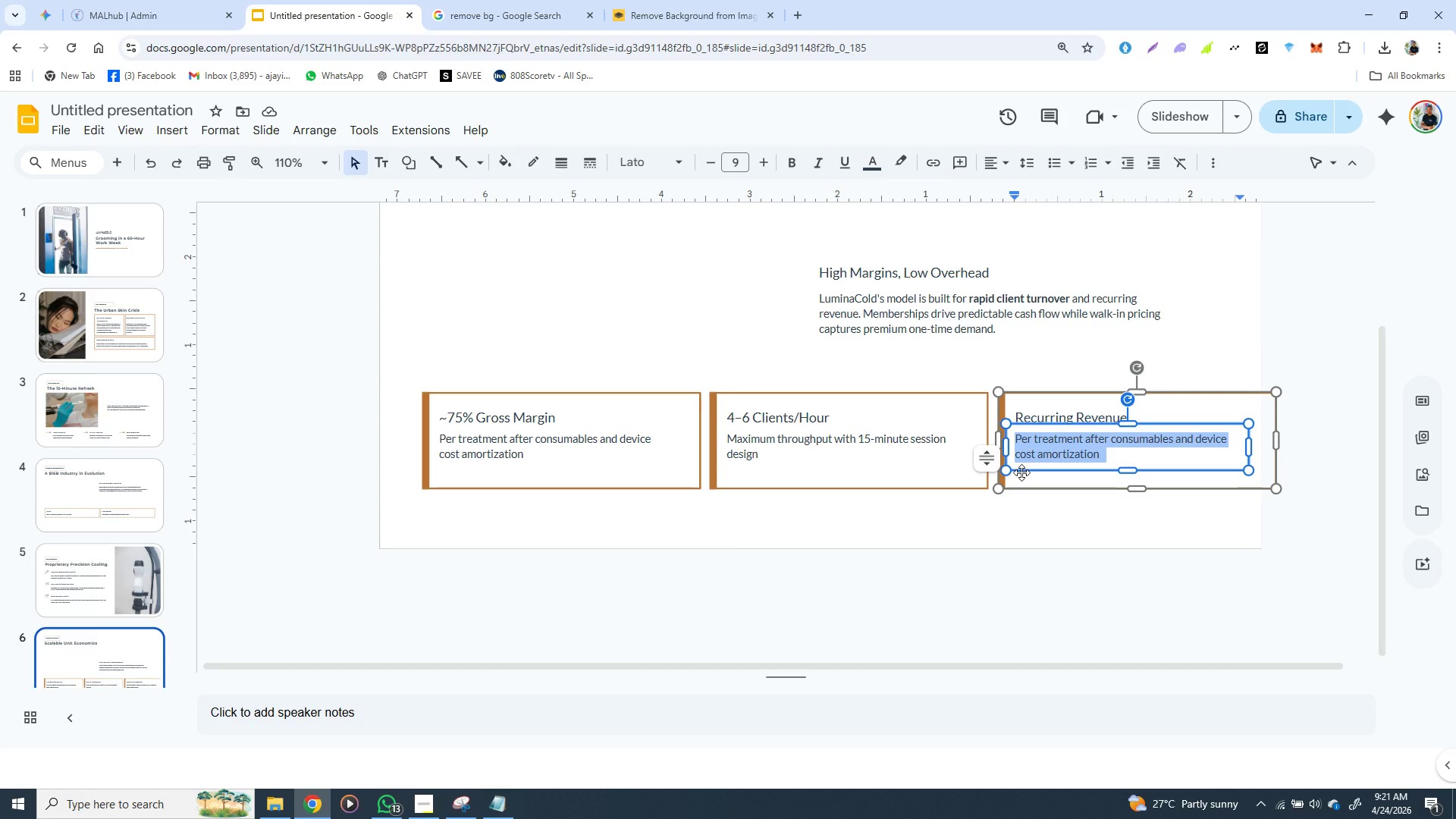 
key(Control+V)
 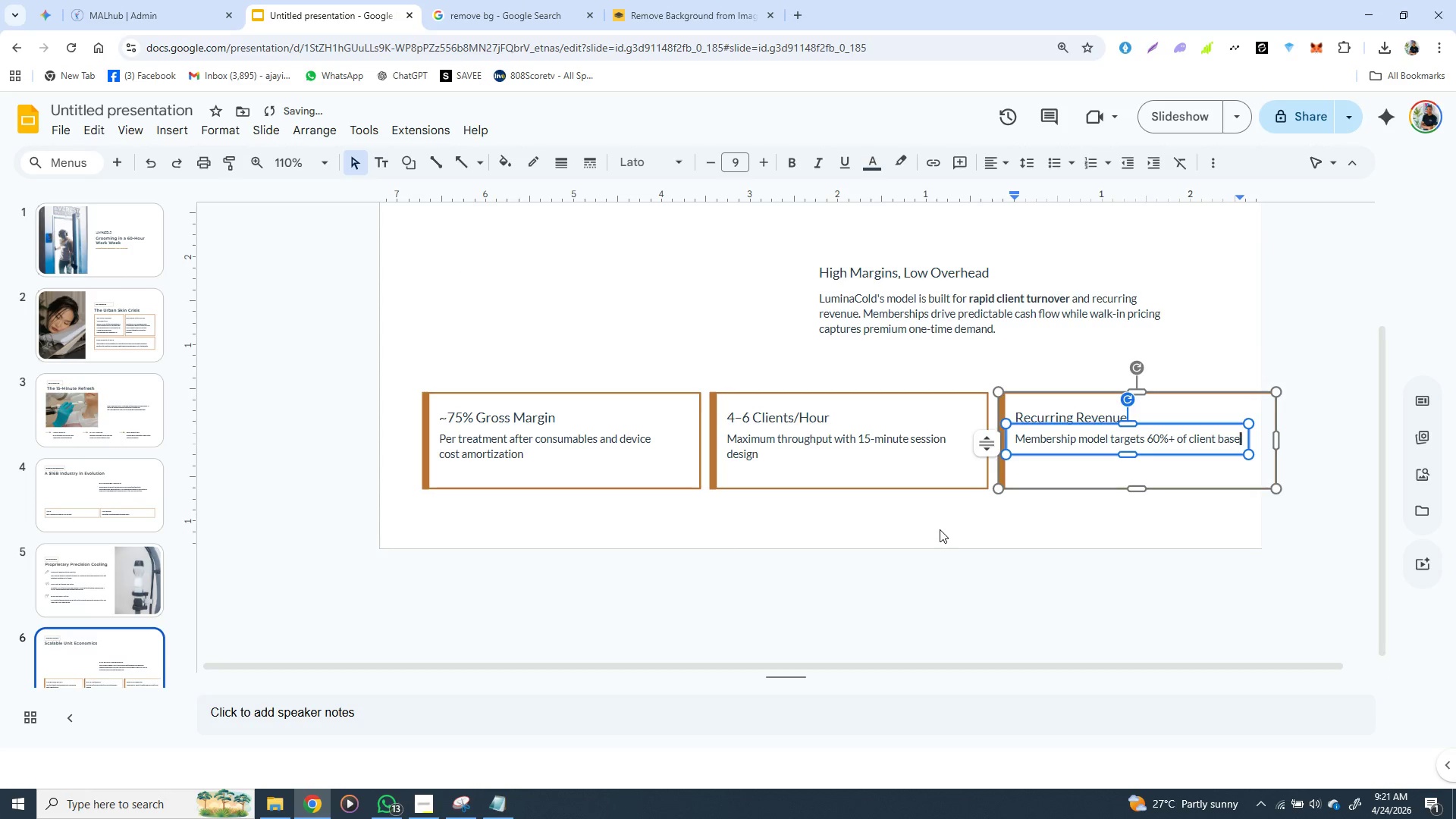 
left_click([940, 529])
 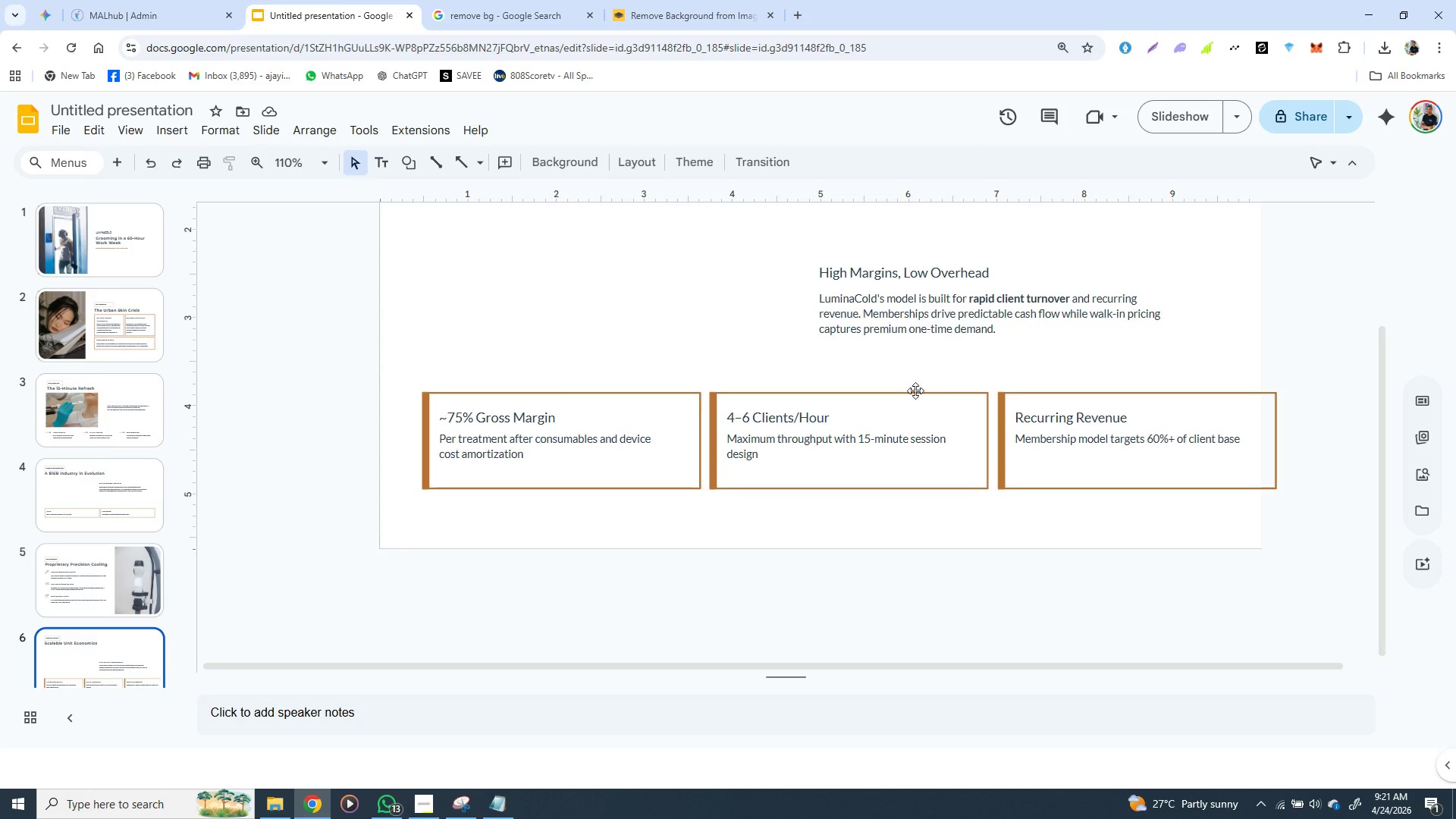 
wait(13.64)
 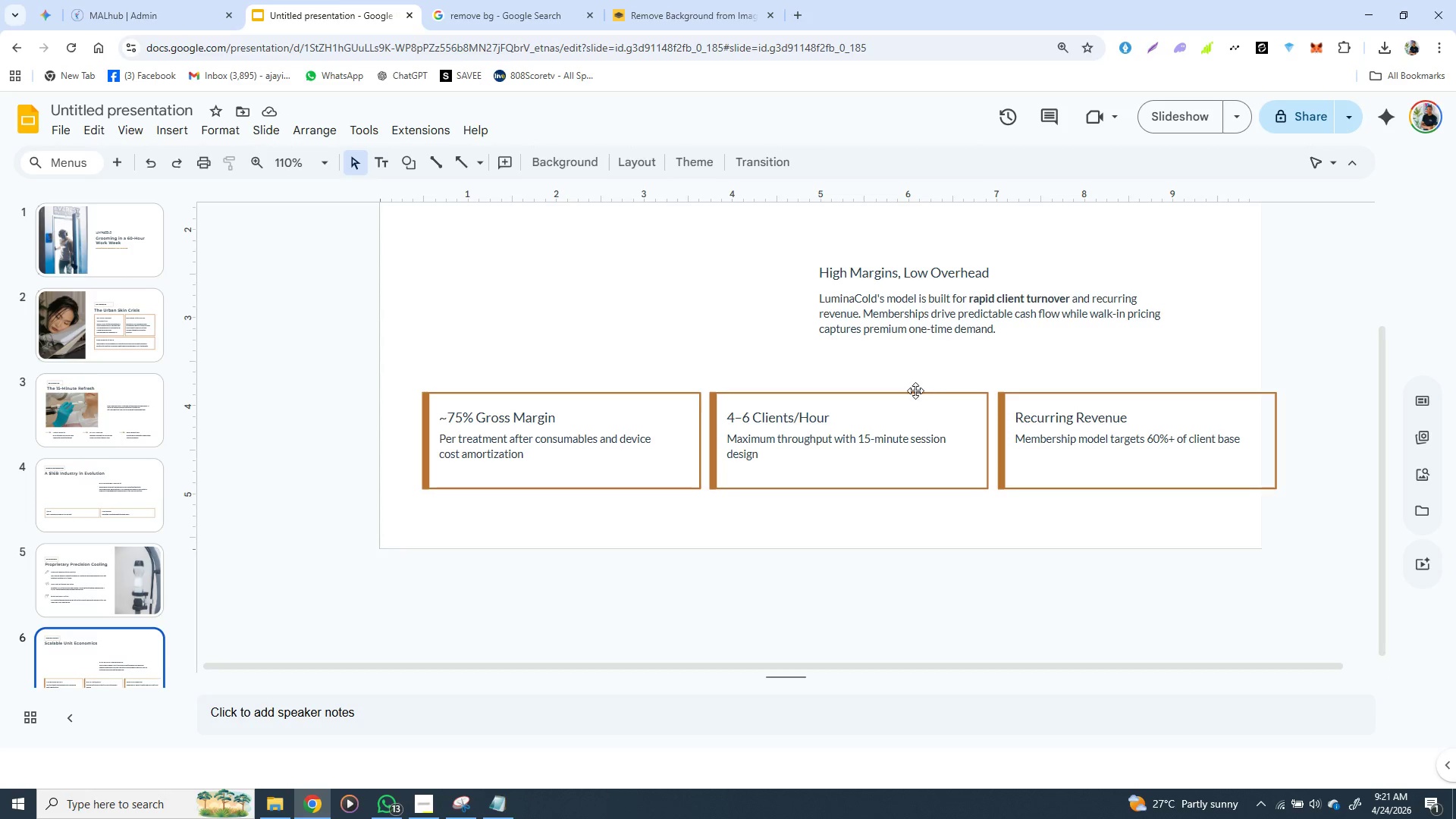 
left_click([696, 397])
 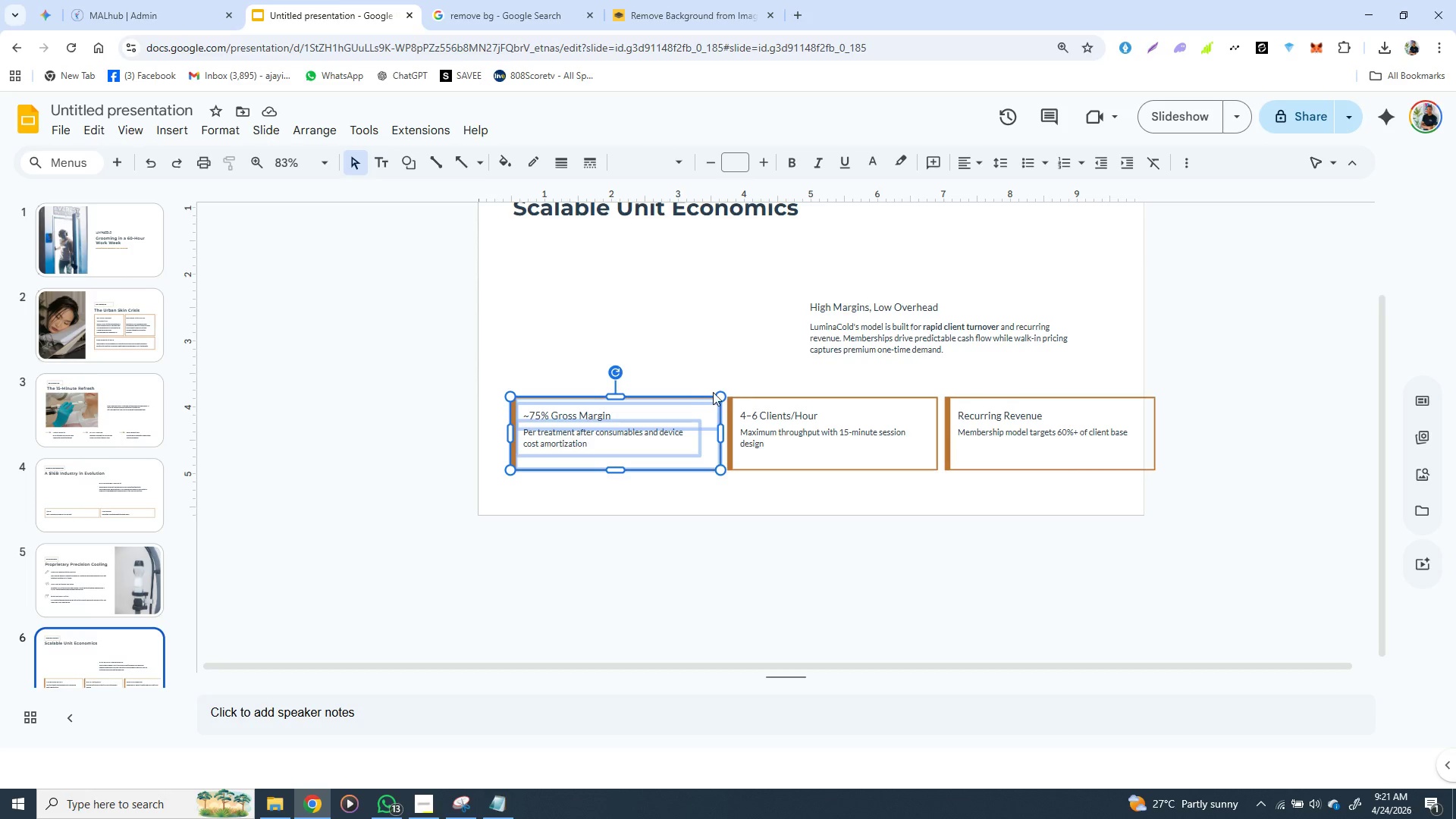 
hold_key(key=ShiftLeft, duration=1.5)
 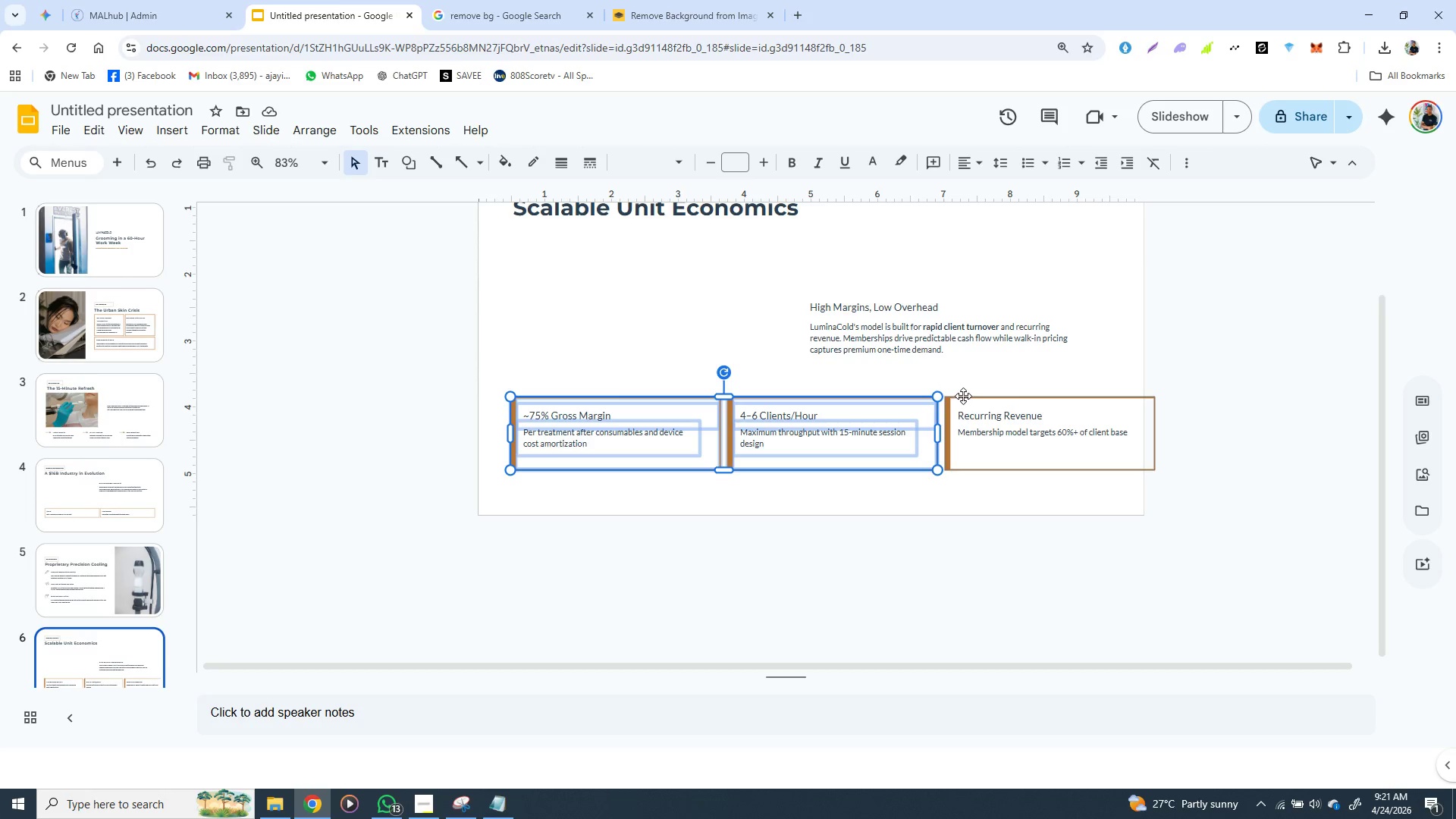 
hold_key(key=ShiftLeft, duration=1.5)
 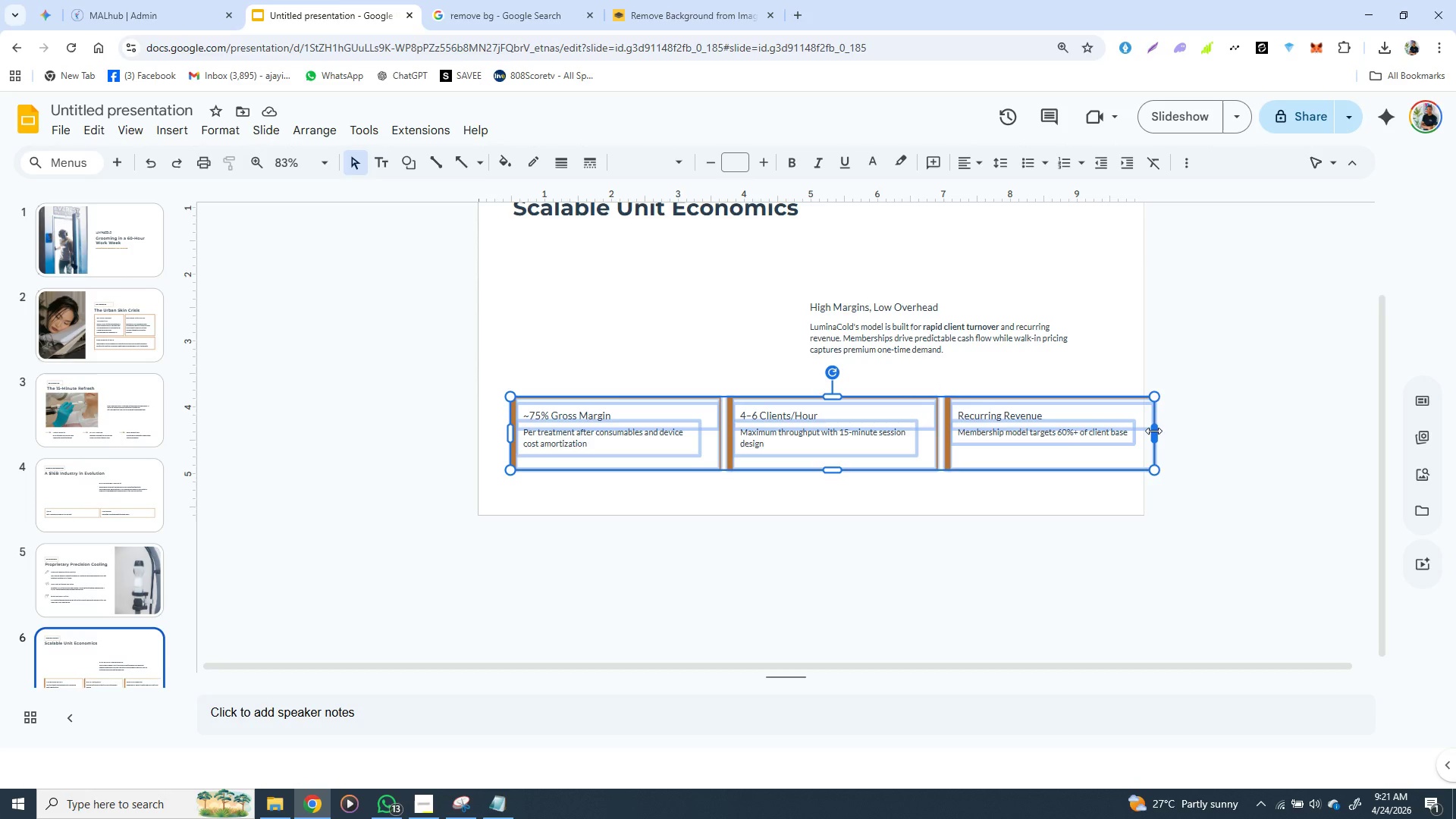 
key(Shift+ShiftLeft)
 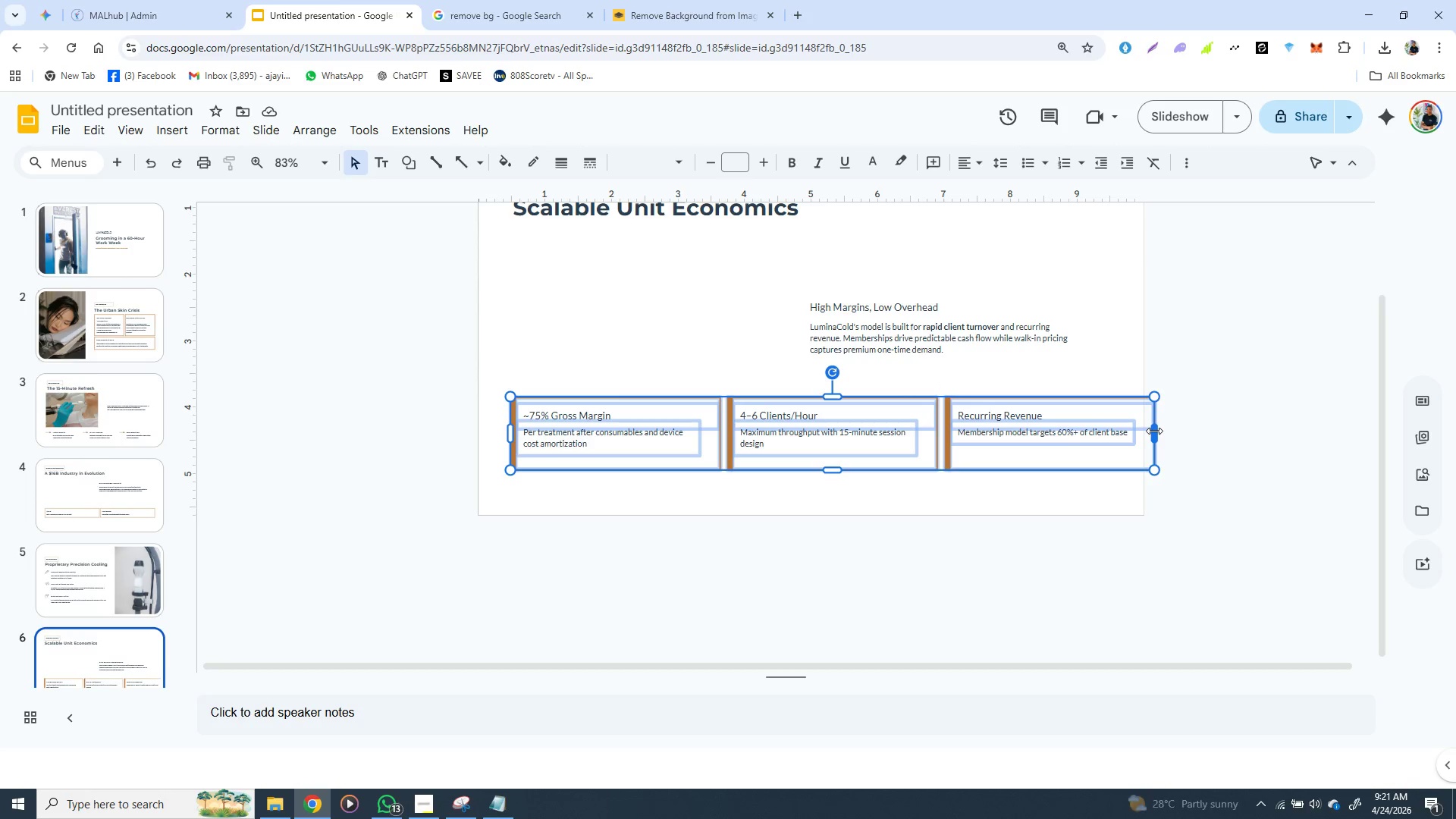 
left_click([1154, 431])
 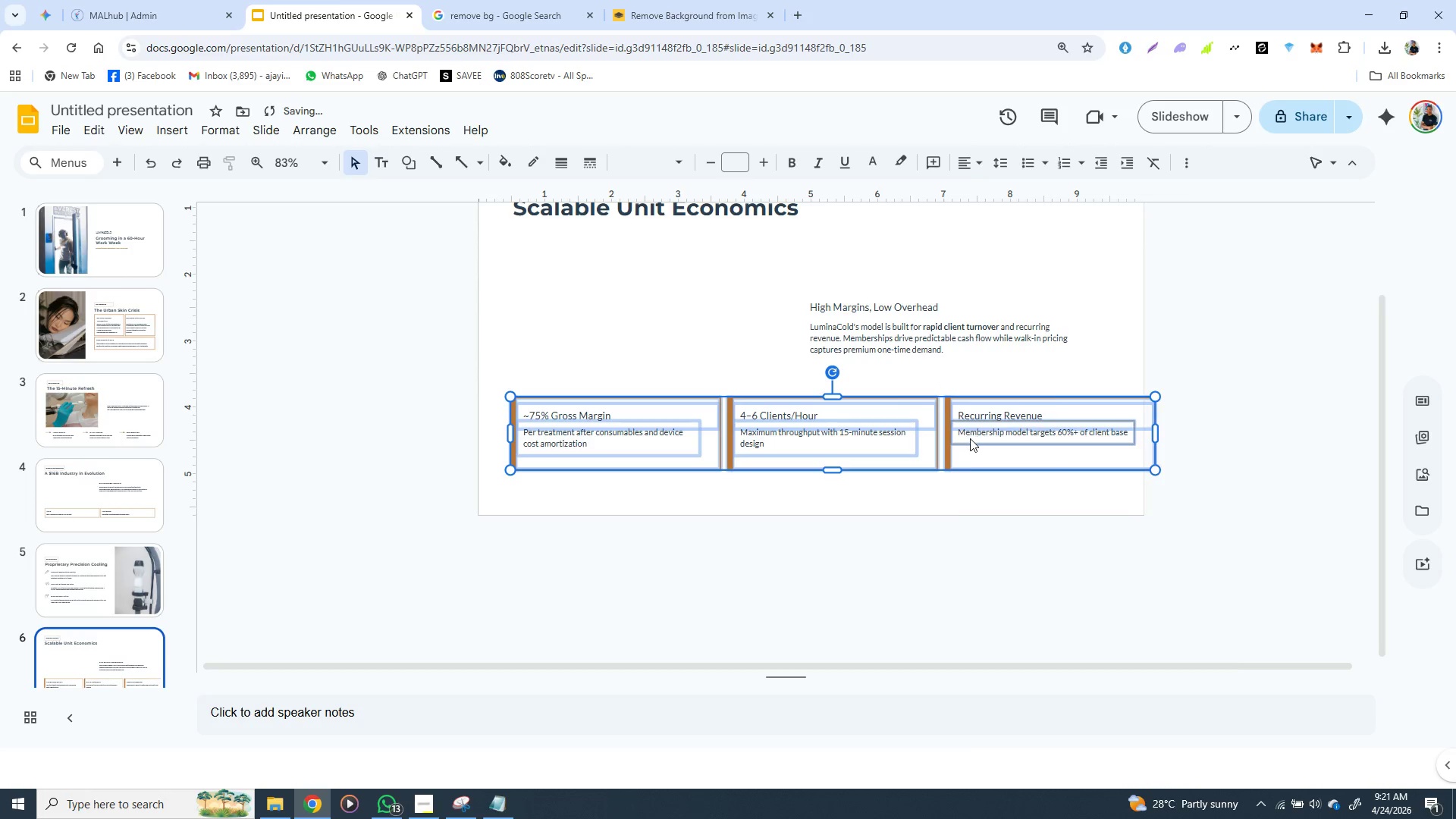 
right_click([971, 439])
 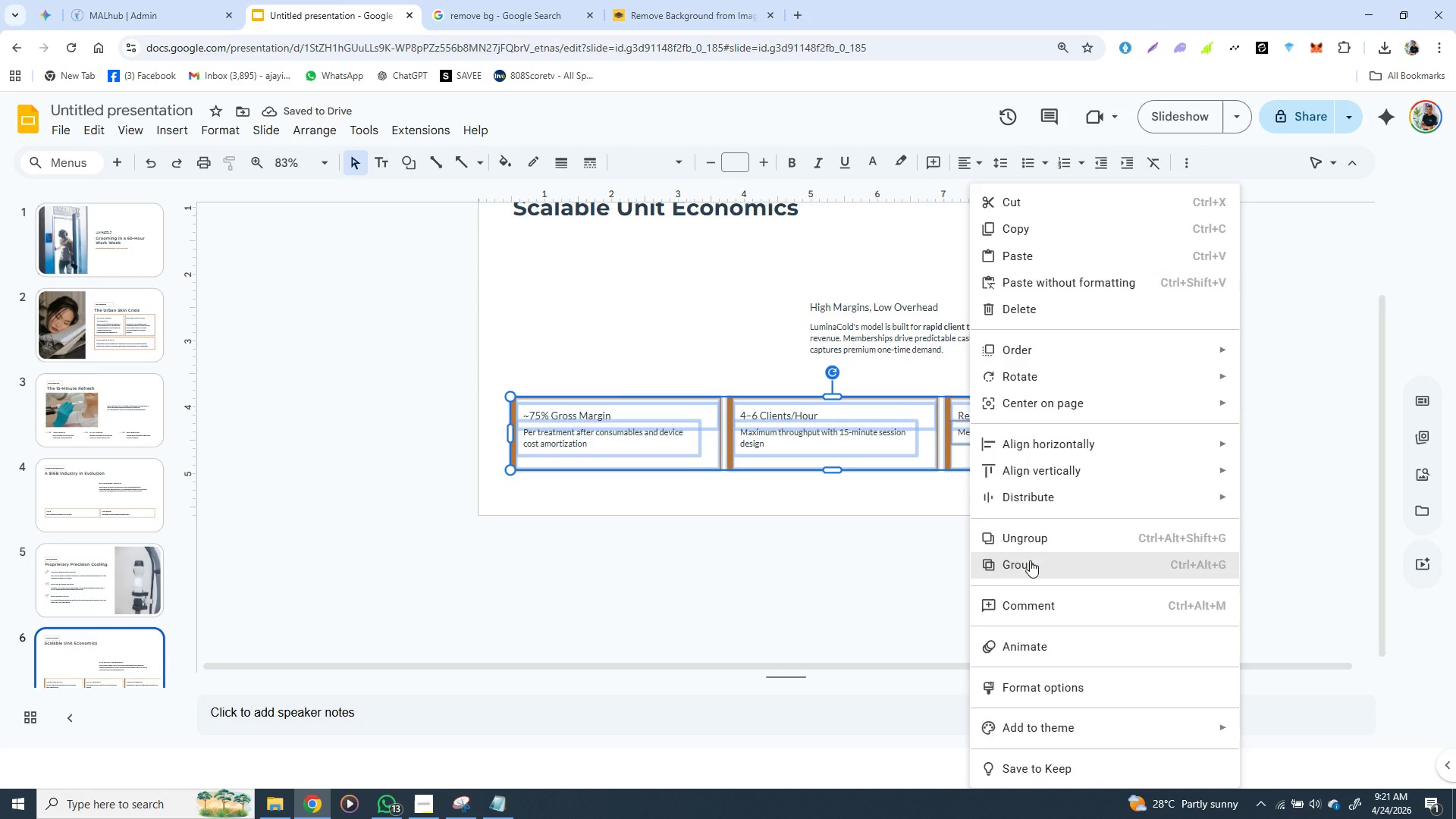 
left_click([1030, 560])
 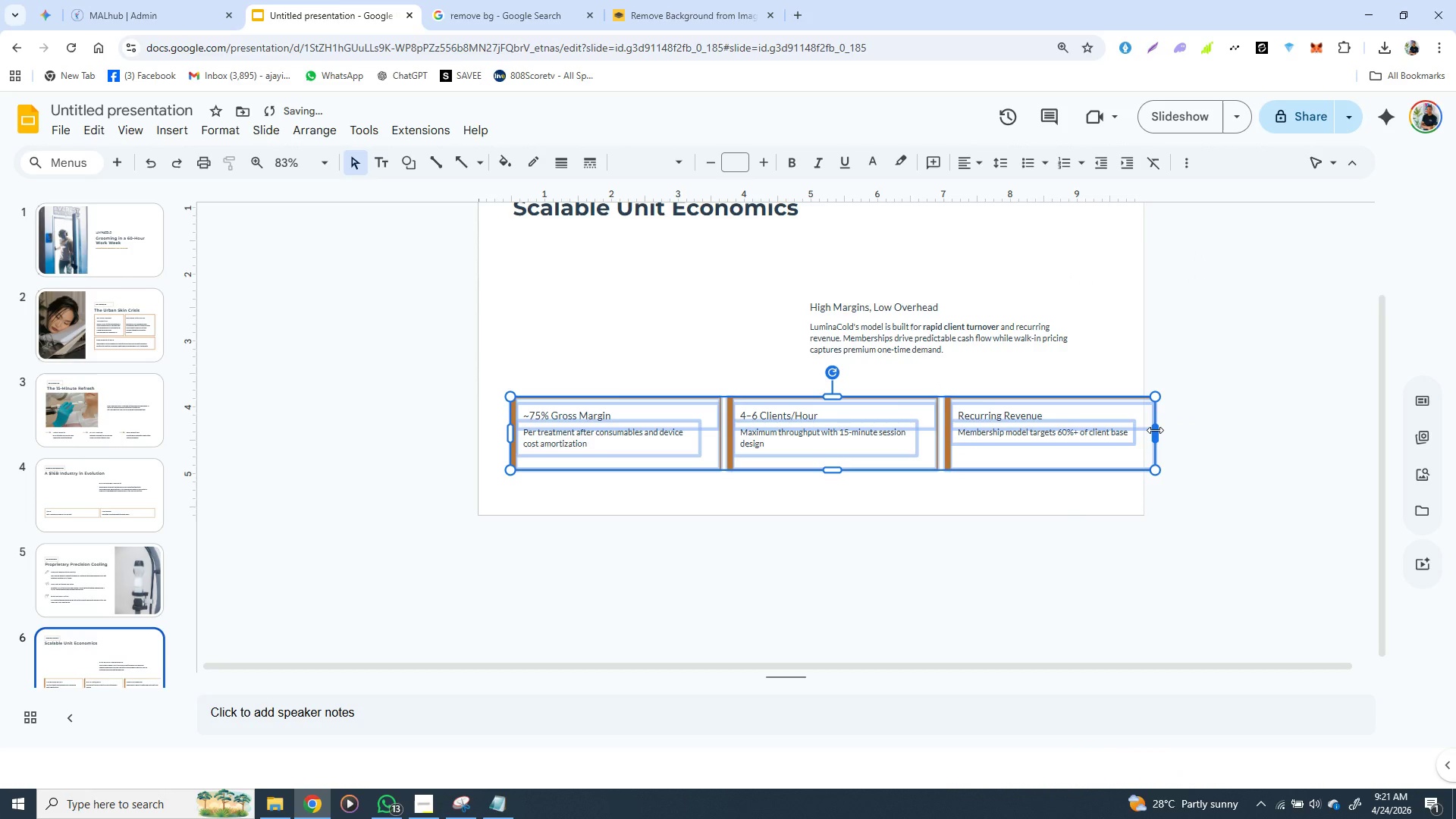 
left_click_drag(start_coordinate=[1155, 430], to_coordinate=[1108, 425])
 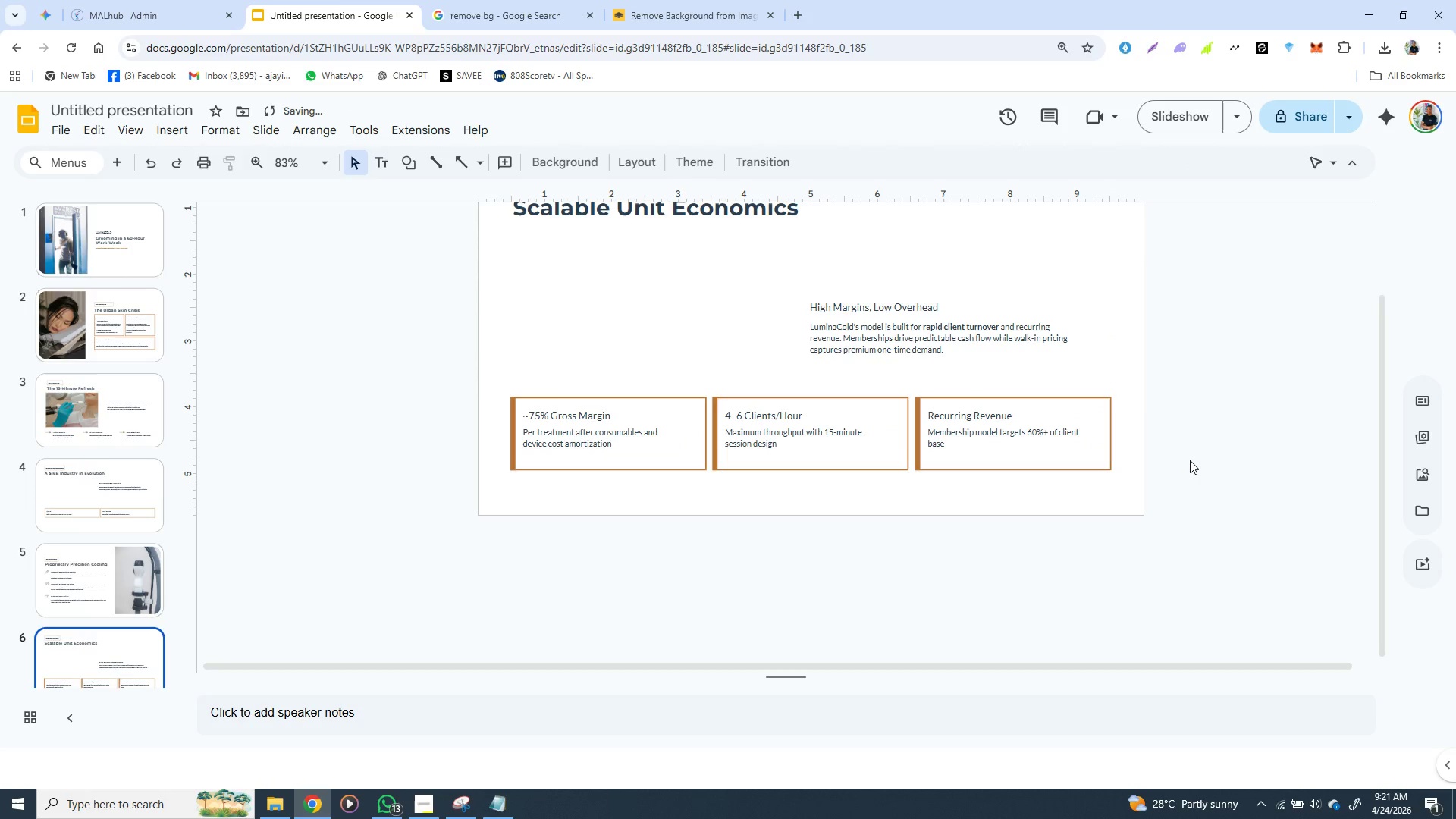 
left_click([1190, 460])
 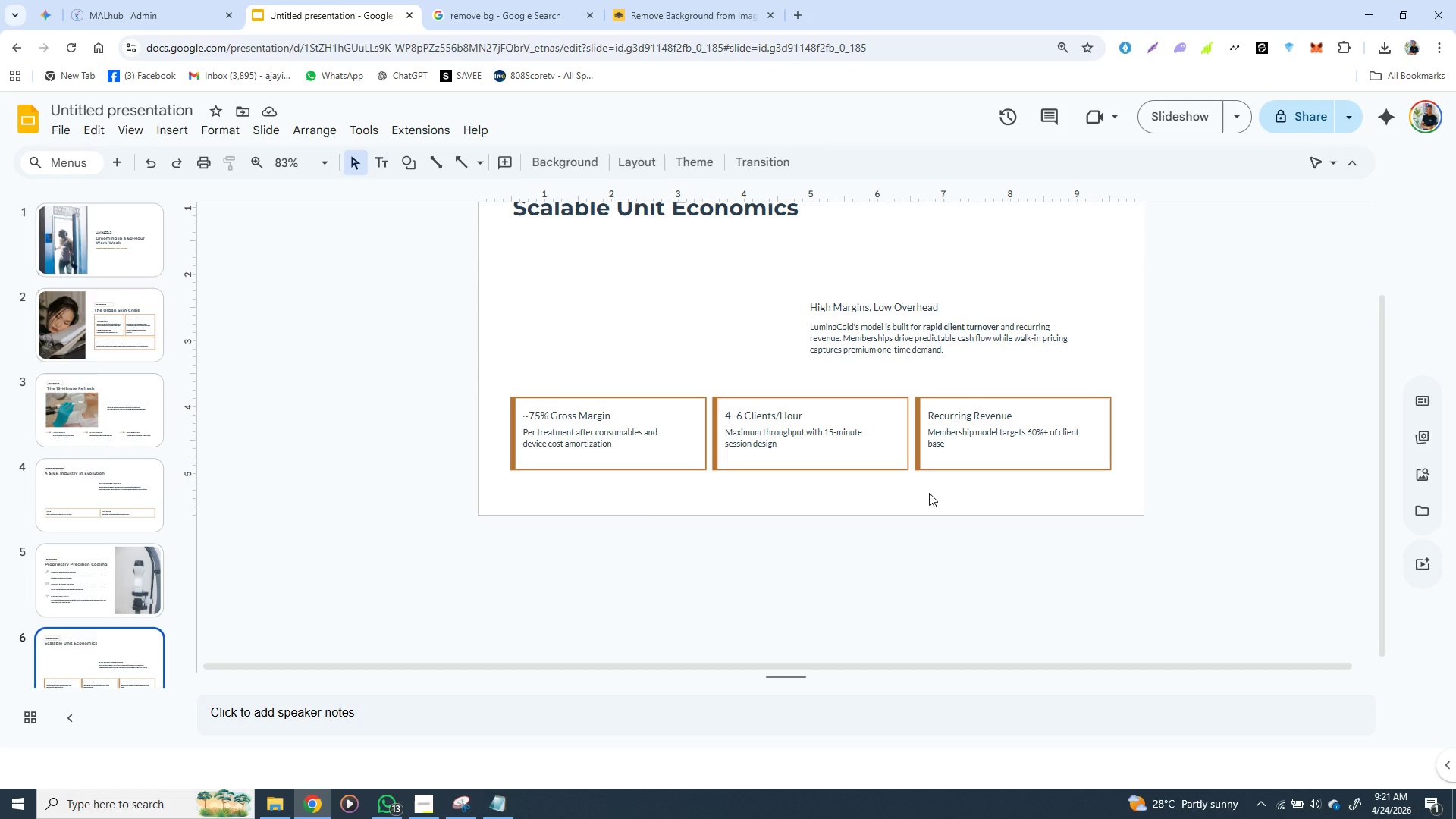 
wait(25.62)
 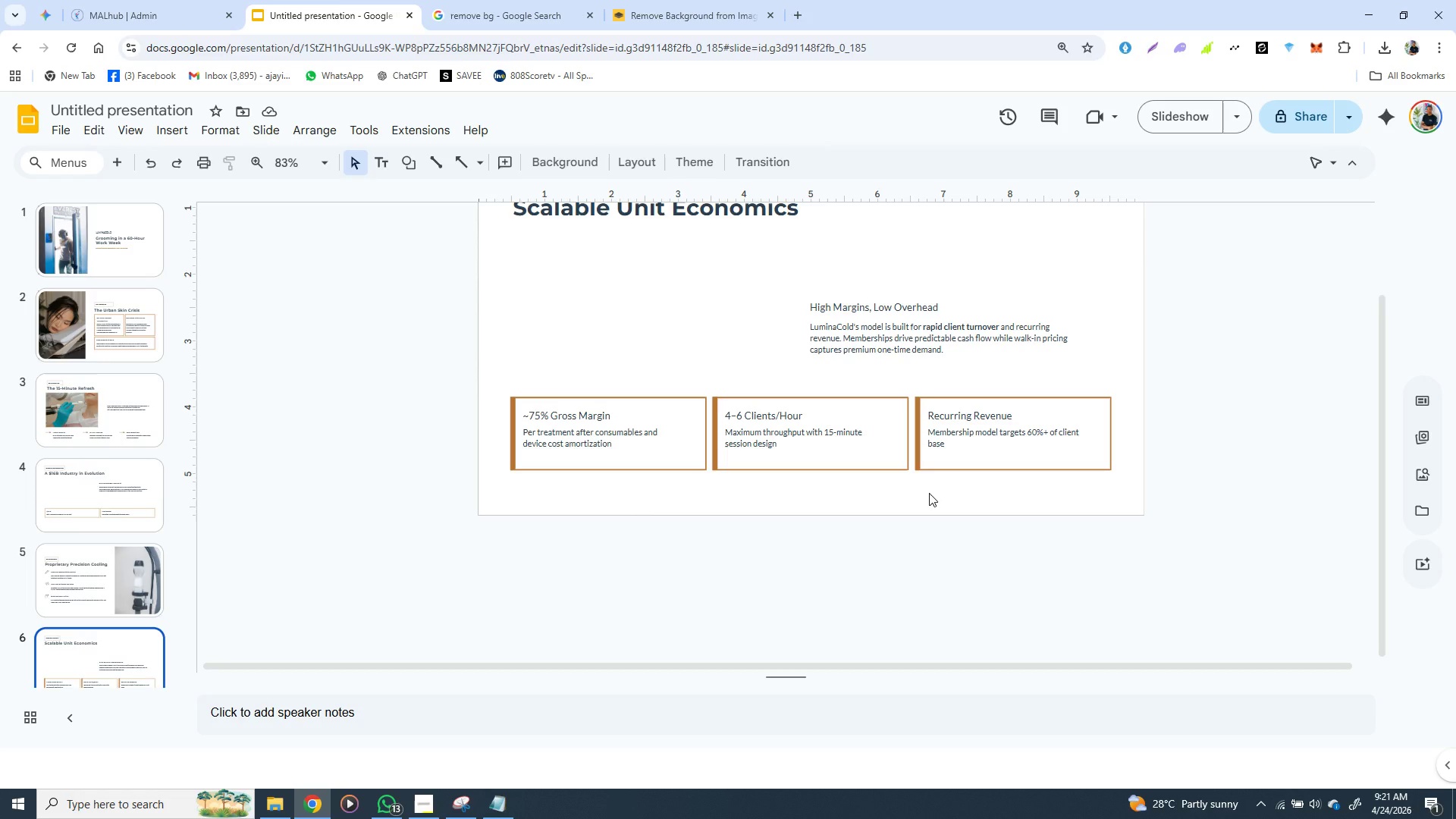 
left_click([118, 160])
 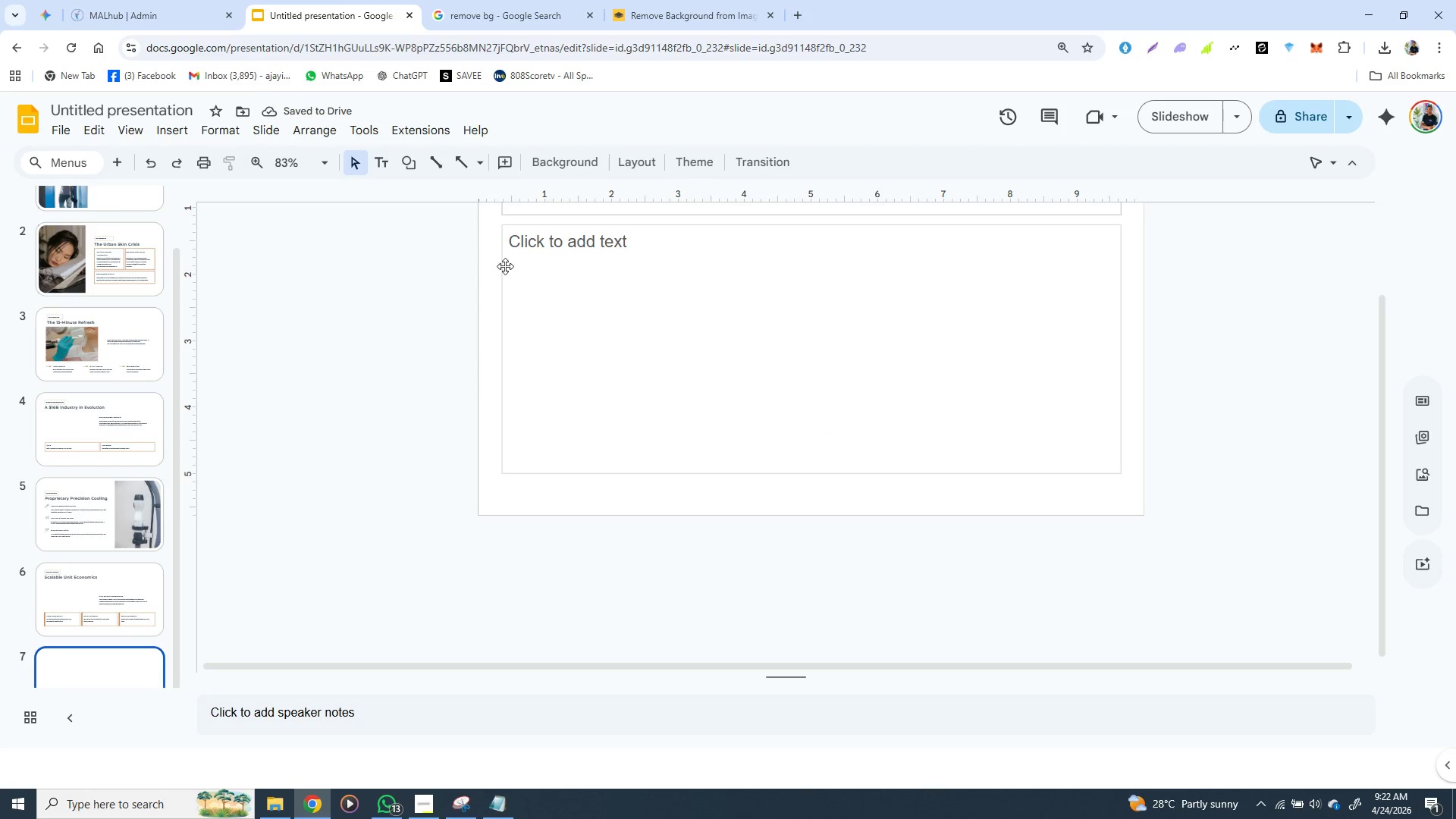 
scroll: coordinate [500, 287], scroll_direction: none, amount: 0.0
 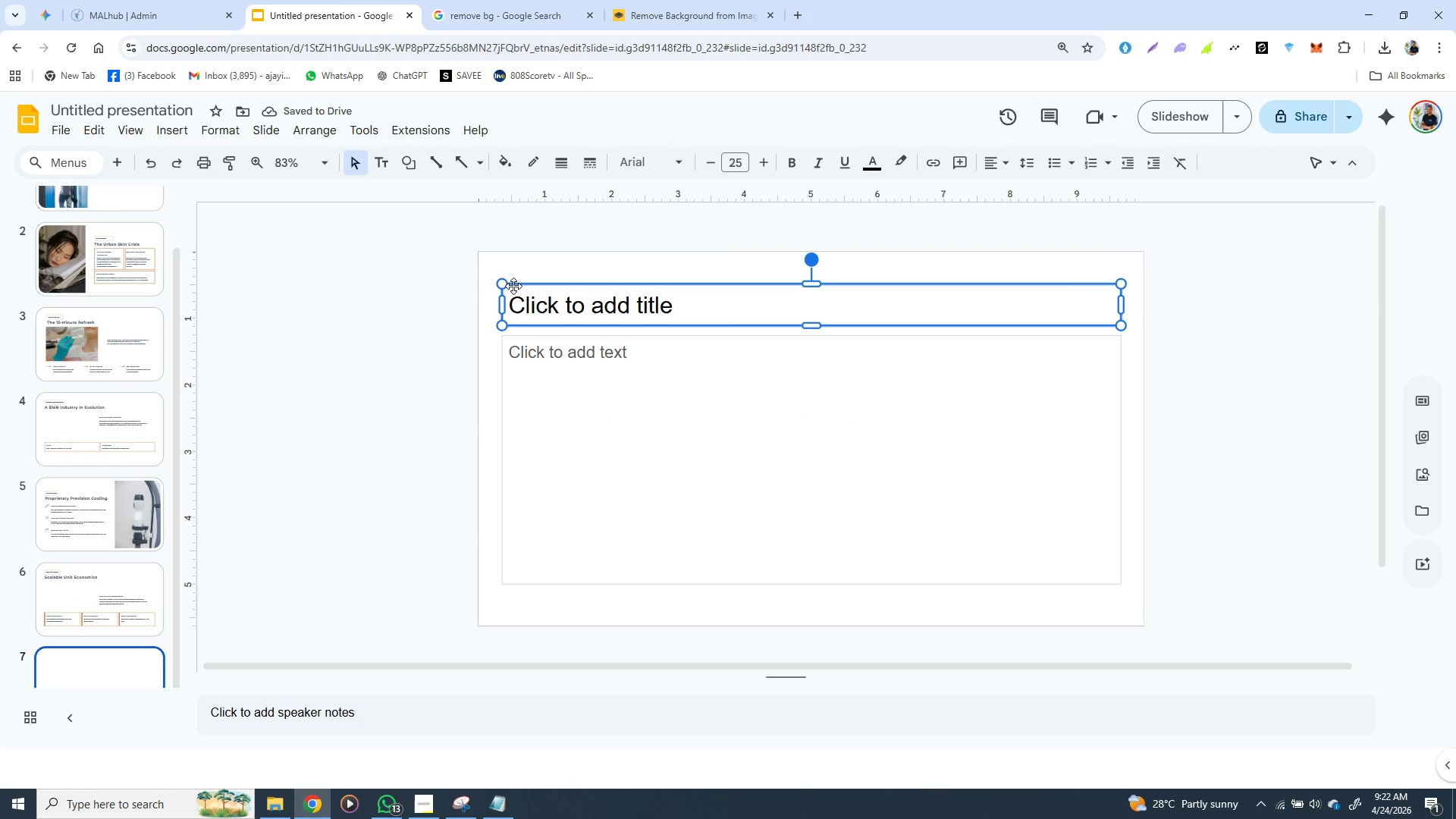 
left_click([513, 286])
 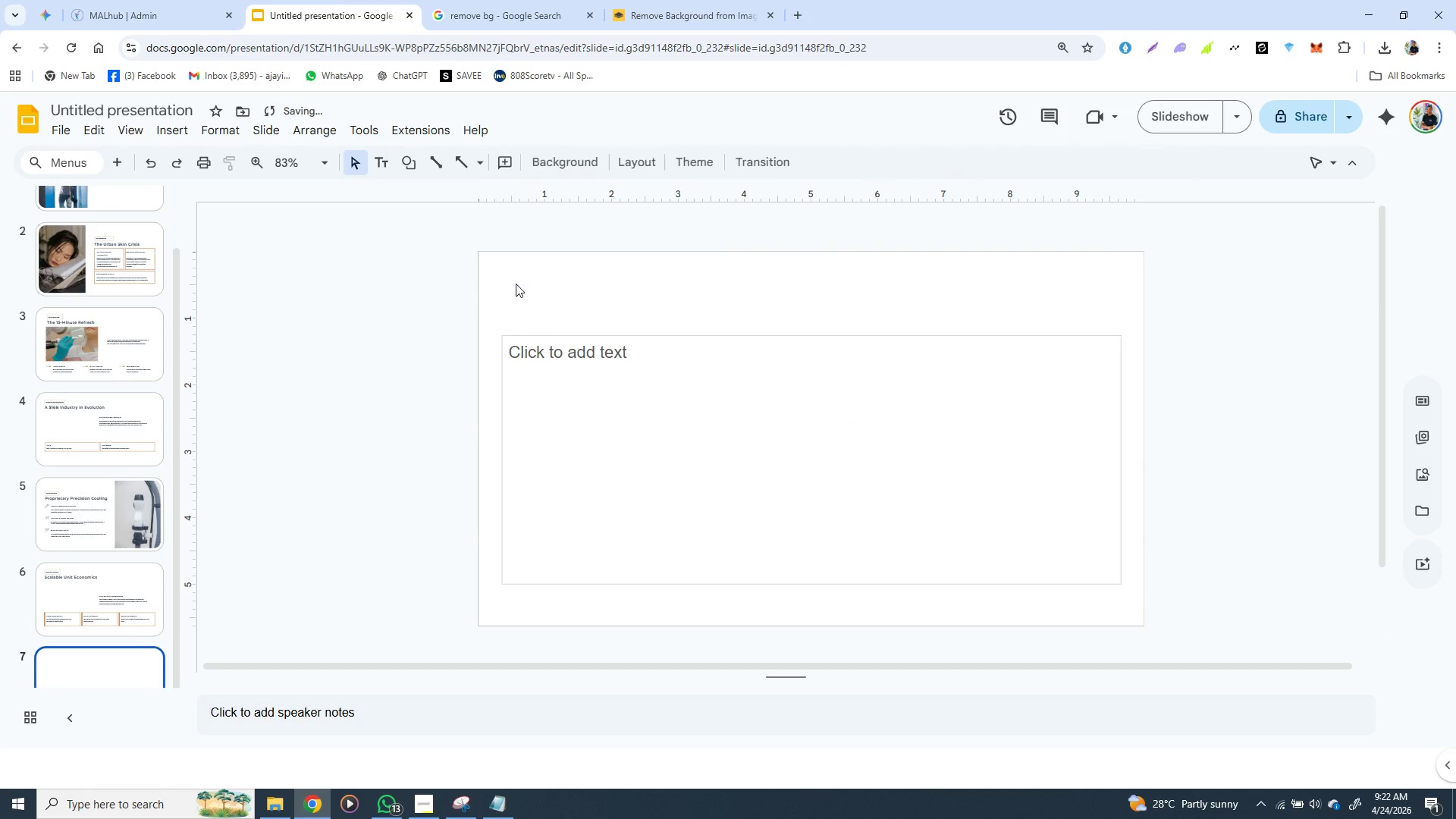 
key(Backspace)
 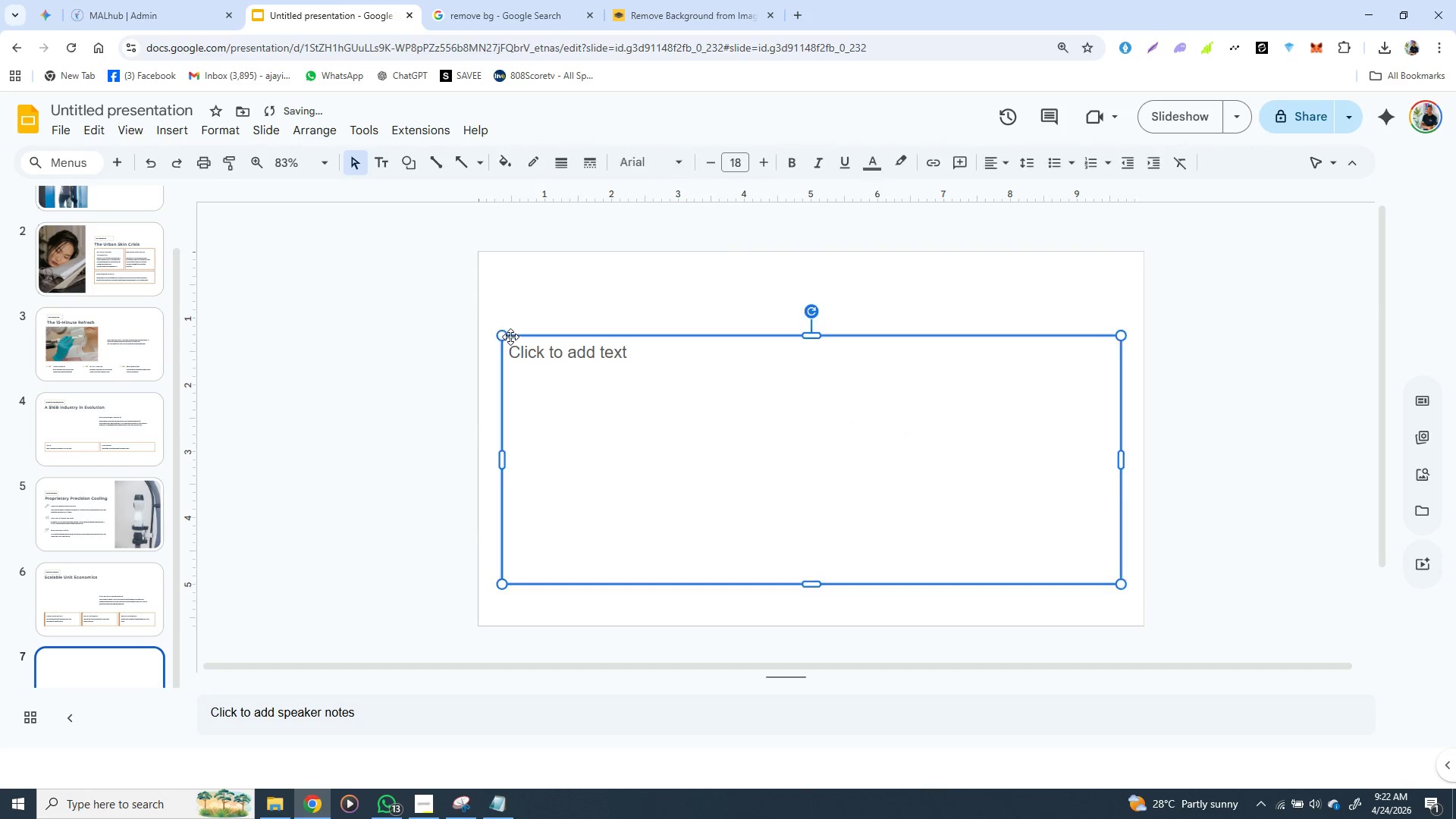 
left_click([510, 337])
 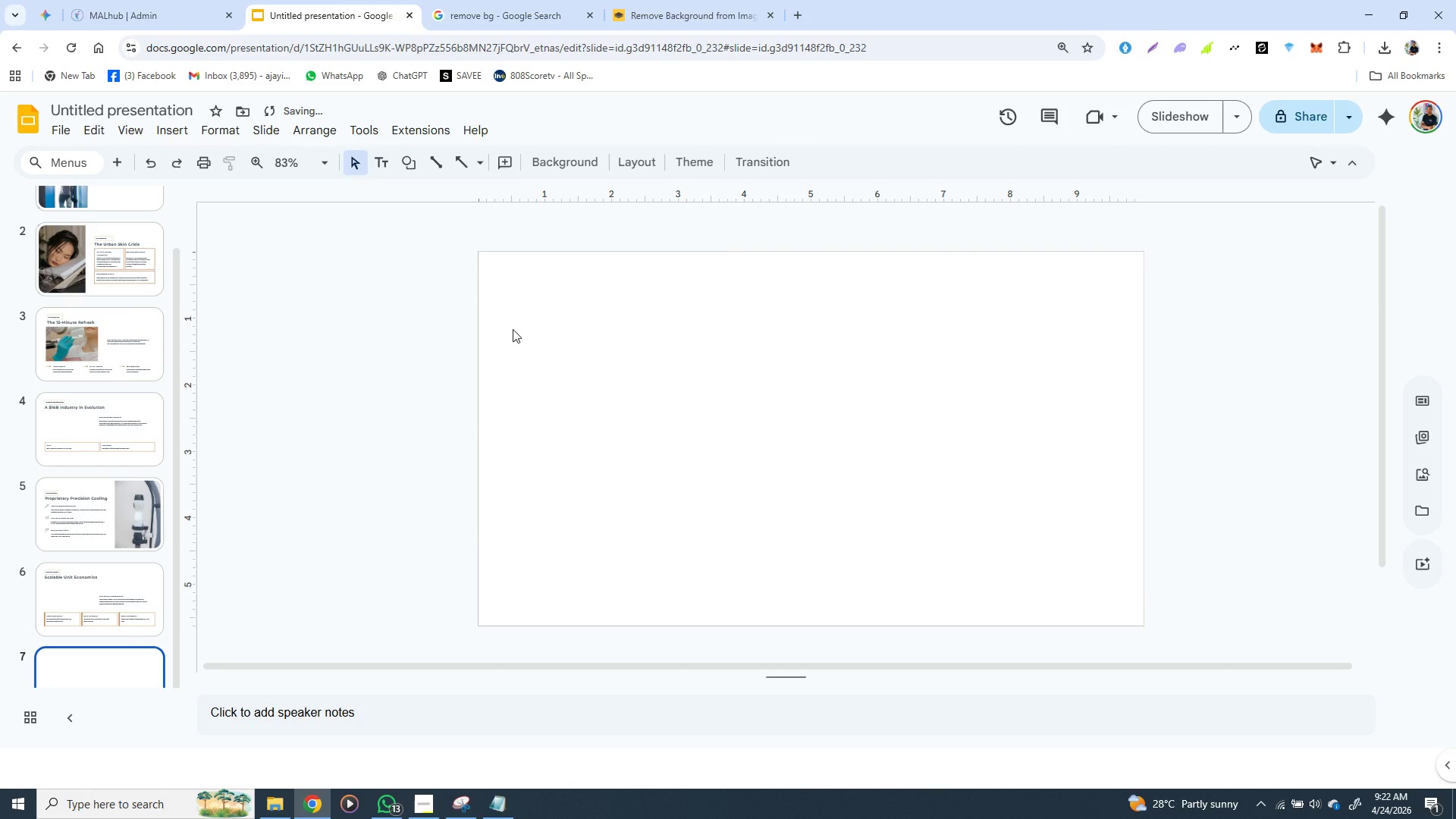 
key(Backspace)
 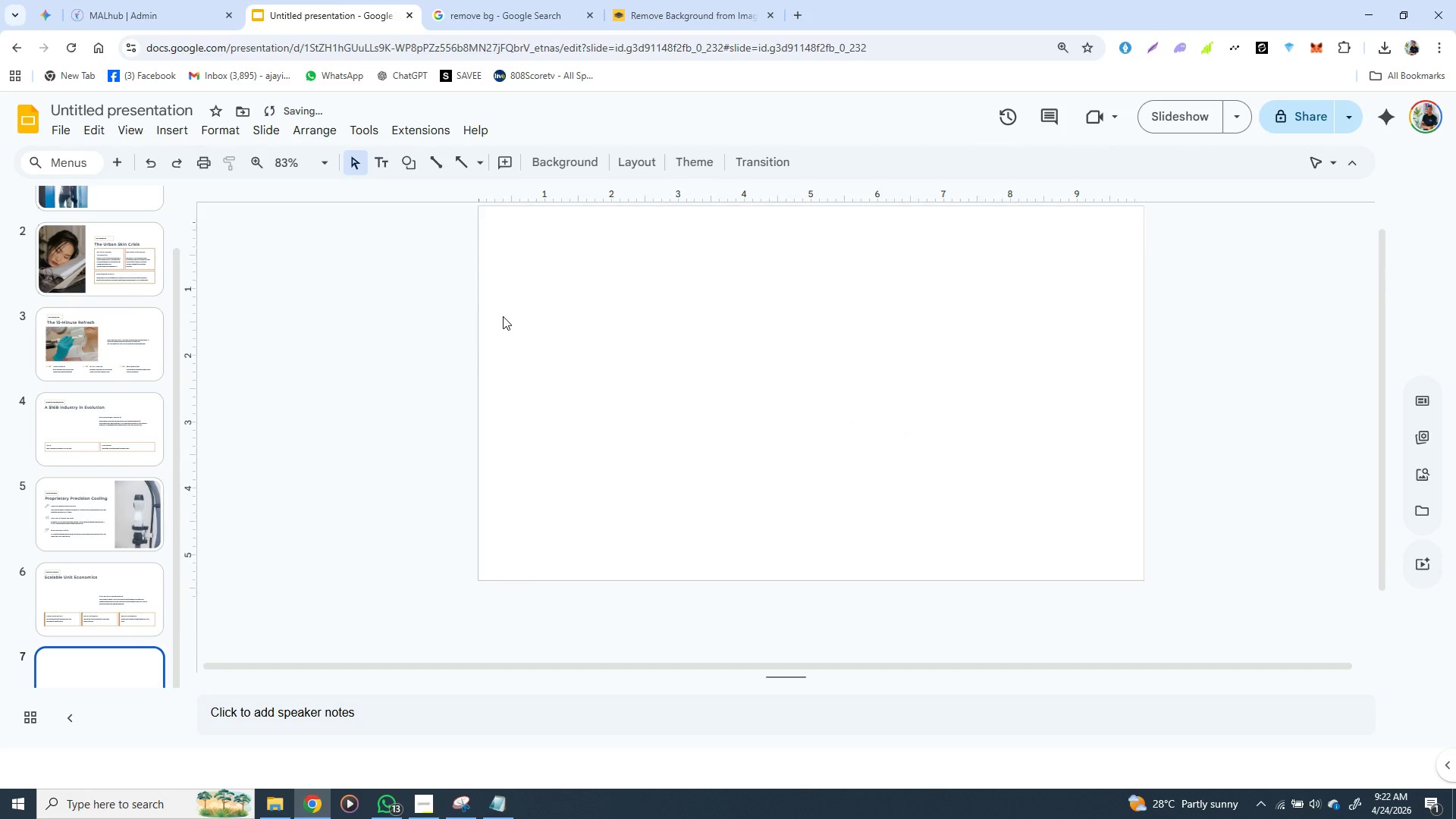 
scroll: coordinate [503, 316], scroll_direction: none, amount: 0.0
 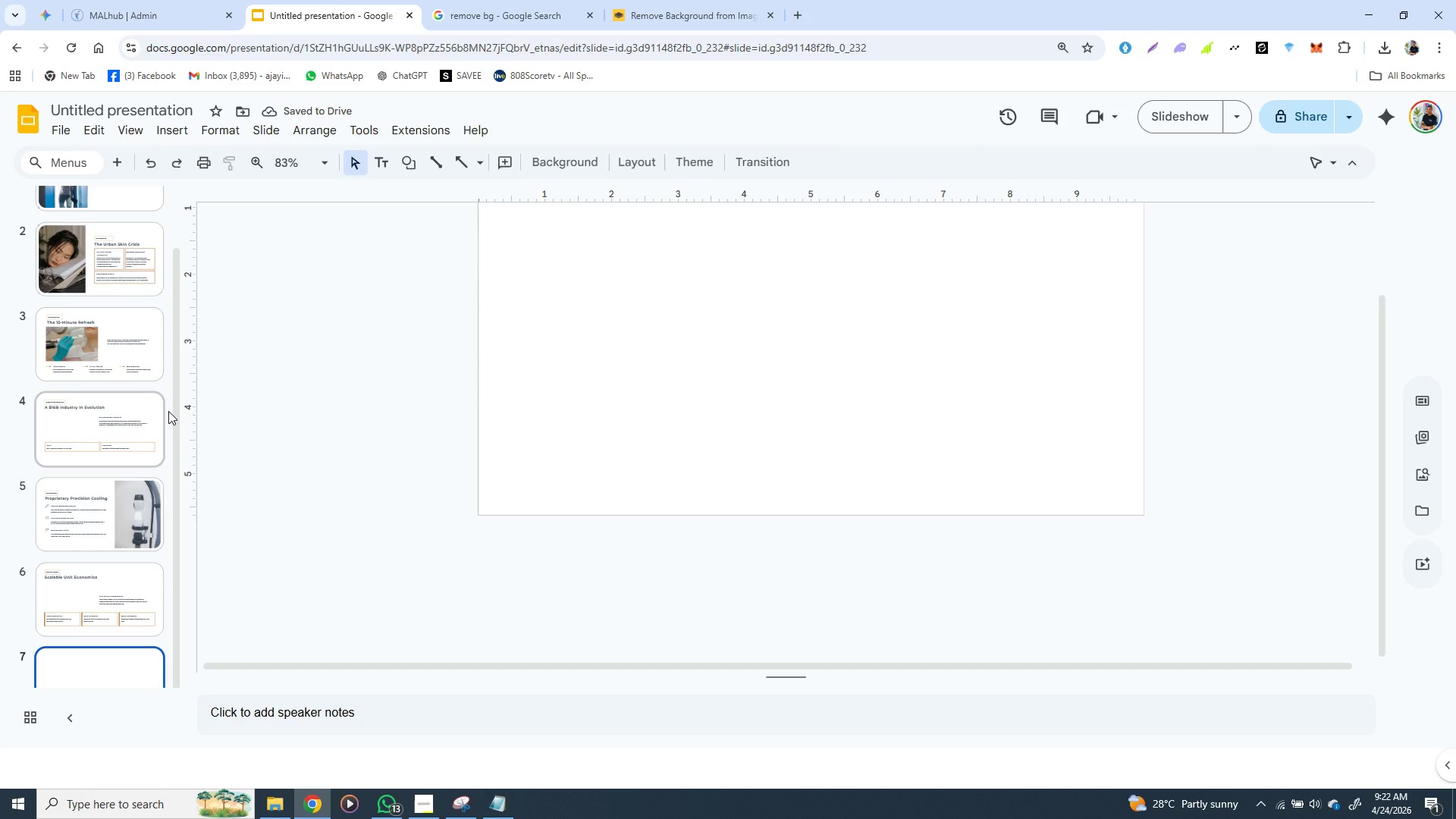 
scroll: coordinate [168, 411], scroll_direction: down, amount: 1.0
 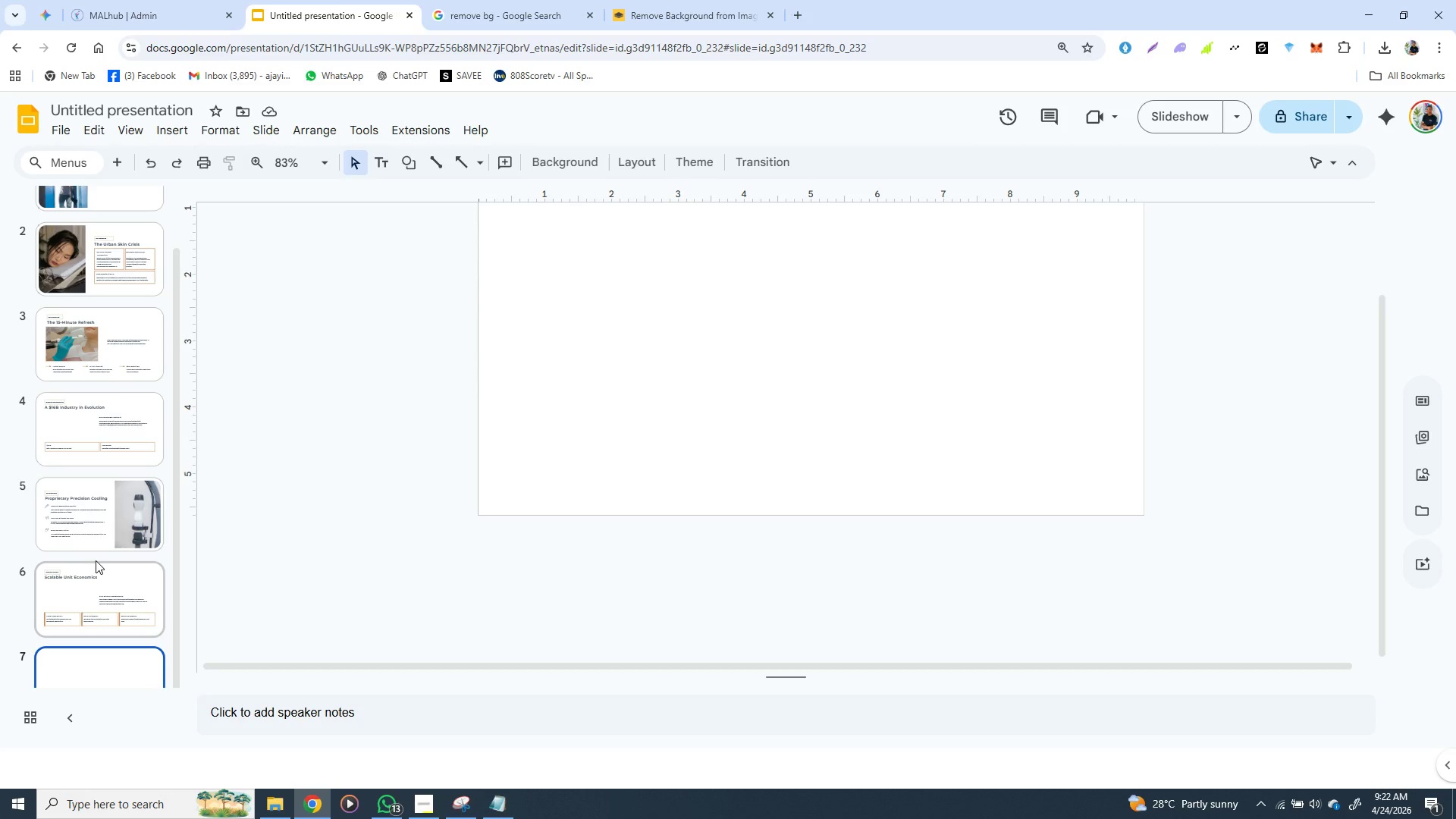 
wait(10.06)
 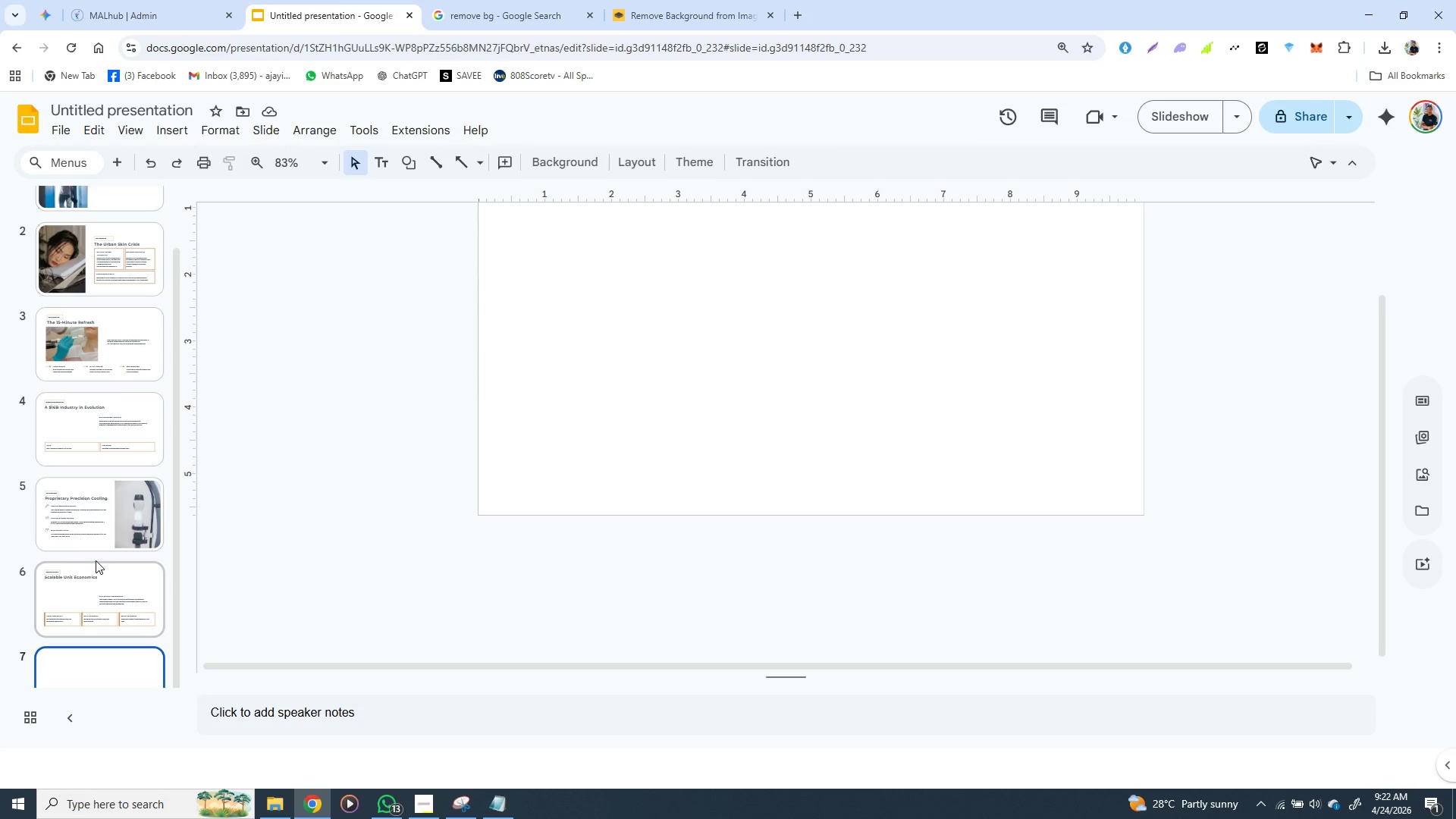 
scroll: coordinate [495, 481], scroll_direction: none, amount: 0.0
 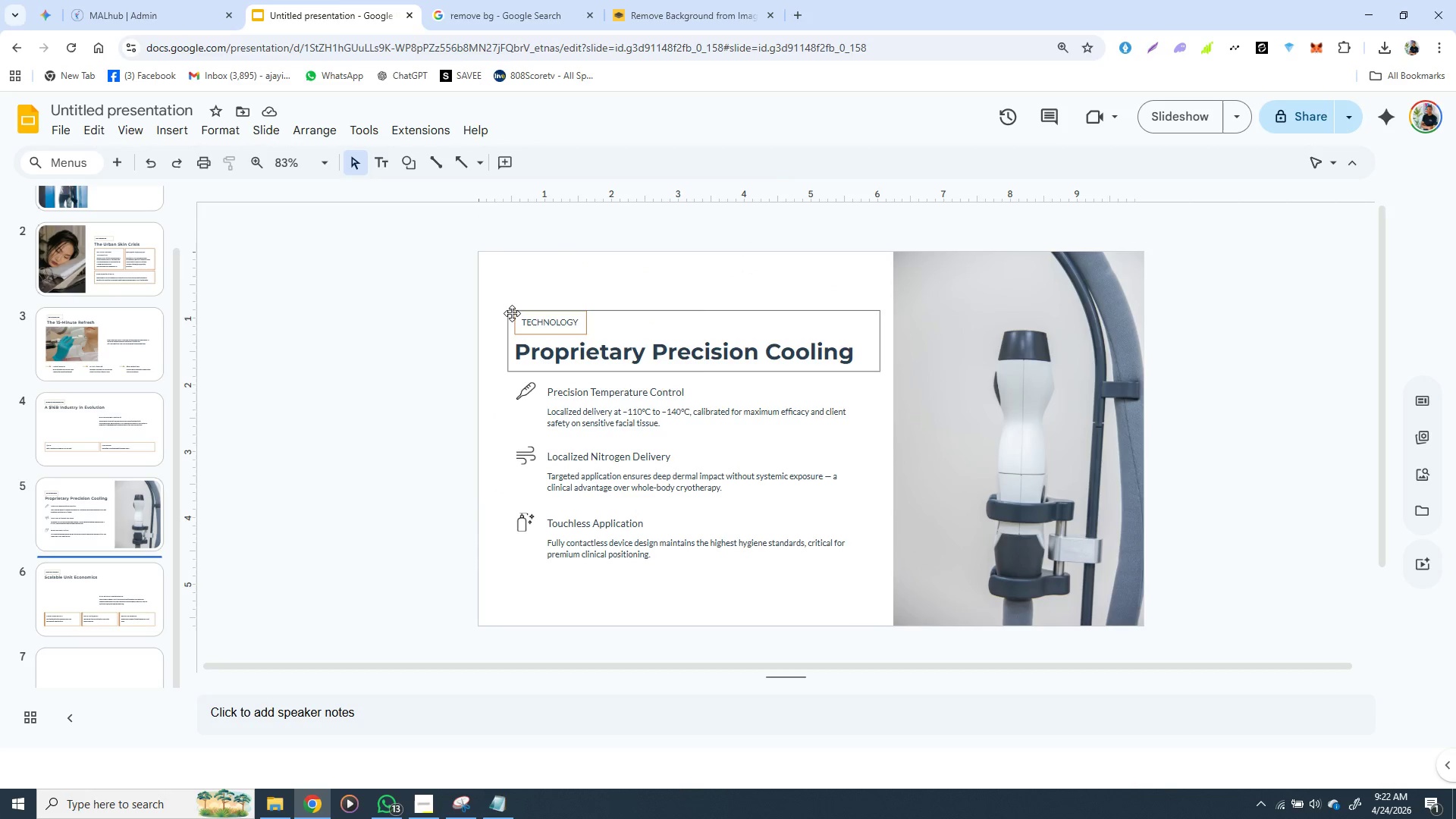 
left_click([512, 313])
 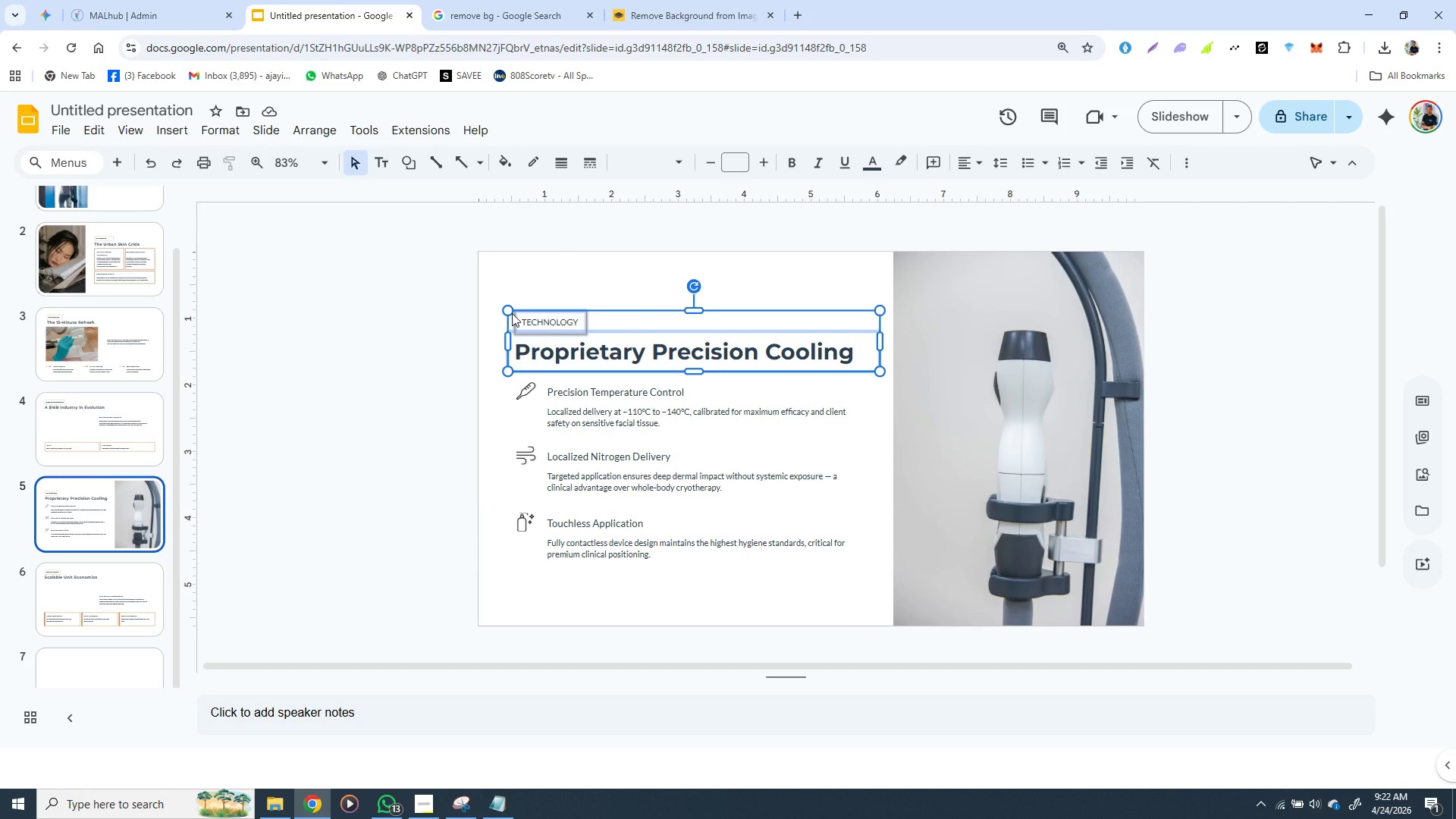 
hold_key(key=ControlLeft, duration=1.5)
 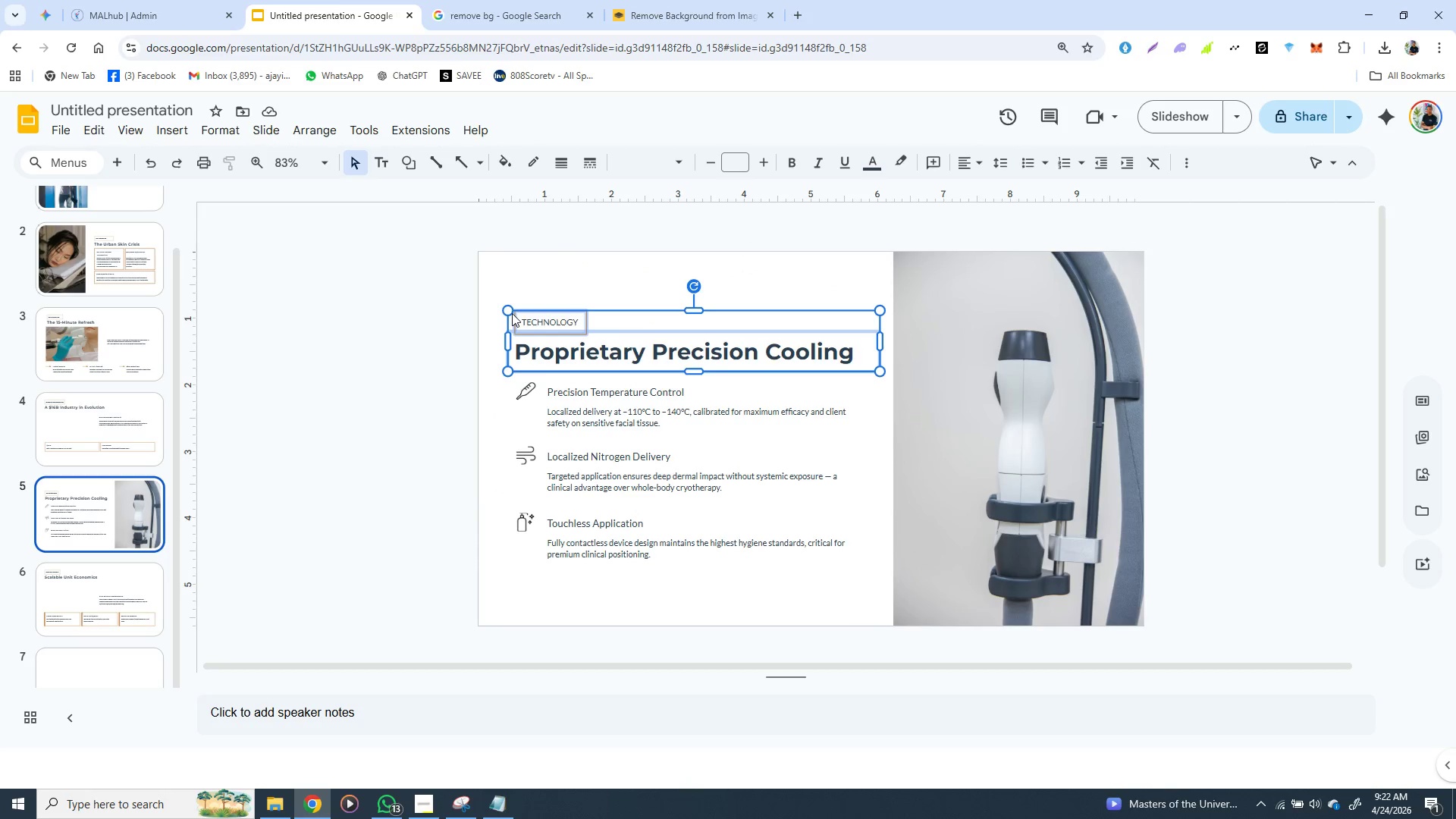 
key(Control+C)
 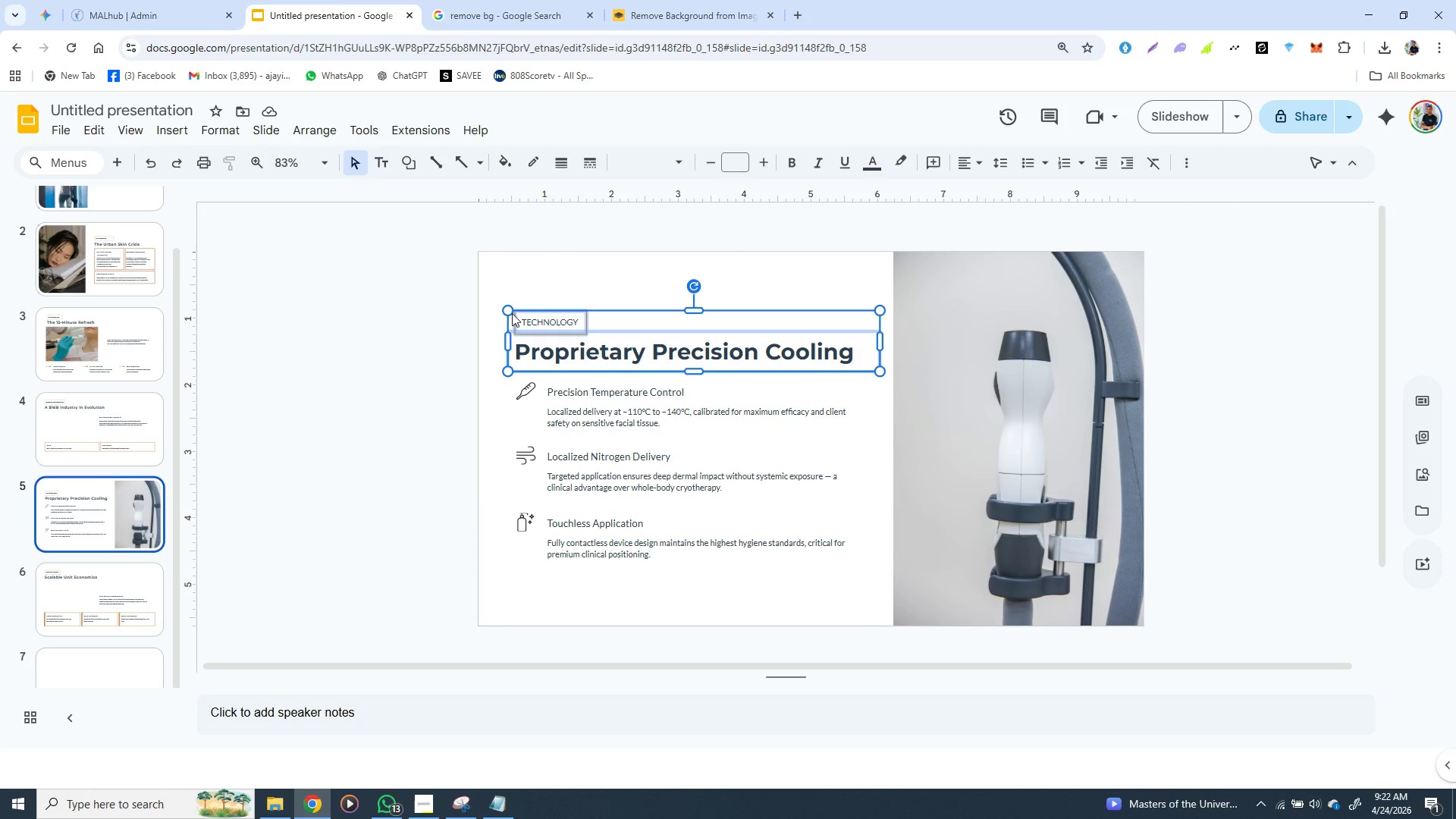 
key(Control+C)
 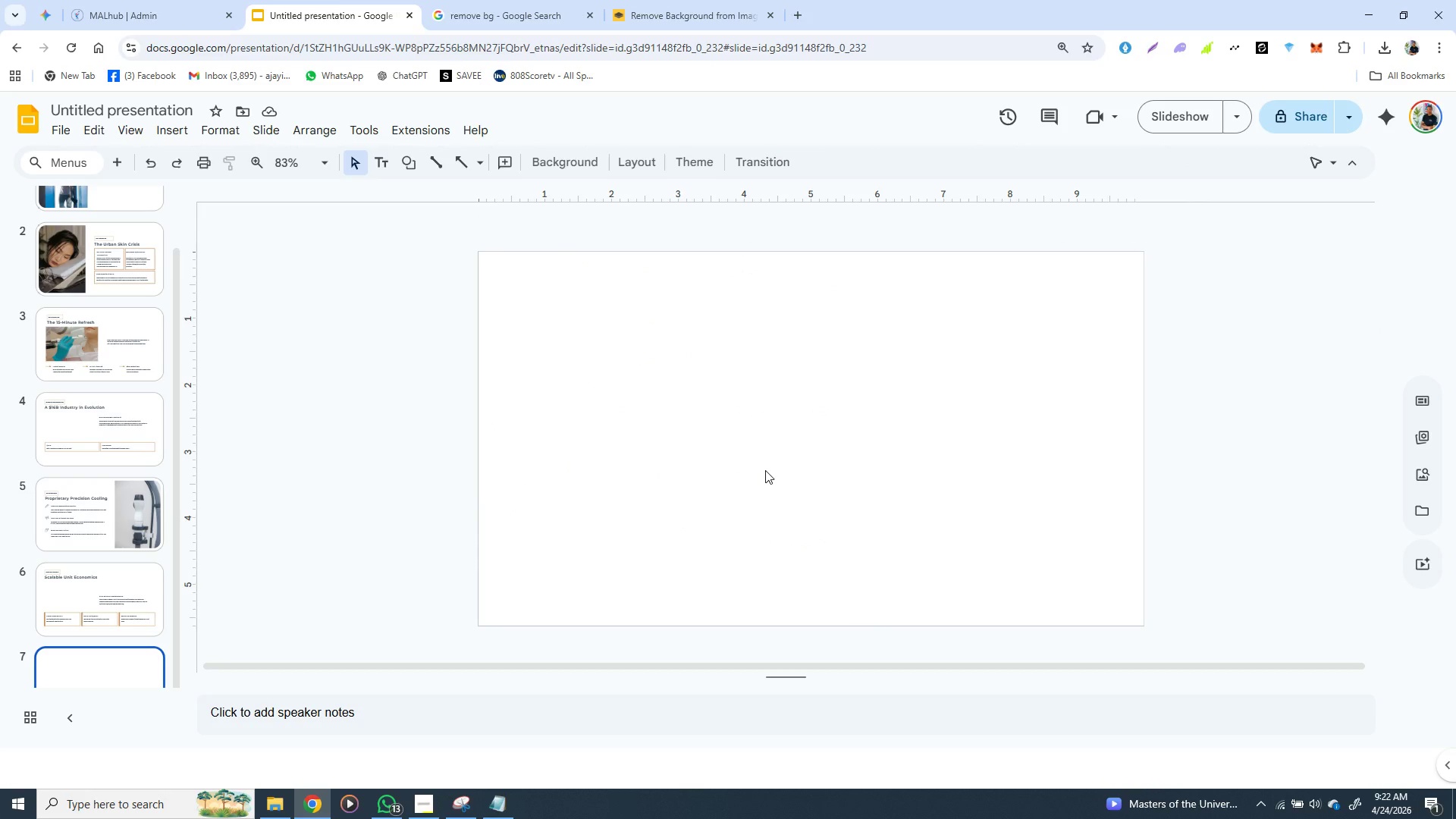 
key(Control+V)
 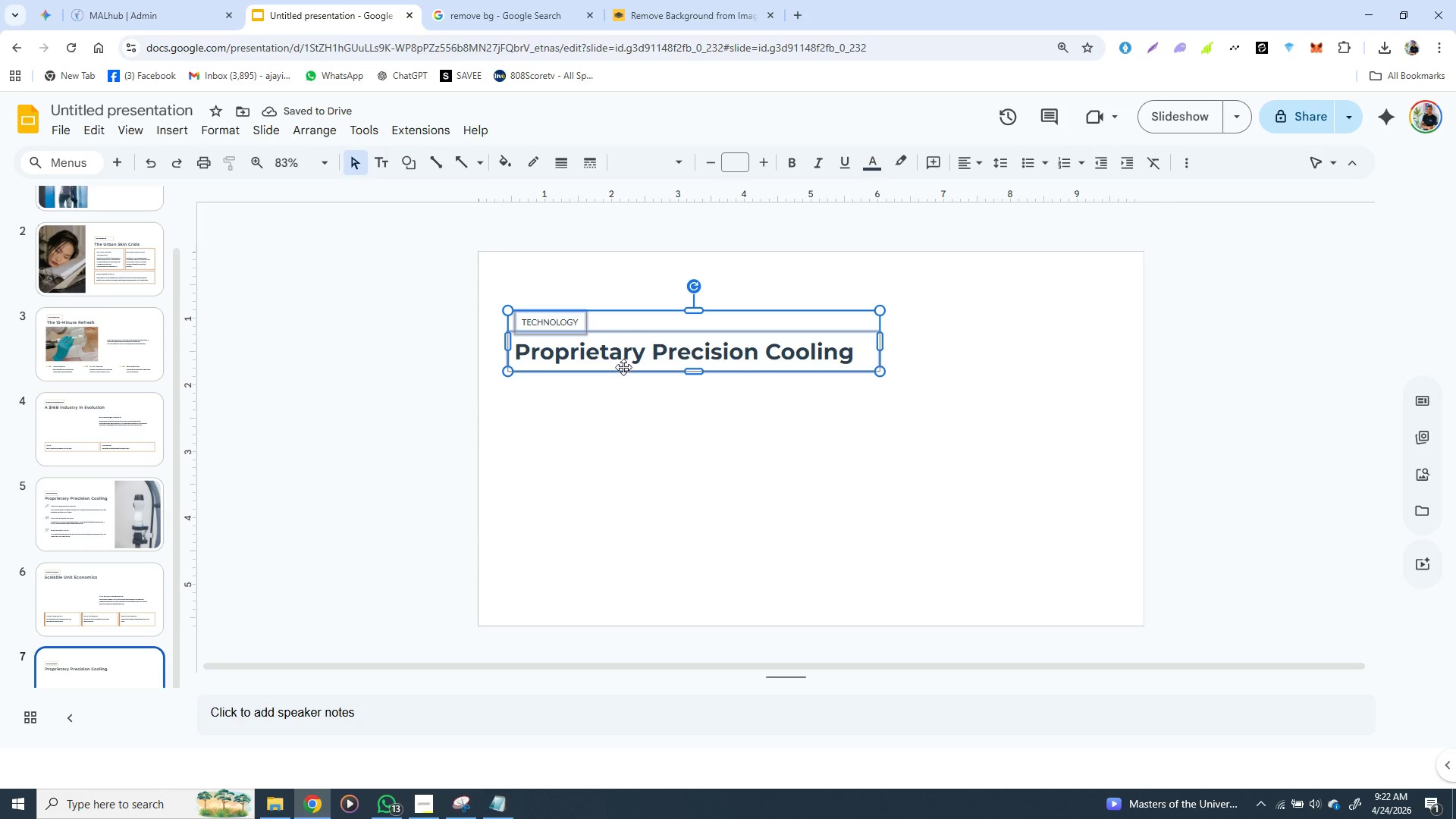 
double_click([551, 321])
 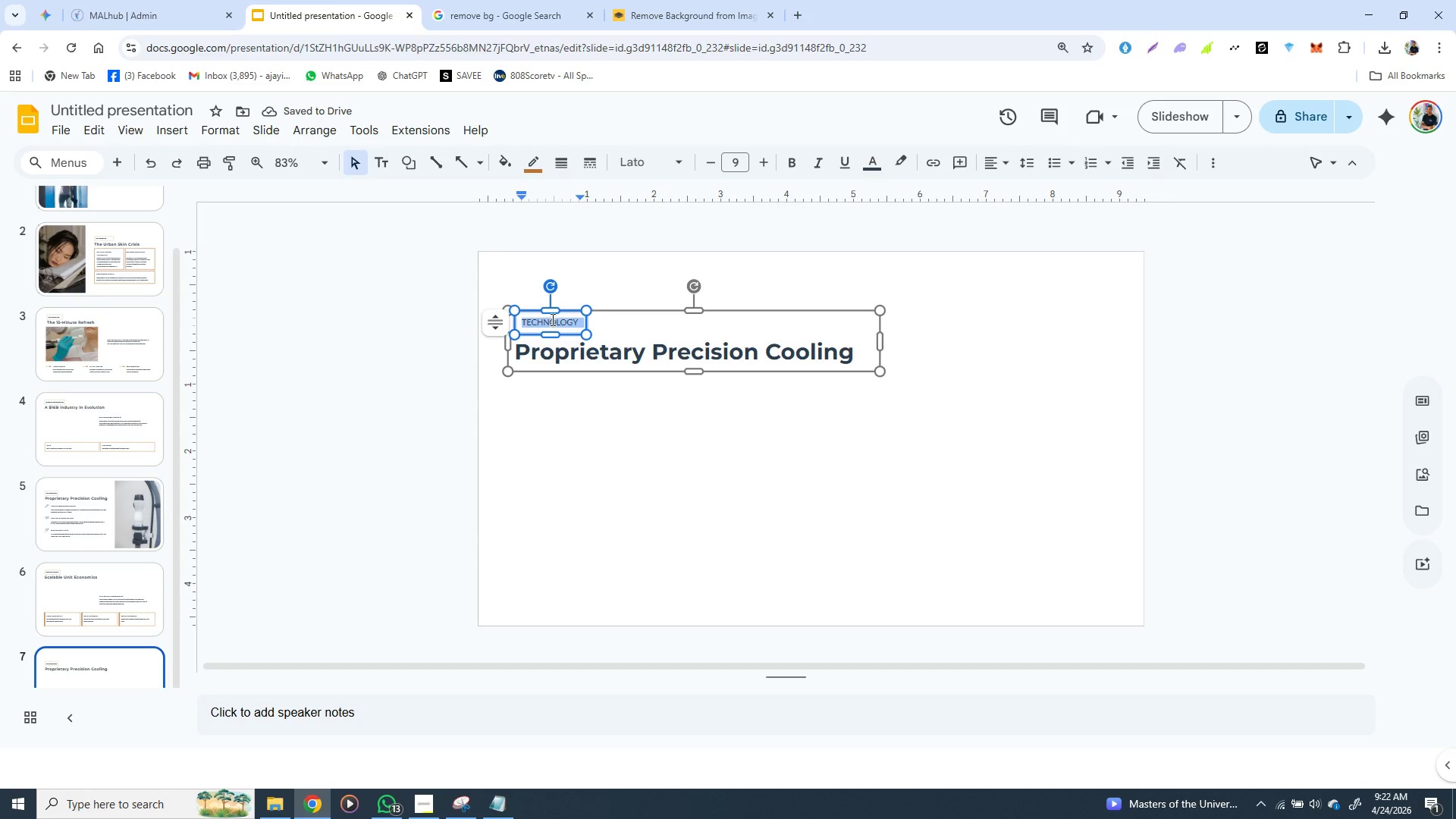 
triple_click([551, 322])
 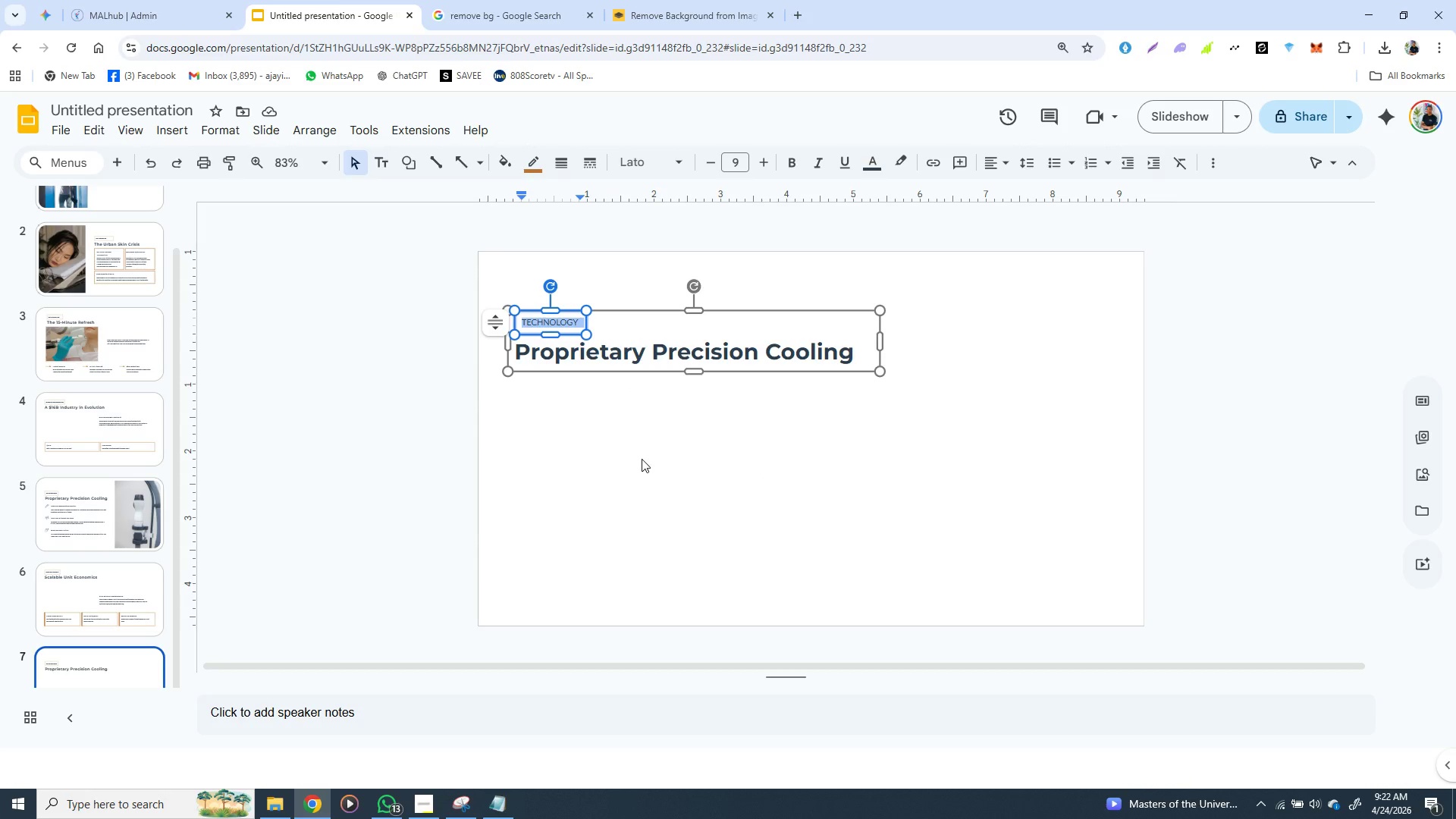 
type(THR)
key(Backspace)
type(E TEAM)
 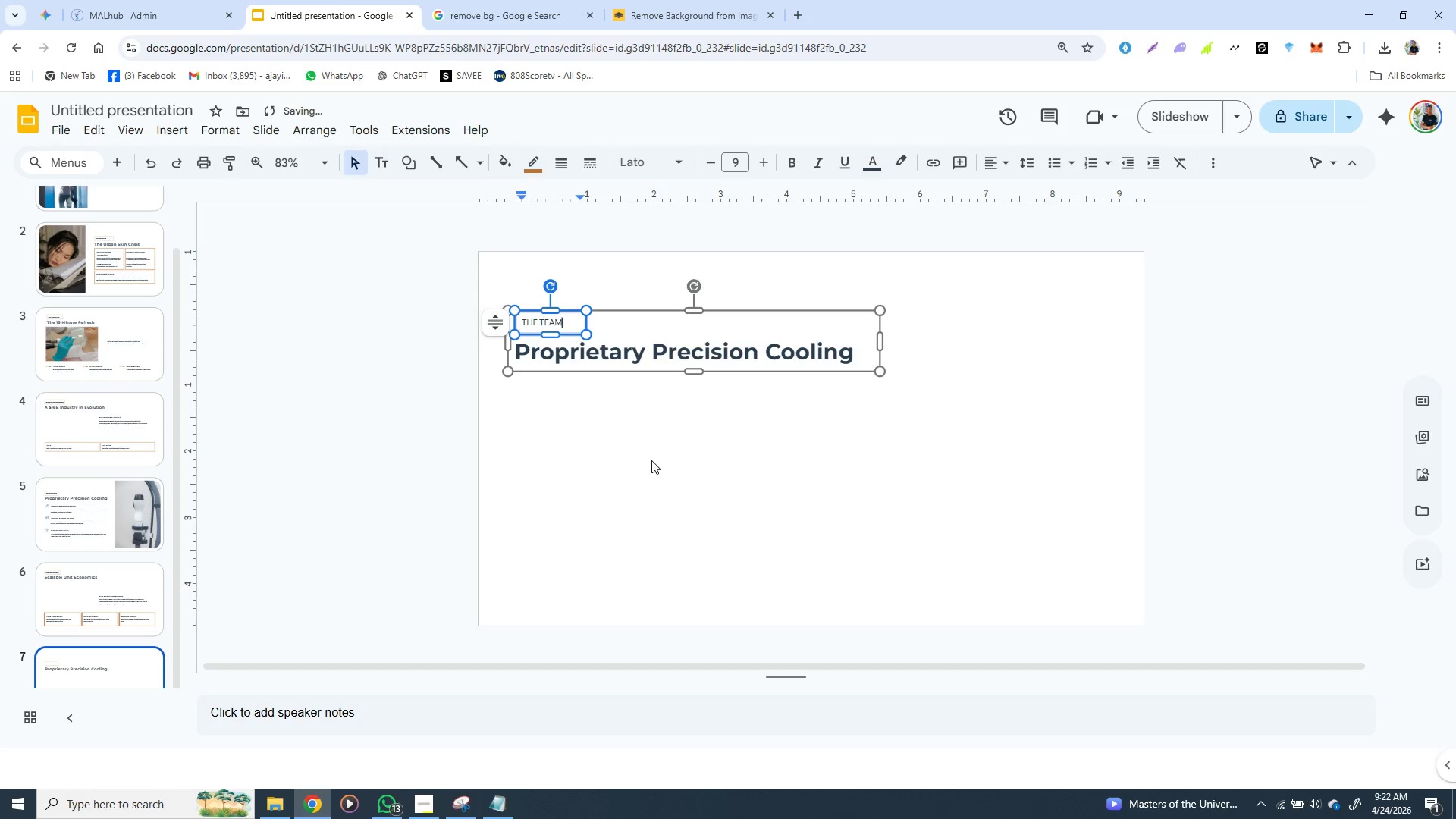 
left_click([672, 460])
 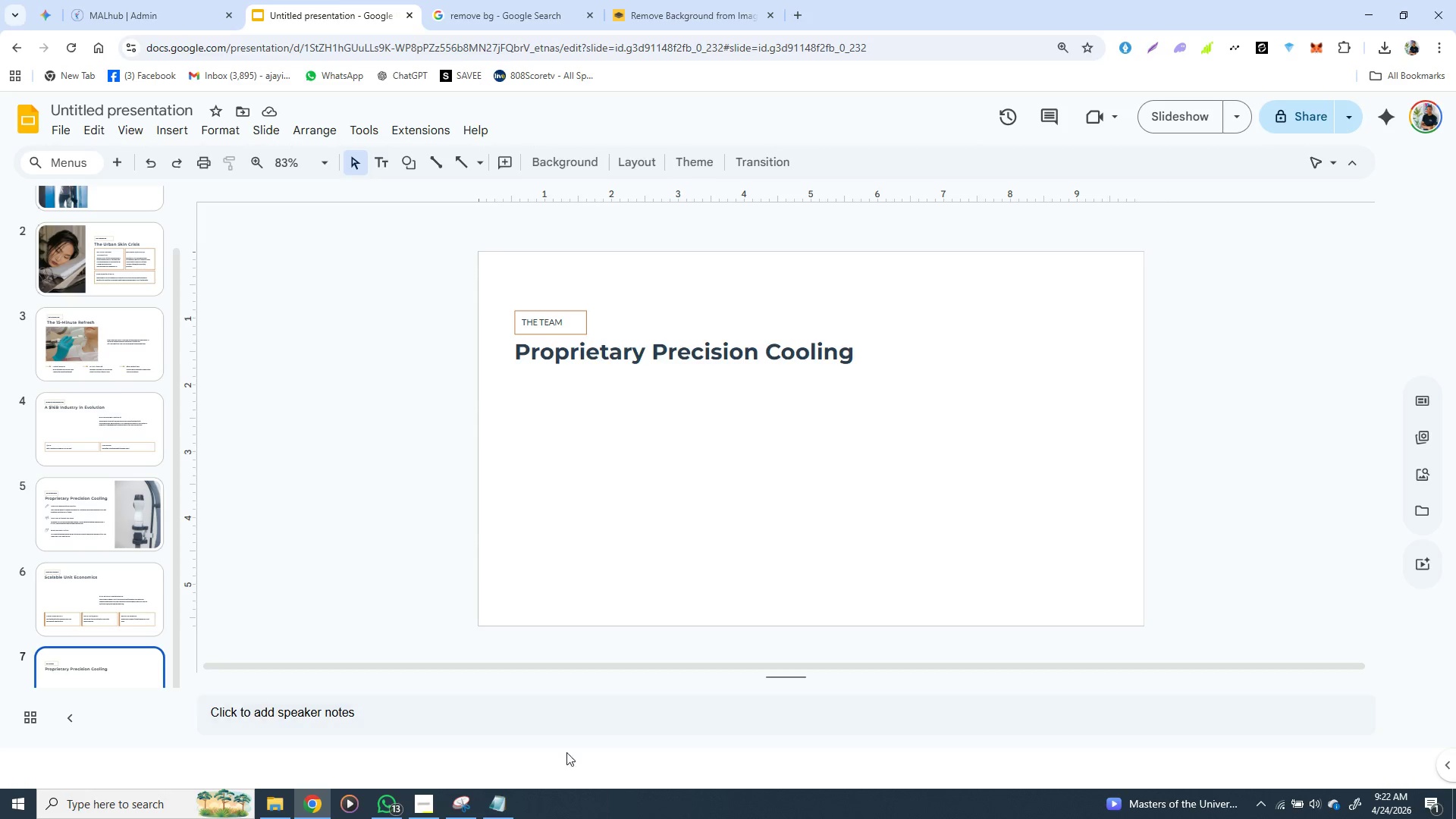 
left_click([502, 810])
 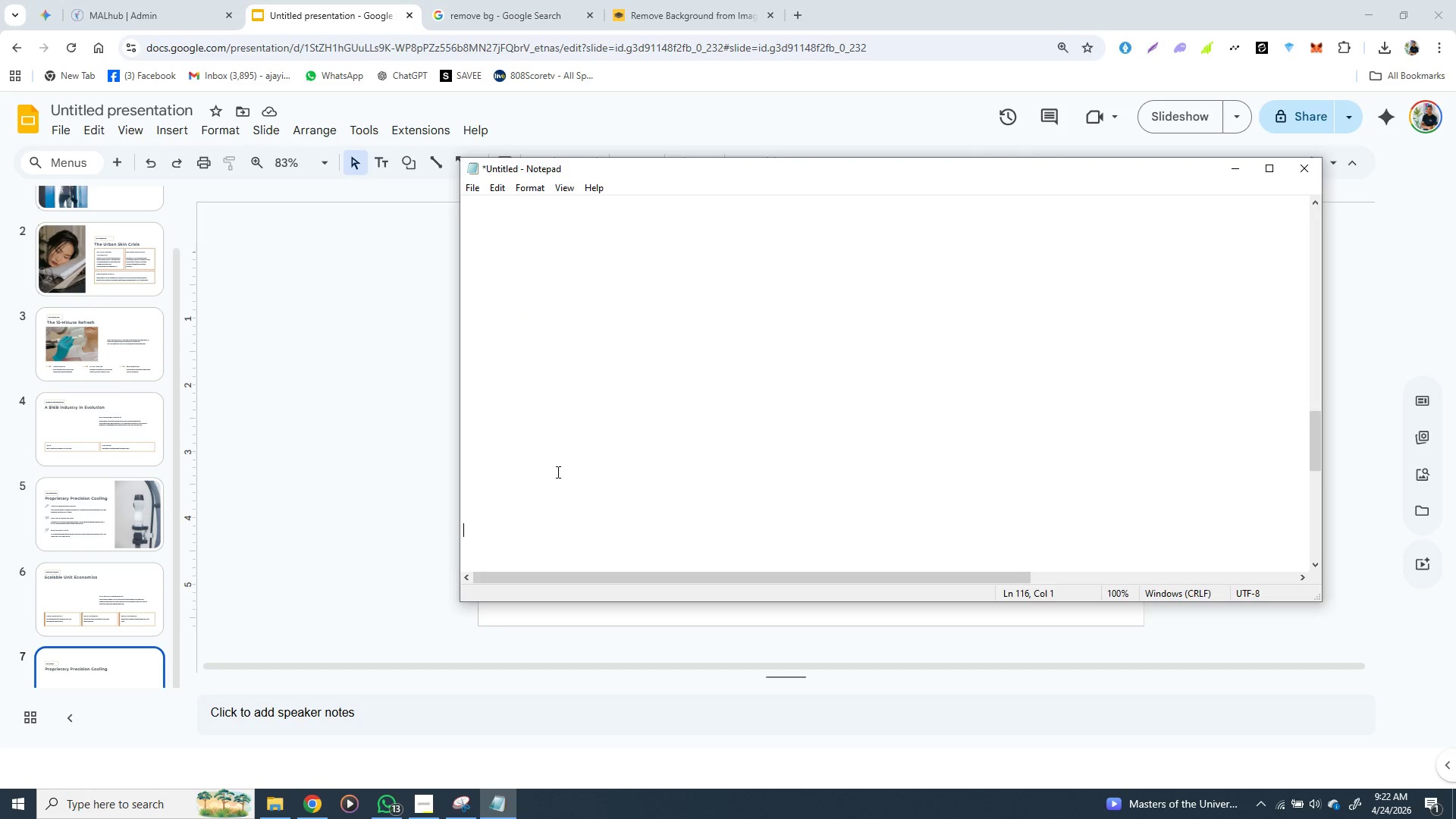 
scroll: coordinate [557, 472], scroll_direction: none, amount: 0.0
 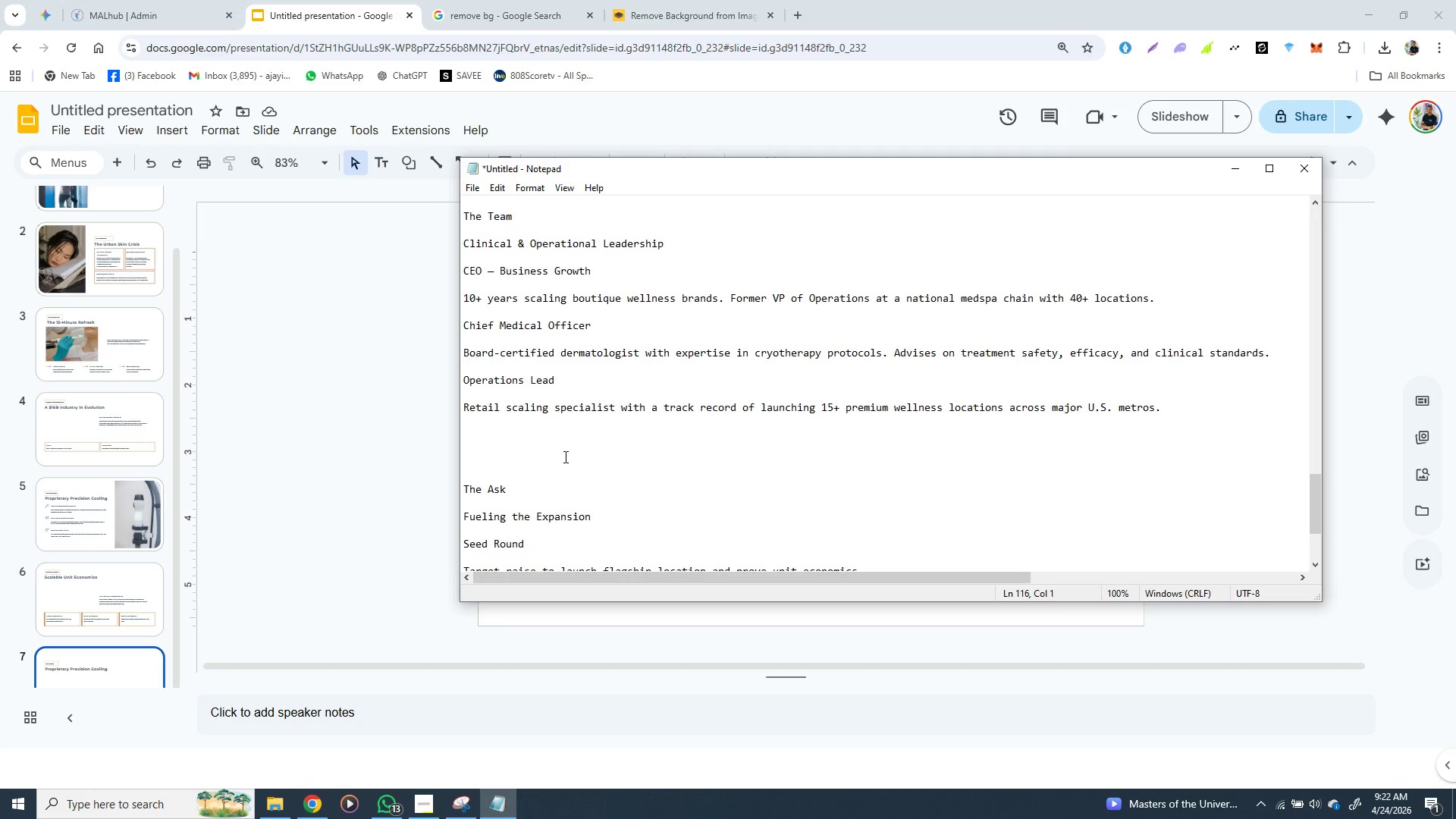 
scroll: coordinate [564, 457], scroll_direction: down, amount: 3.0
 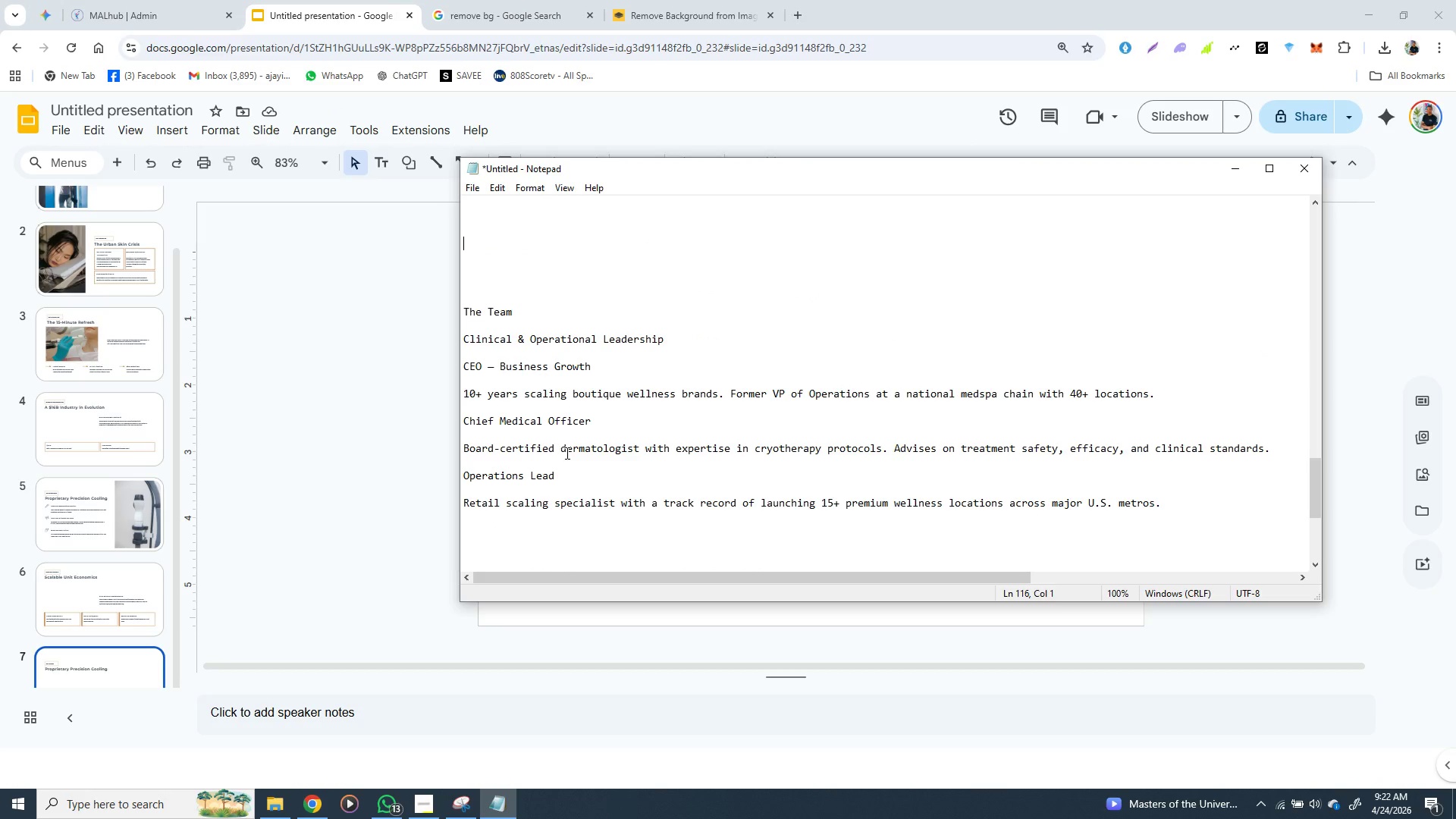 
scroll: coordinate [566, 453], scroll_direction: none, amount: 0.0
 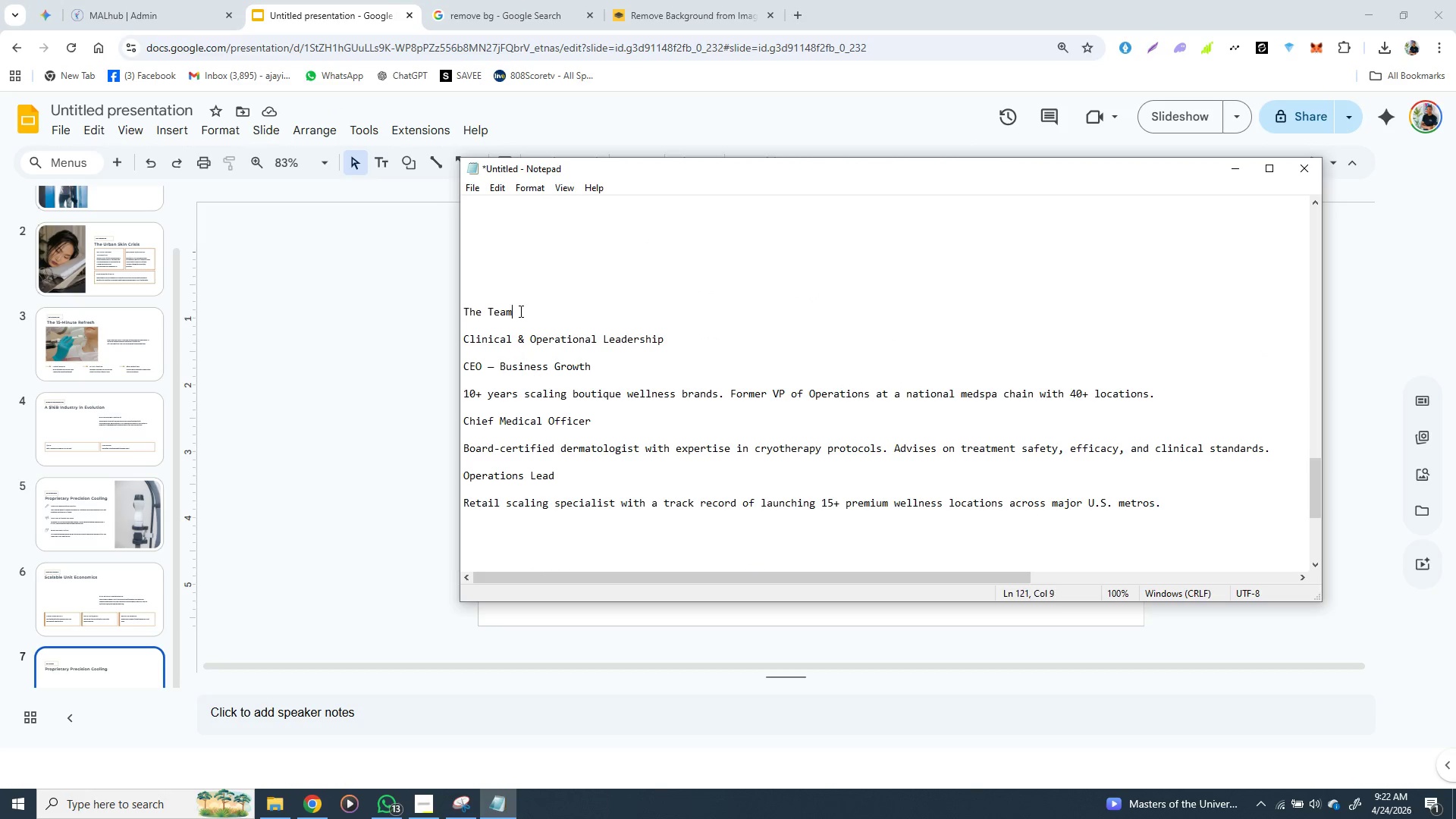 
left_click_drag(start_coordinate=[519, 311], to_coordinate=[466, 313])
 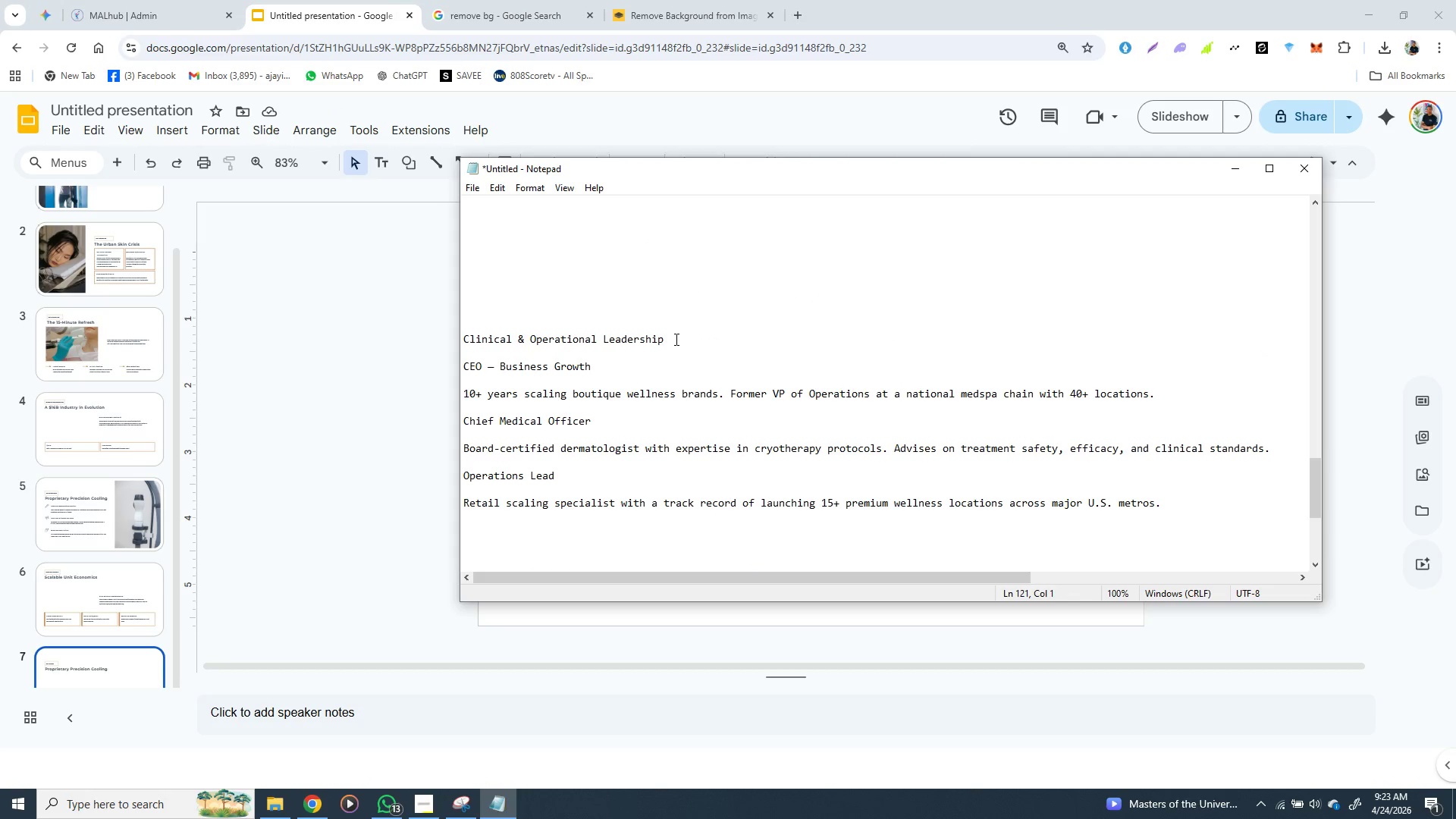 
key(Backspace)
 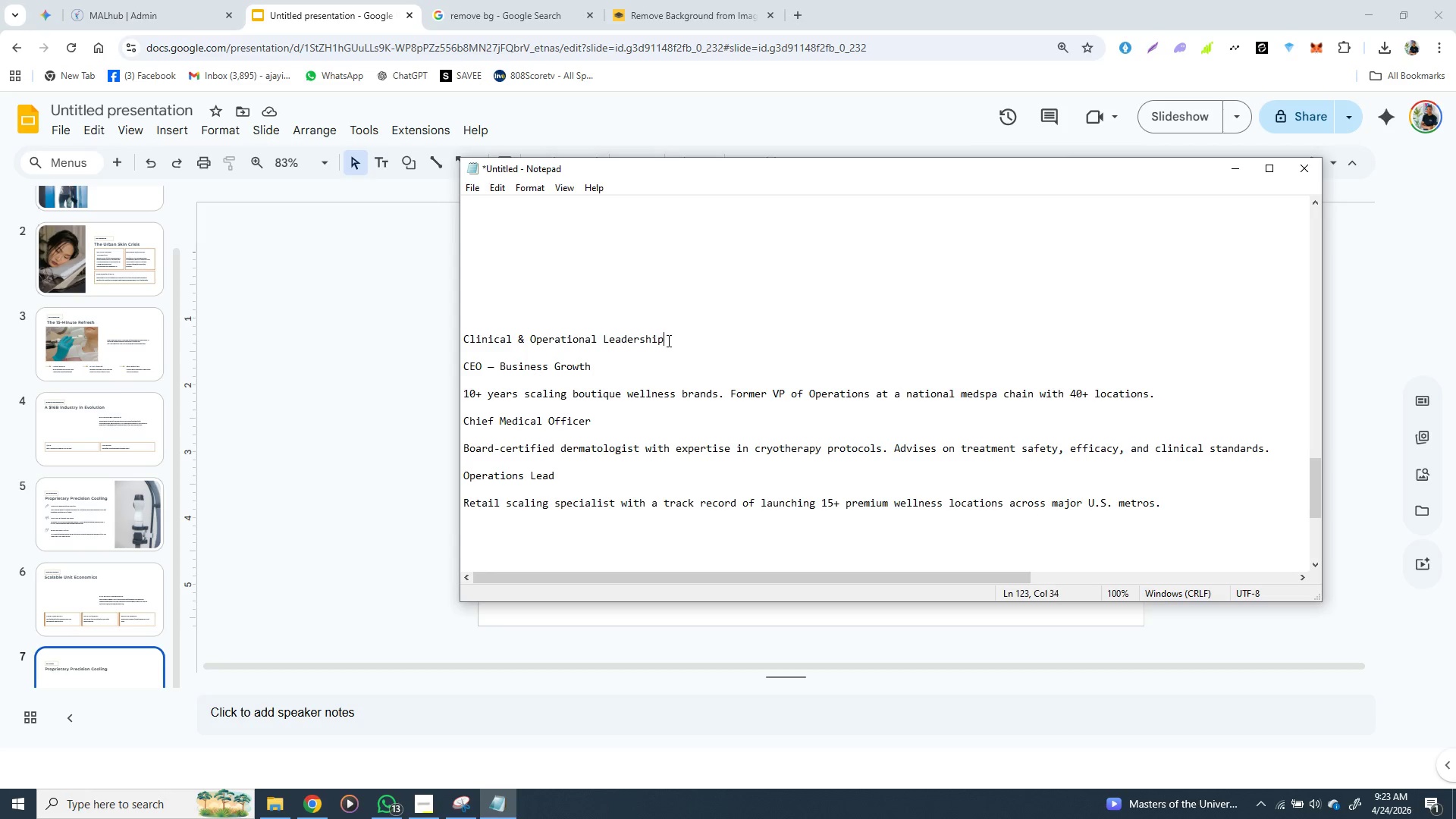 
left_click_drag(start_coordinate=[667, 340], to_coordinate=[463, 335])
 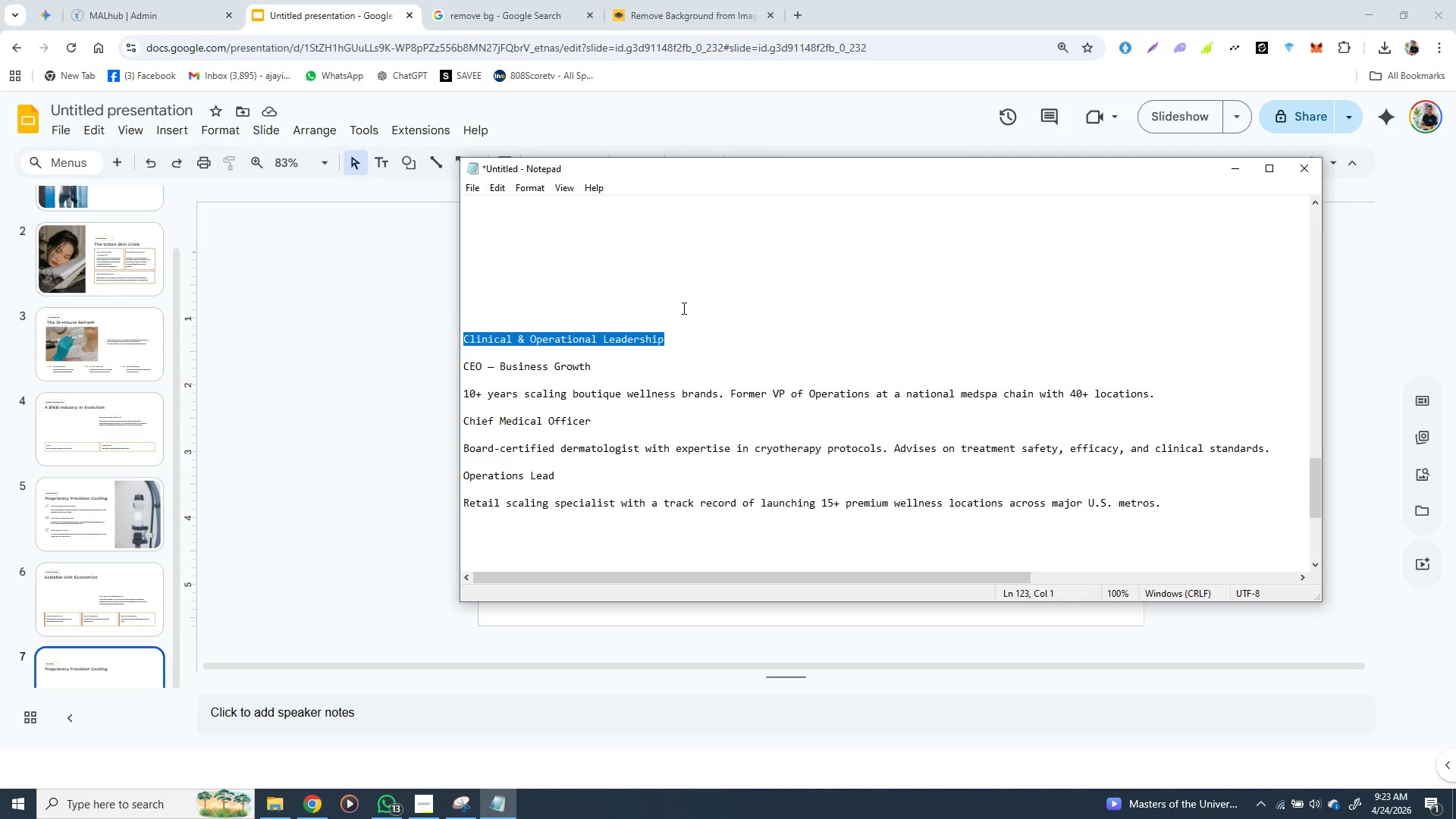 
key(Control+X)
 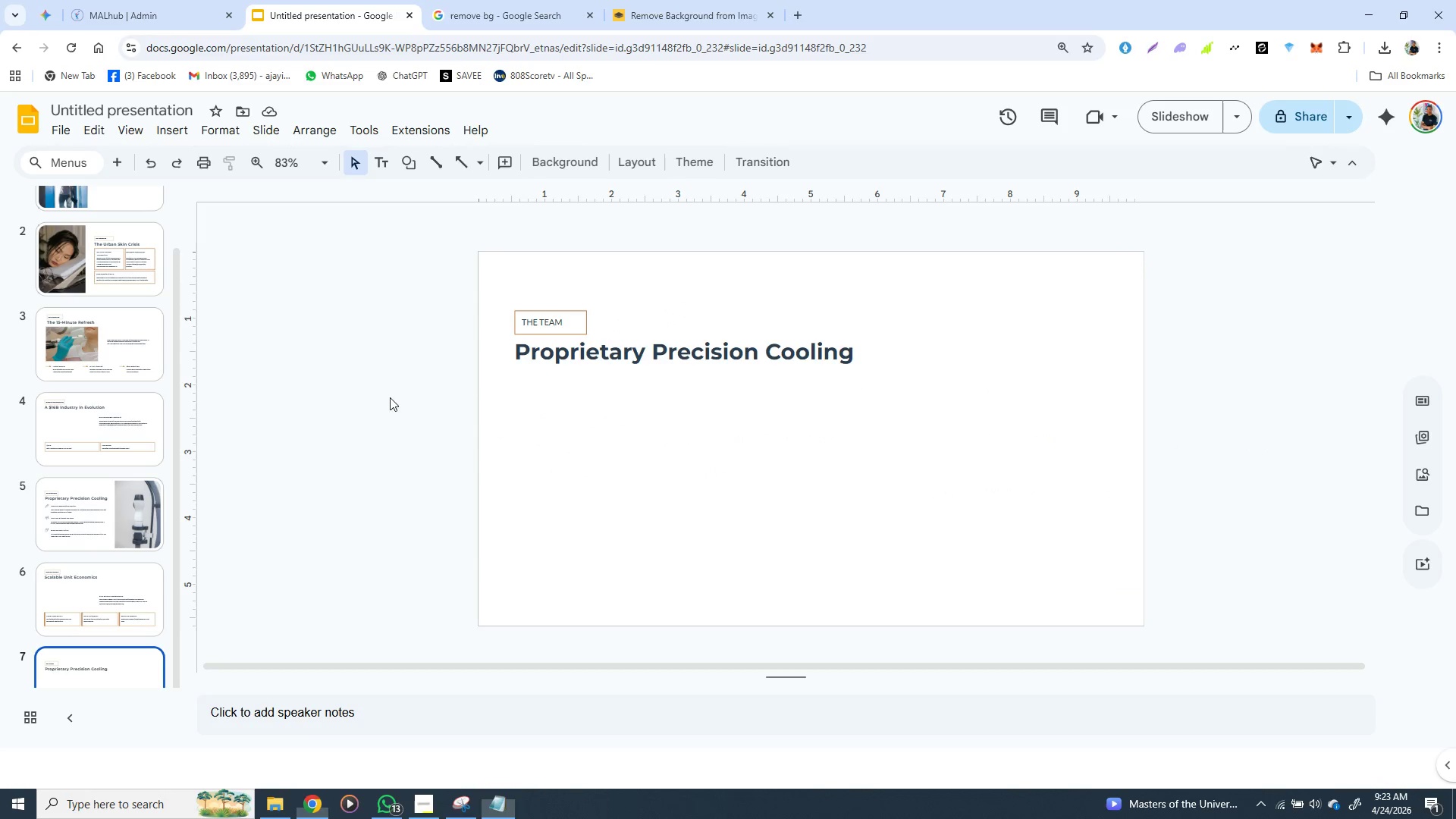 
left_click([390, 397])
 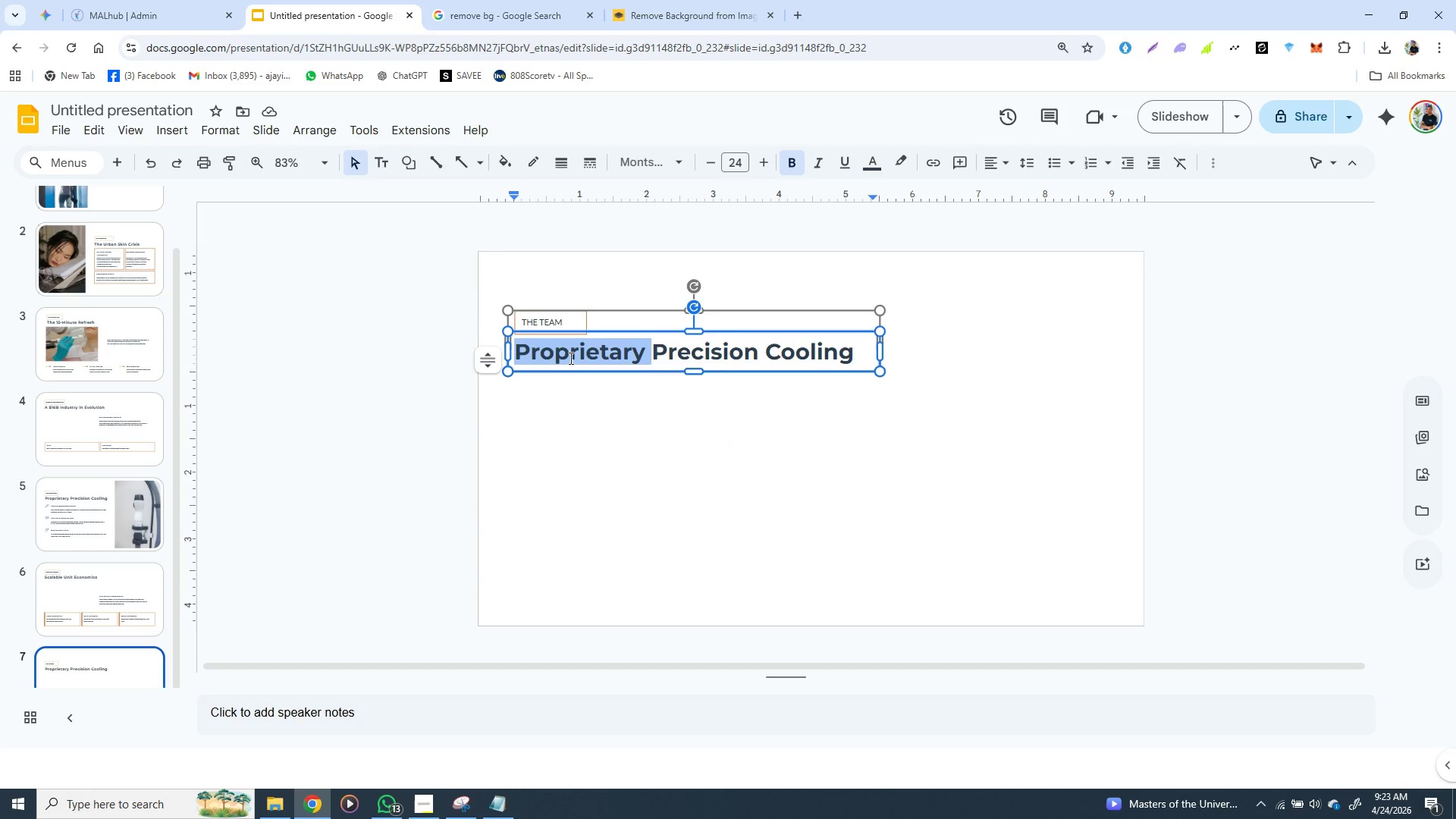 
double_click([570, 358])
 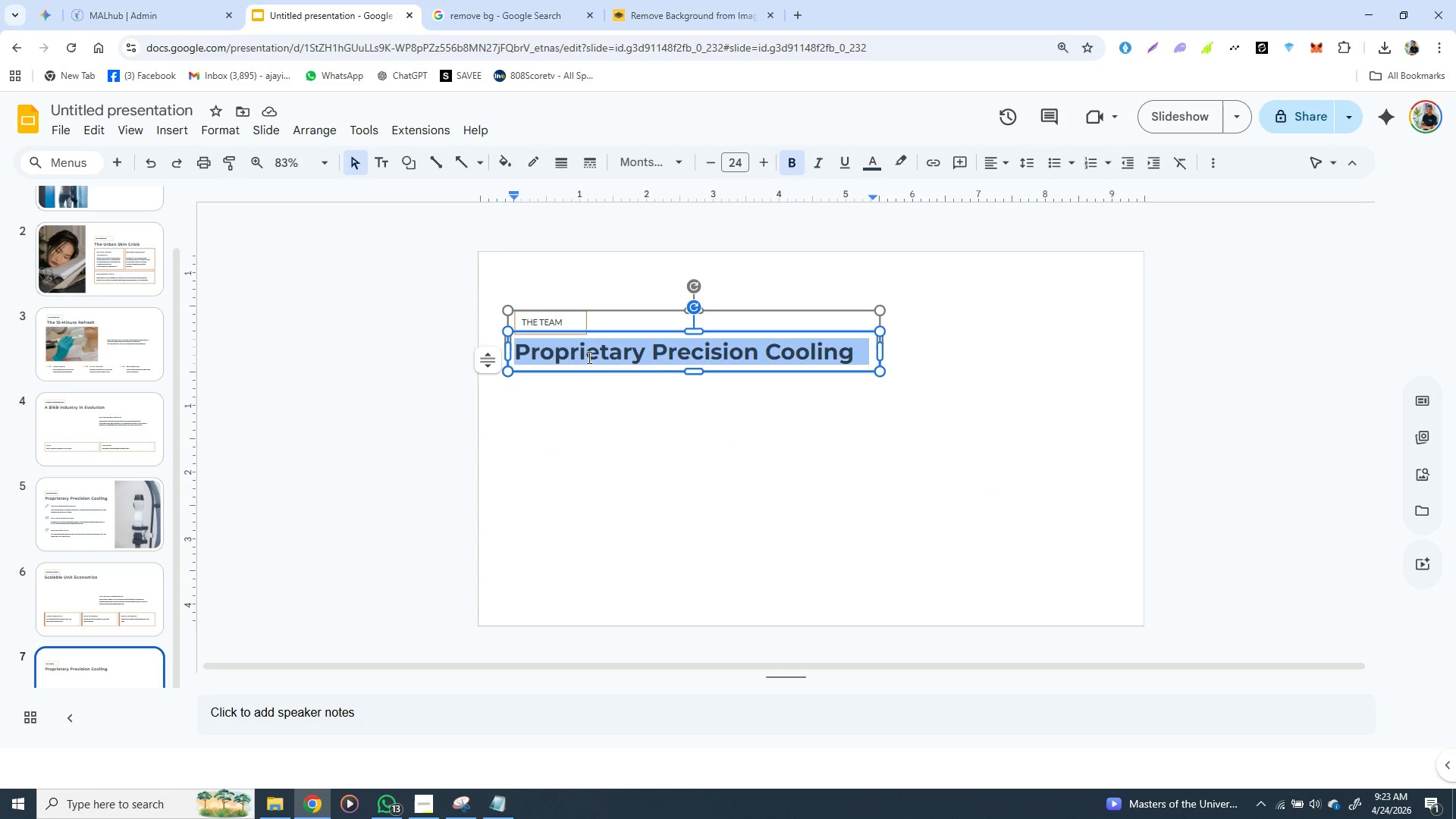 
triple_click([570, 358])
 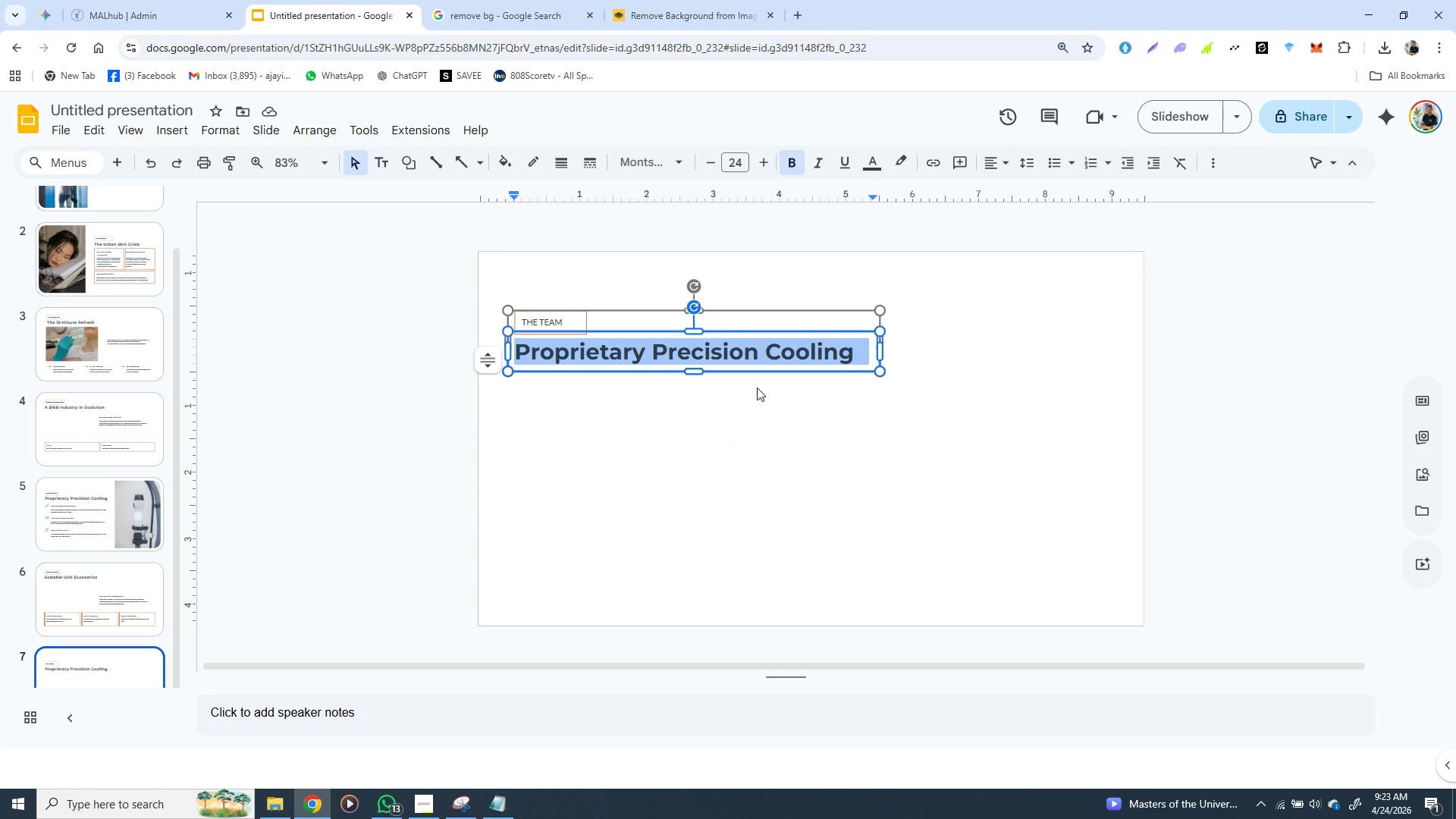 
key(Control+V)
 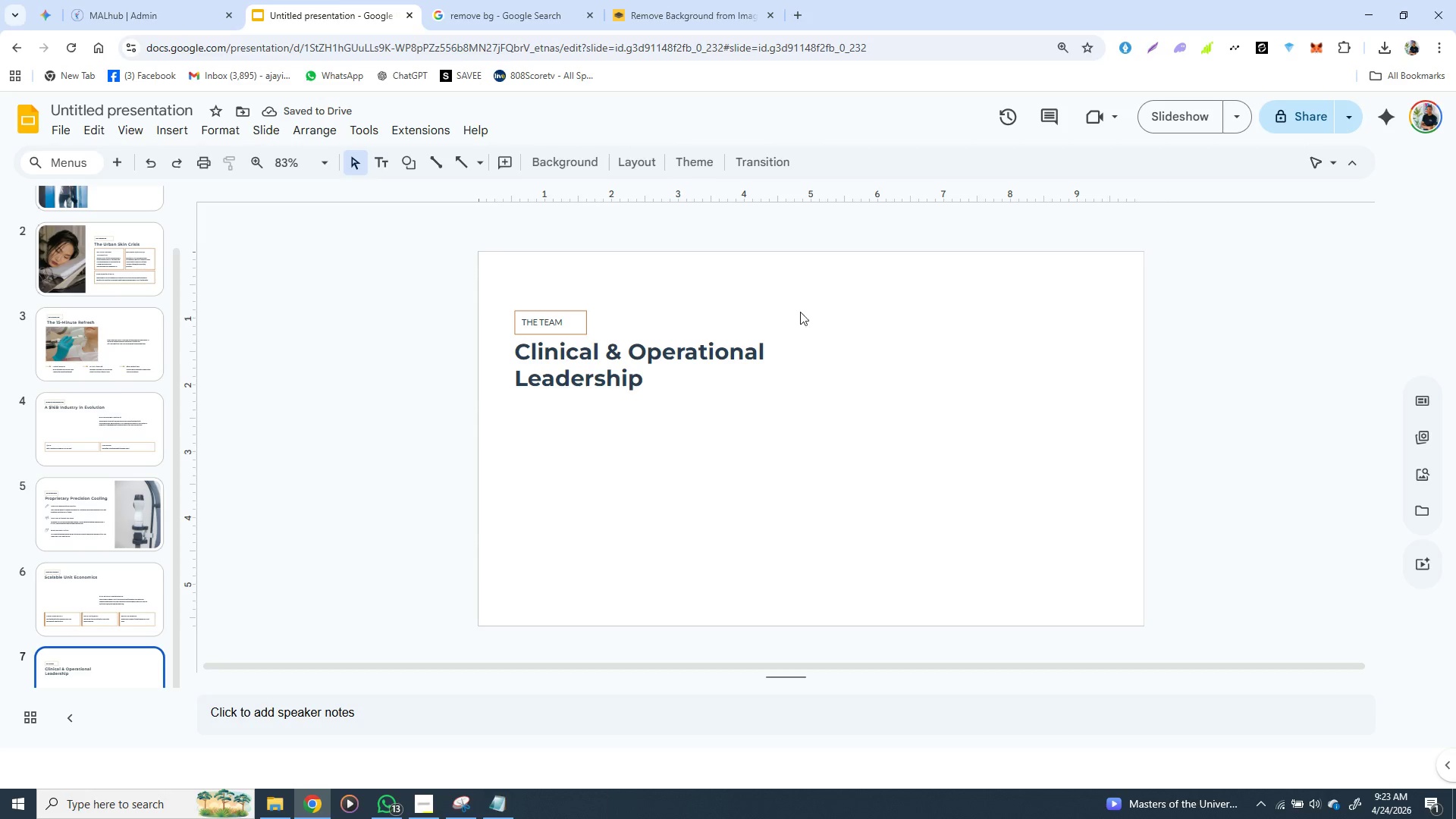 
wait(5.7)
 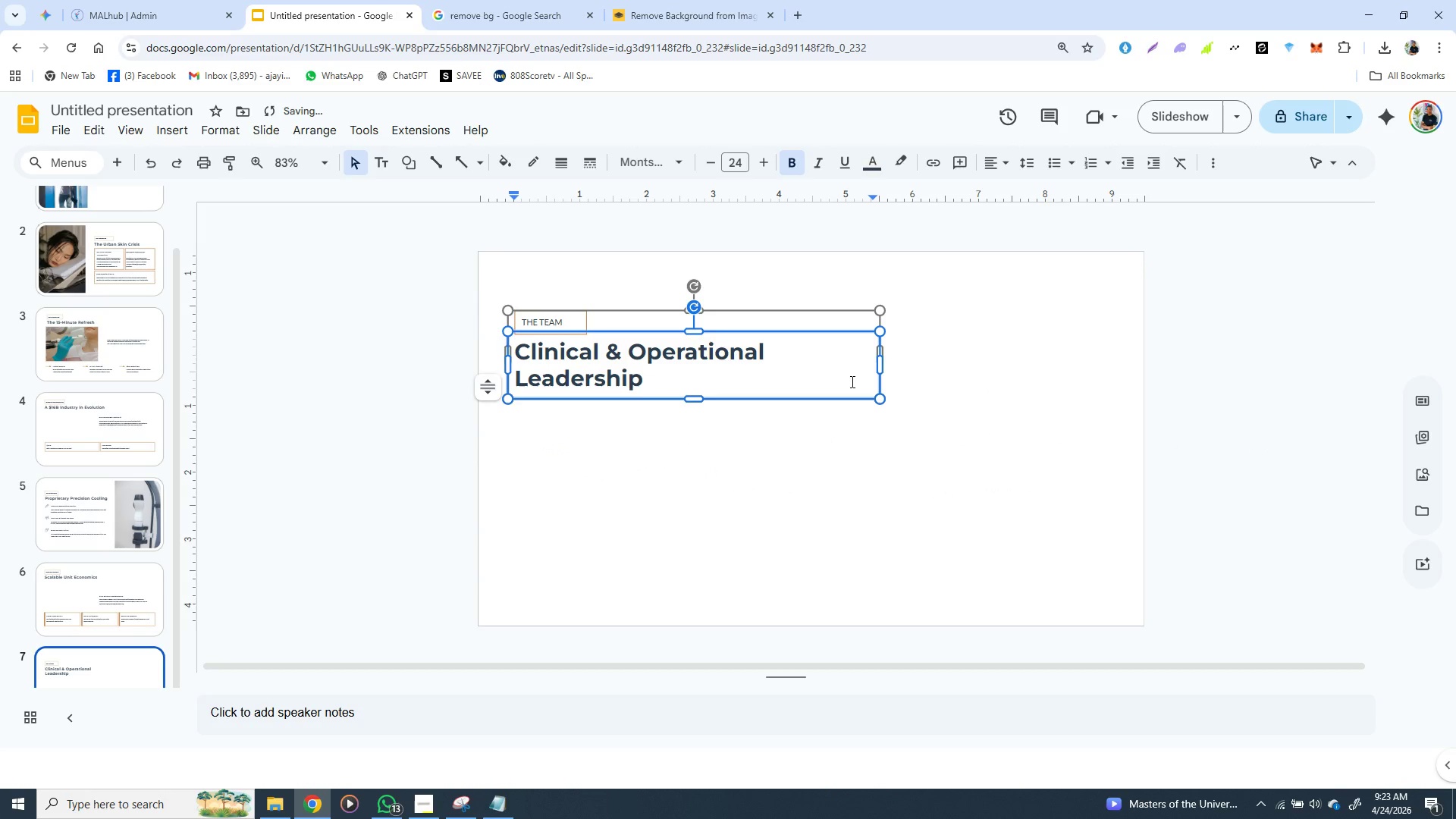 
left_click([578, 311])
 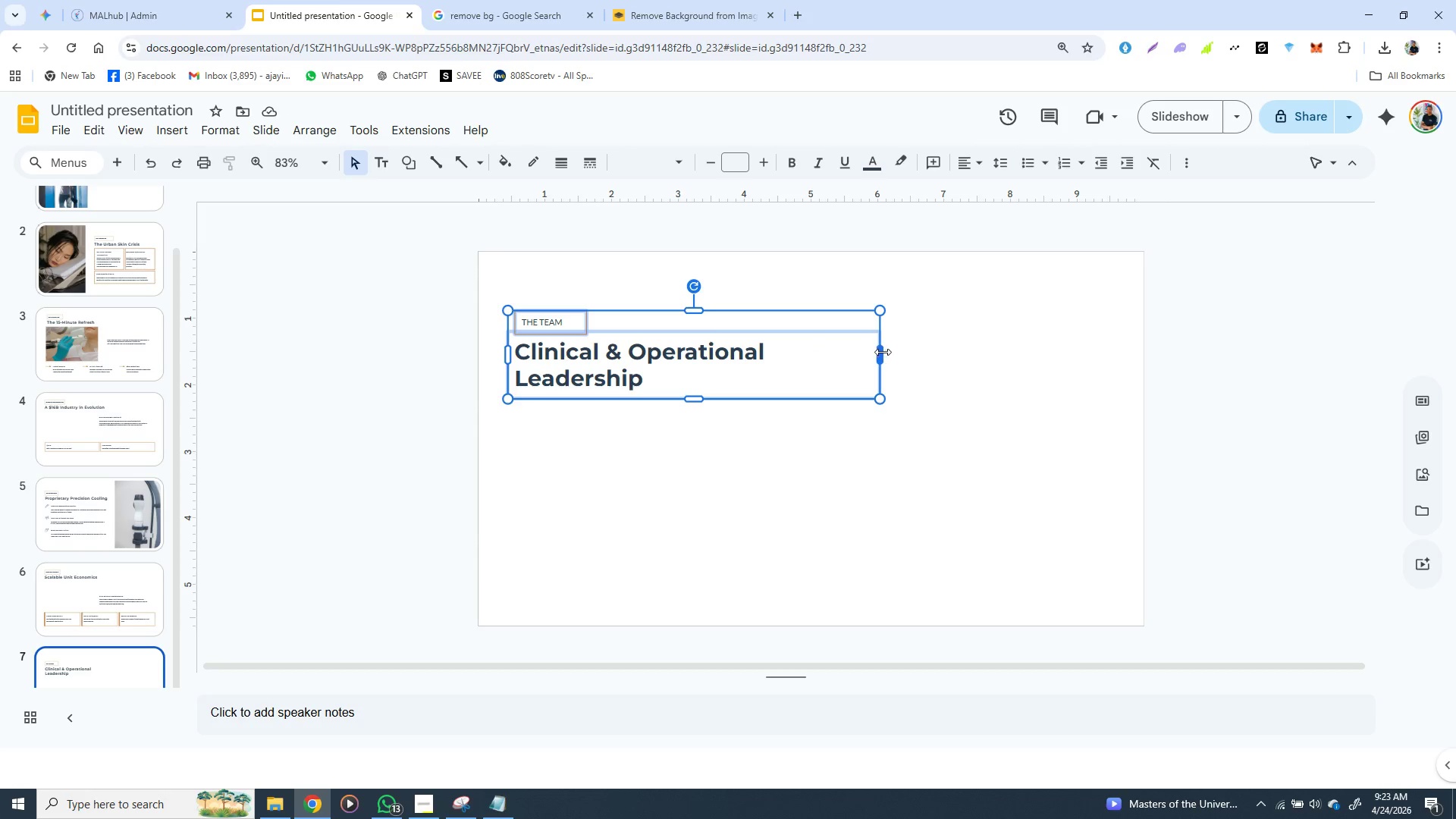 
left_click_drag(start_coordinate=[880, 352], to_coordinate=[939, 351])
 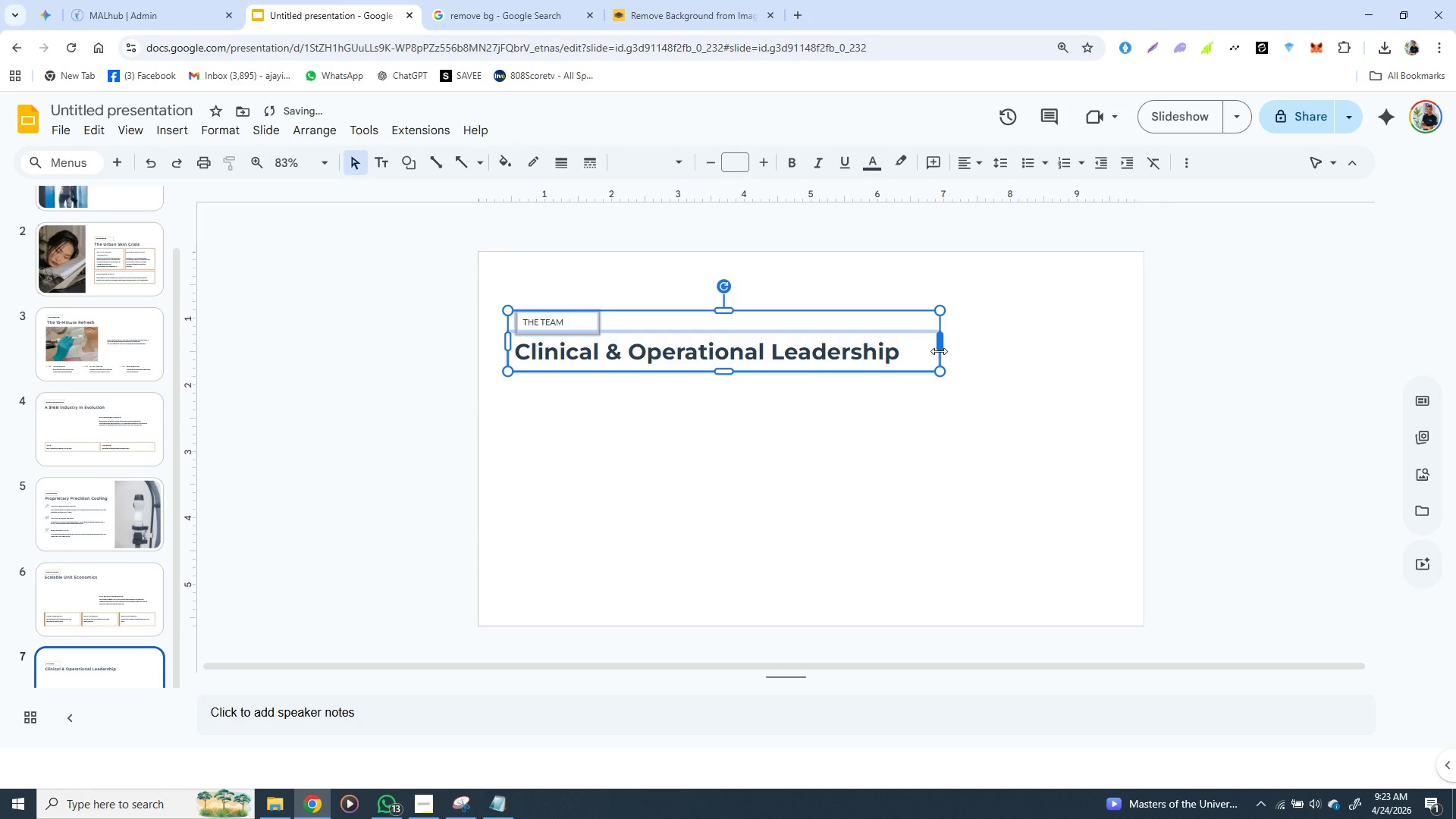 
key(Control+Z)
 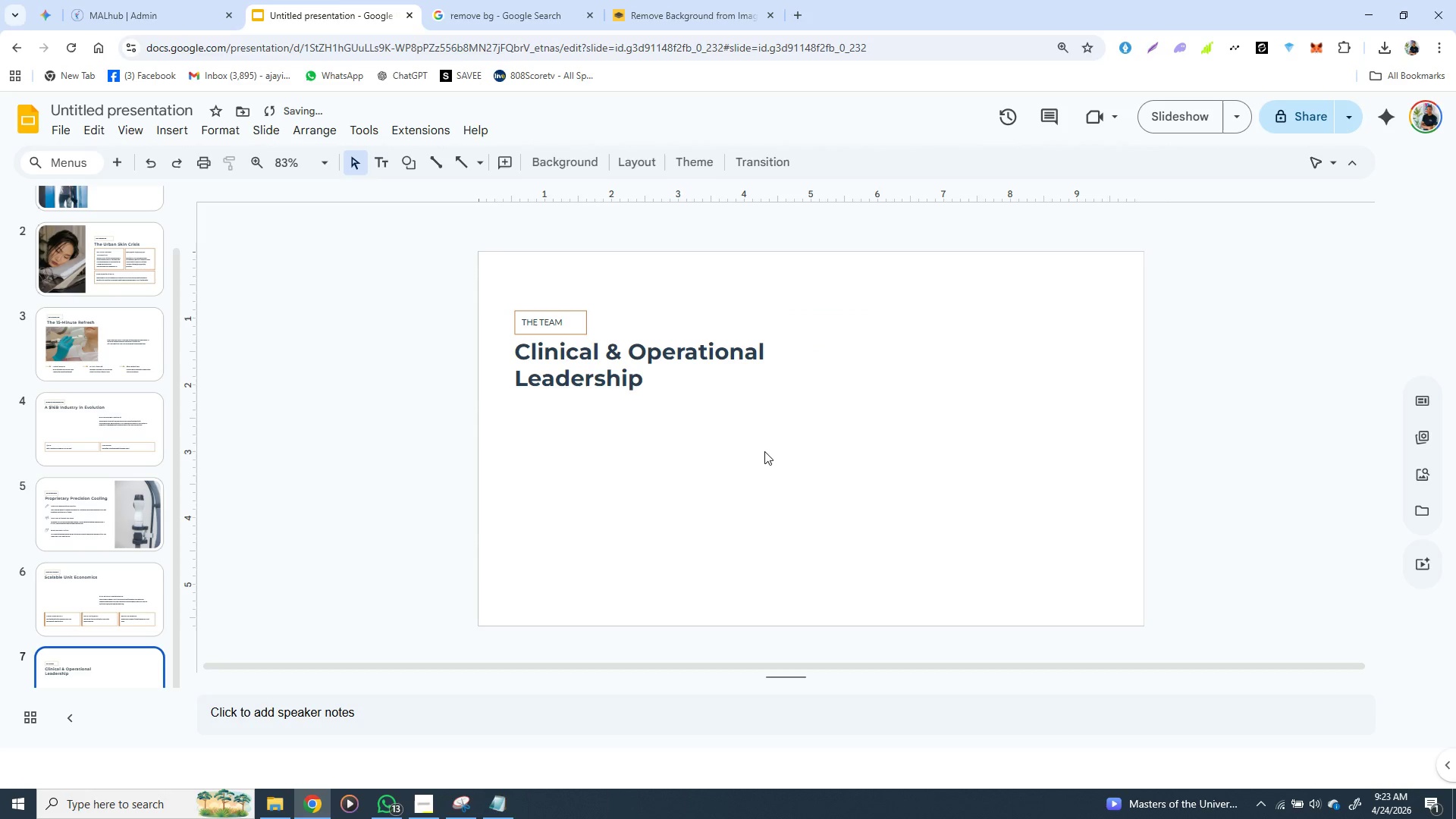 
left_click([764, 451])
 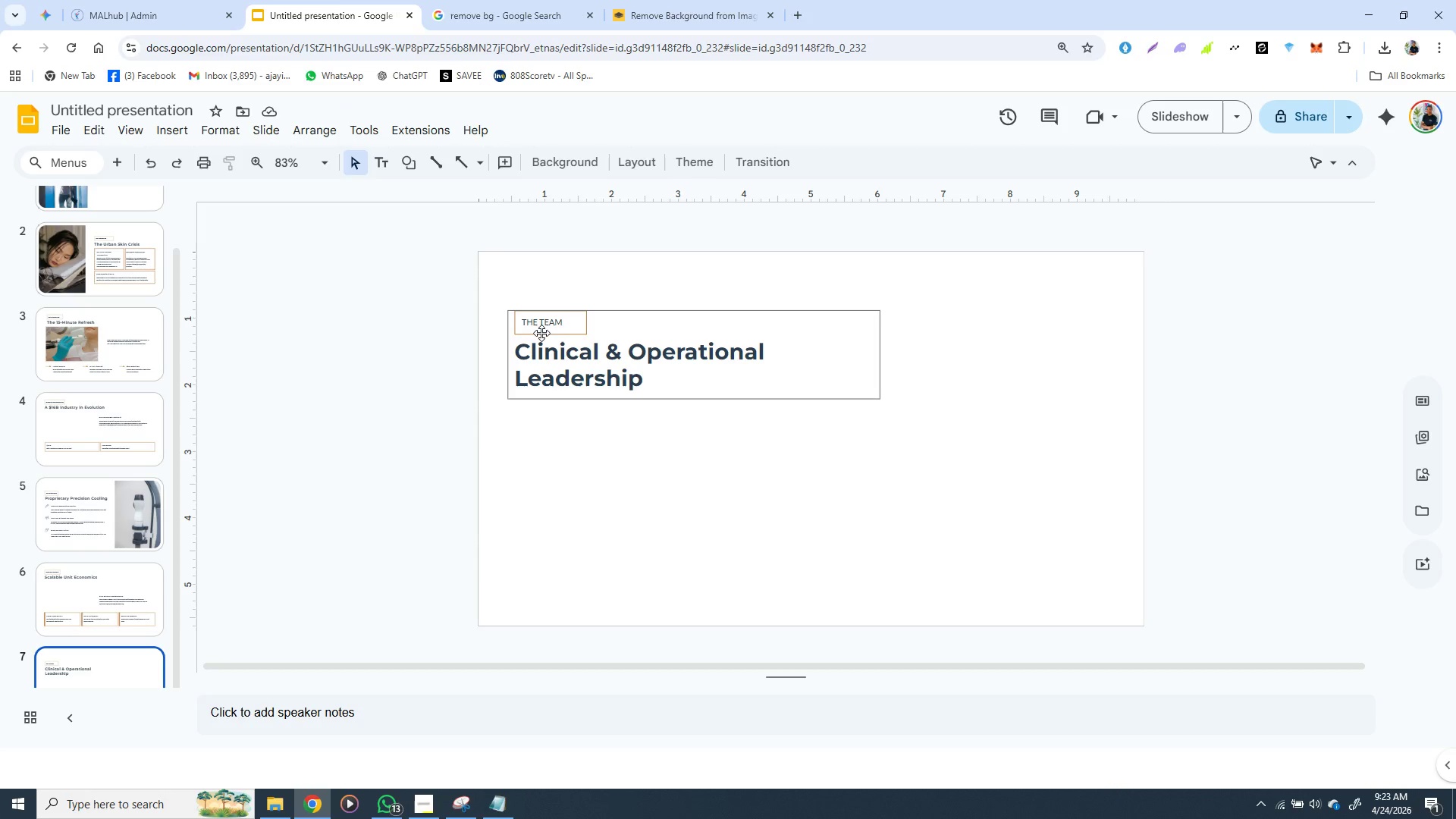 
wait(6.22)
 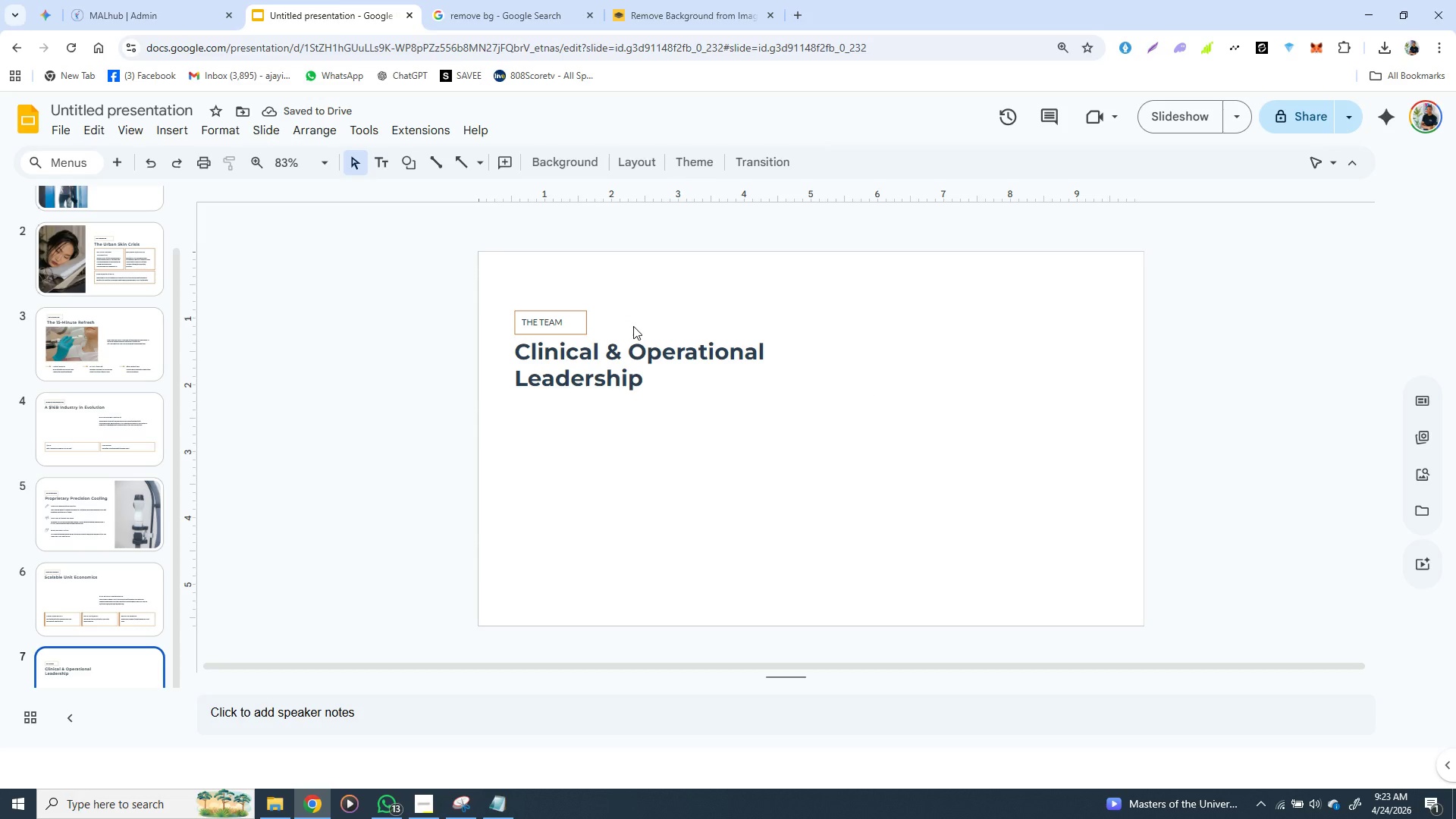 
left_click([811, 364])
 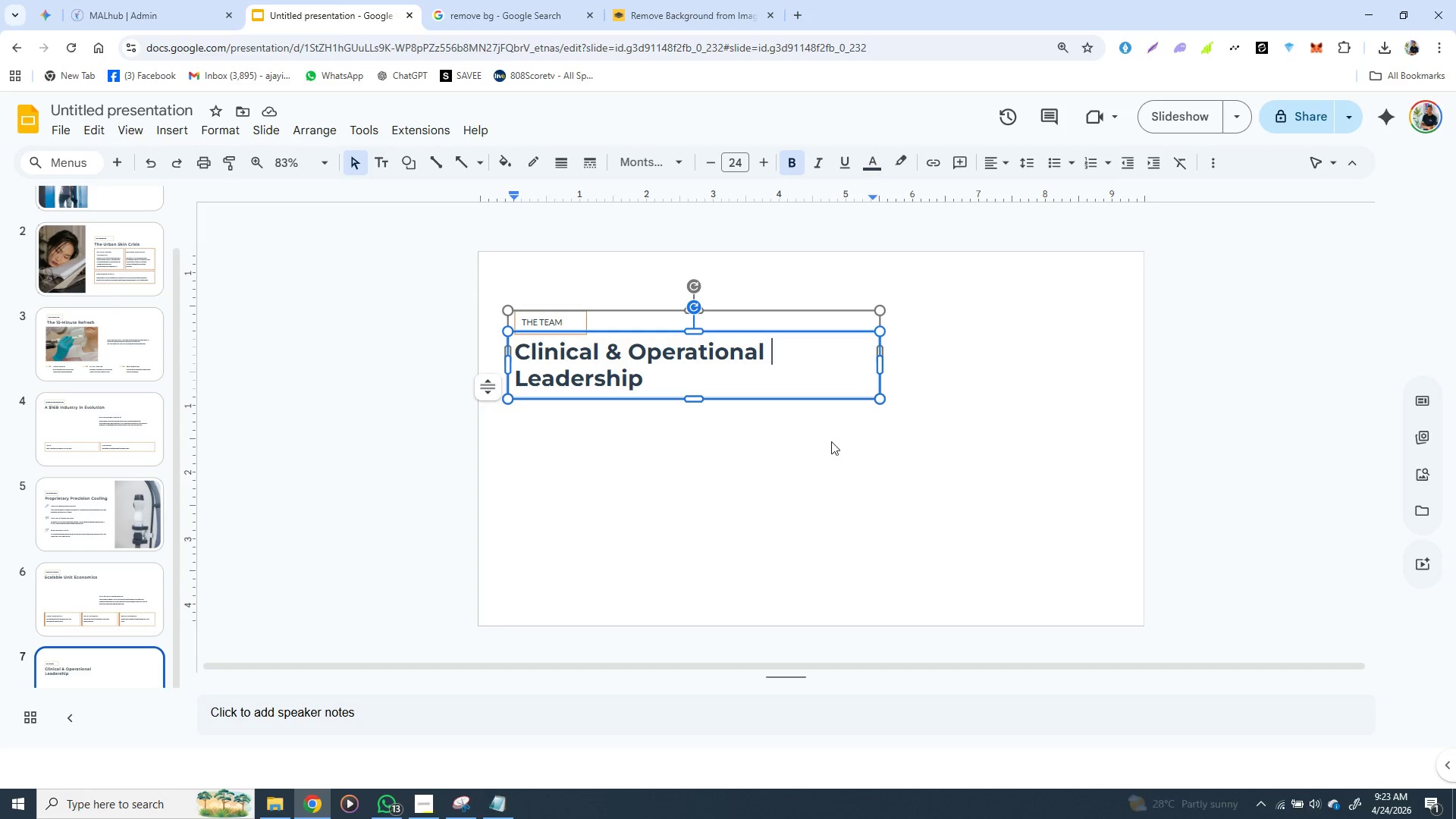 
left_click([824, 458])
 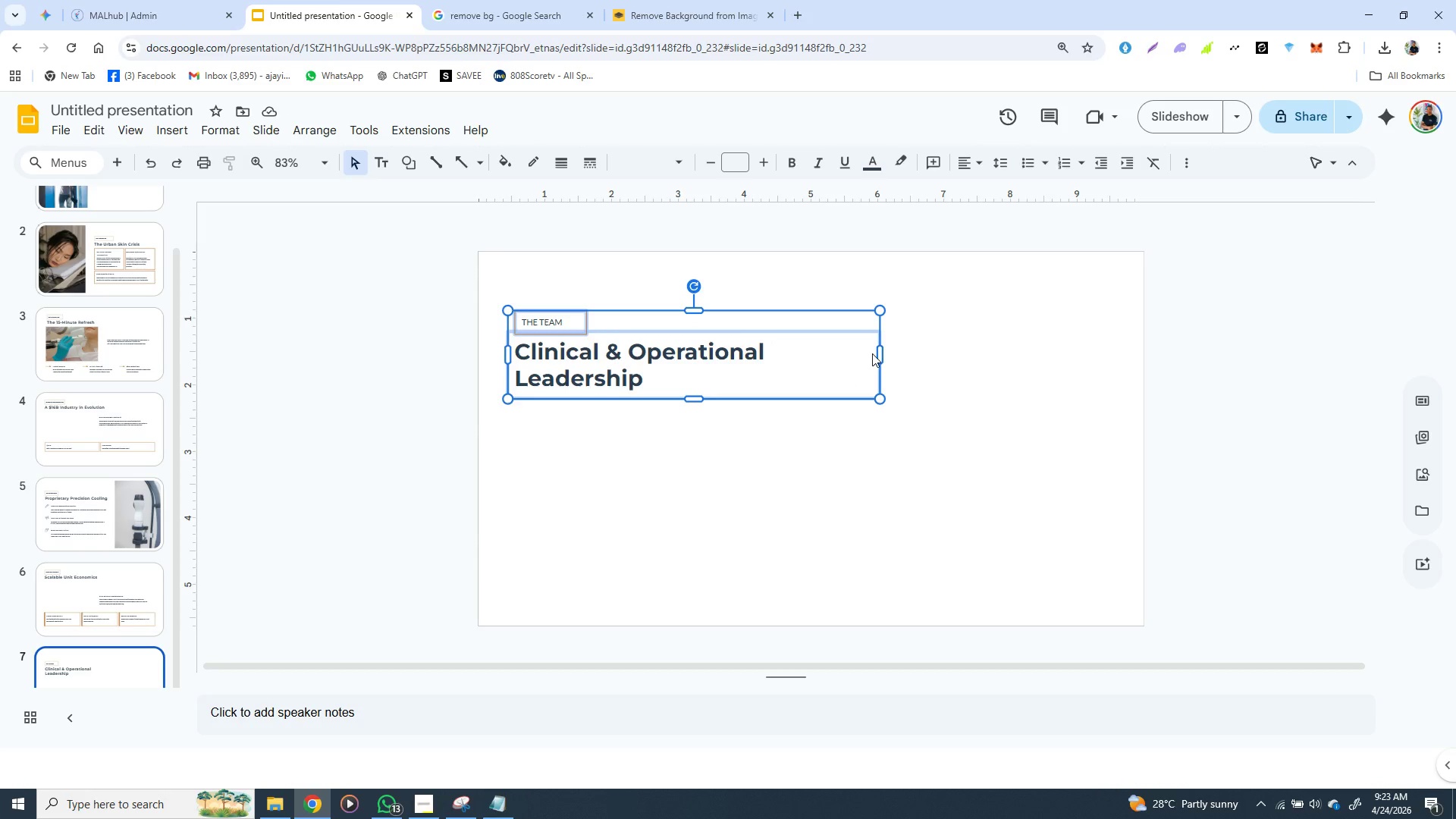 
left_click([867, 355])
 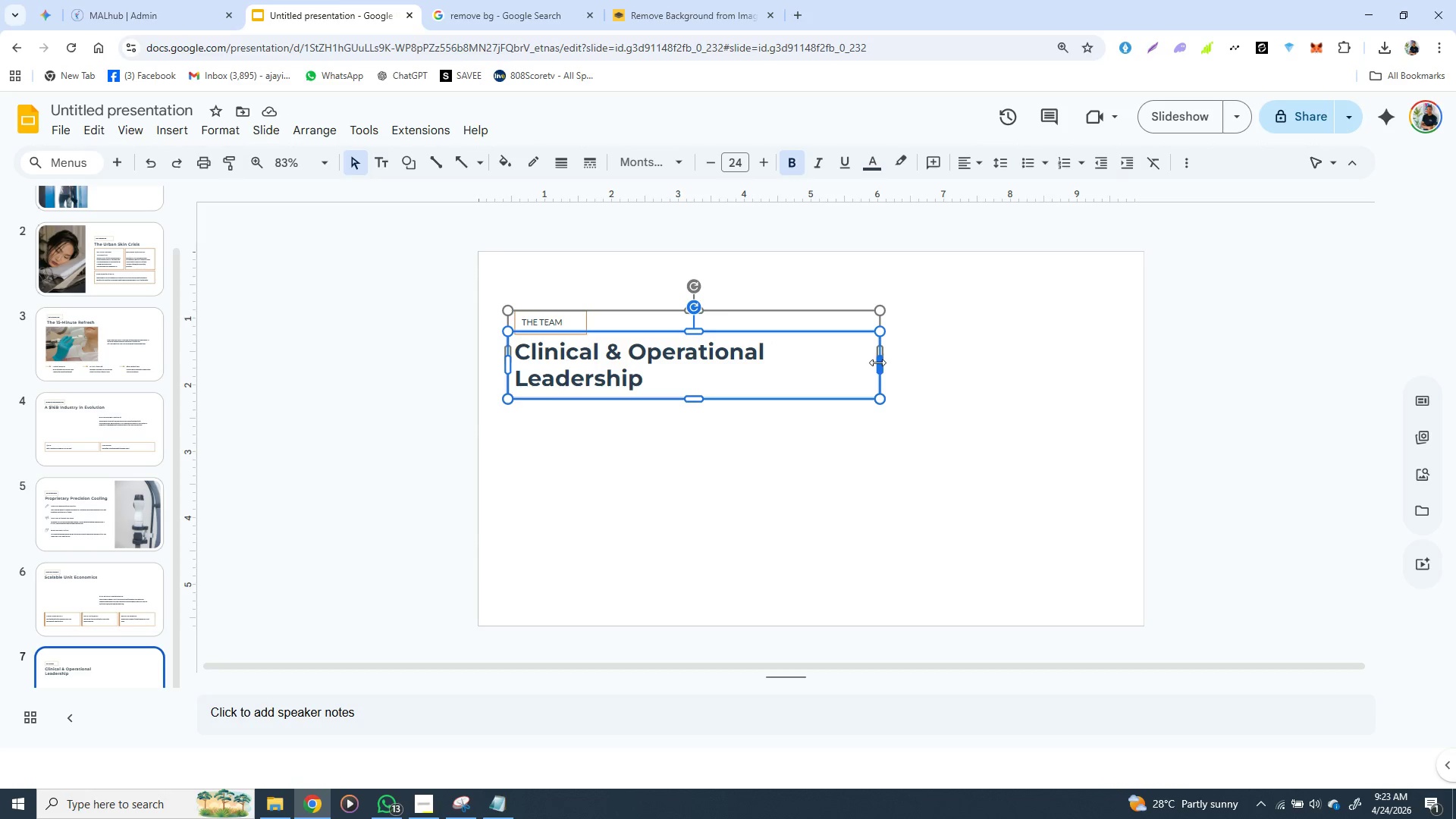 
left_click_drag(start_coordinate=[877, 362], to_coordinate=[968, 365])
 